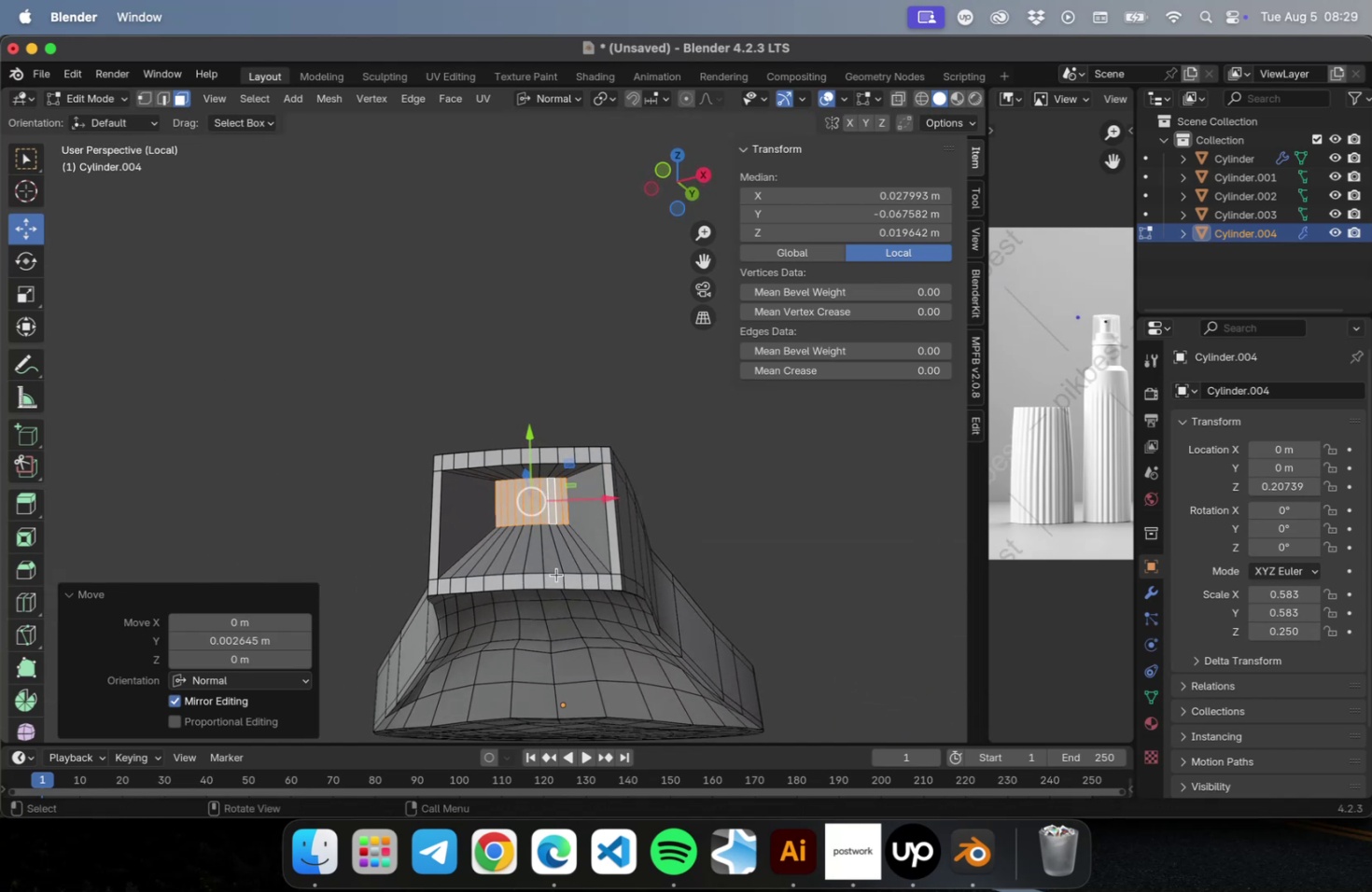 
key(S)
 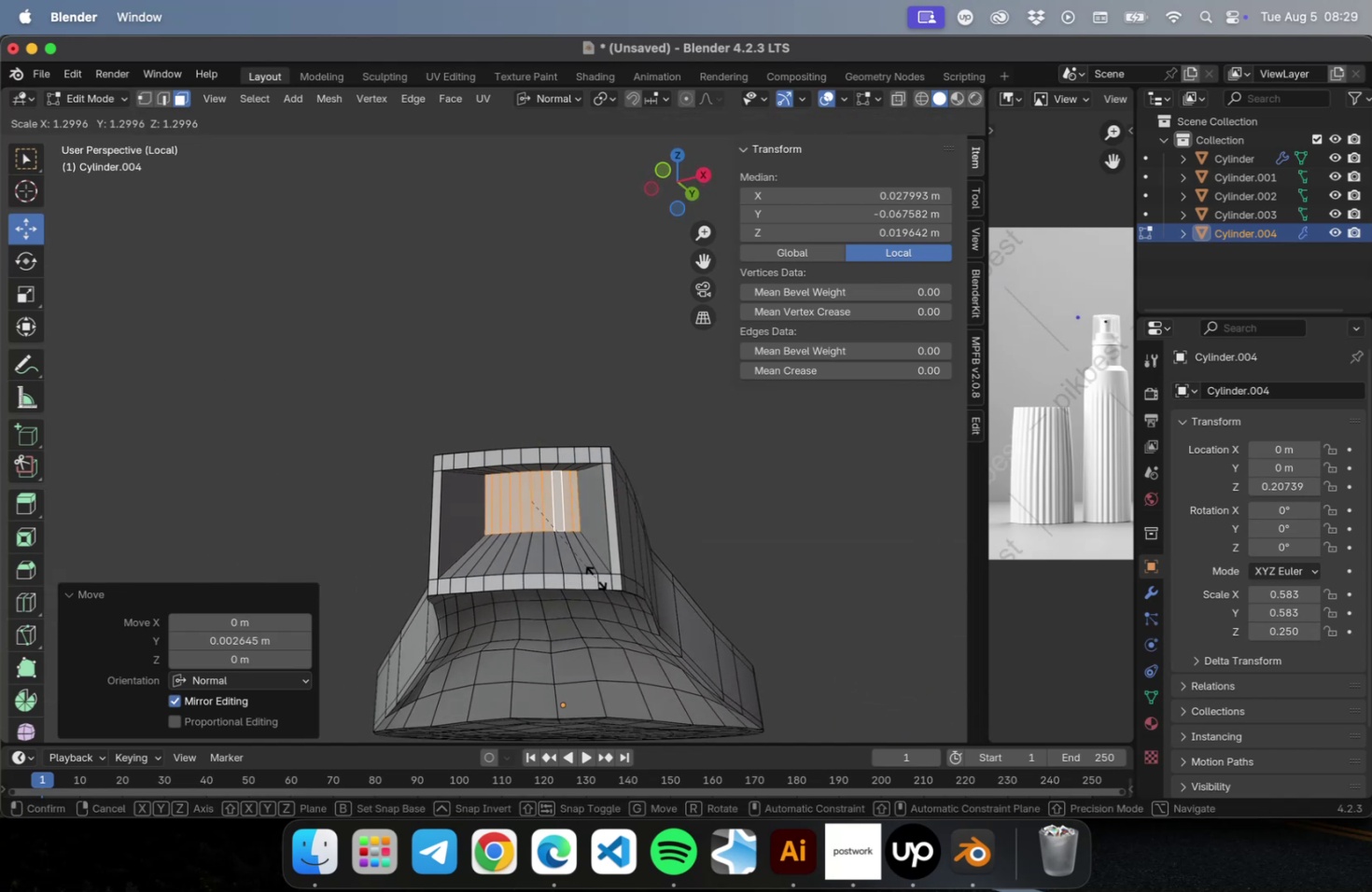 
left_click([599, 578])
 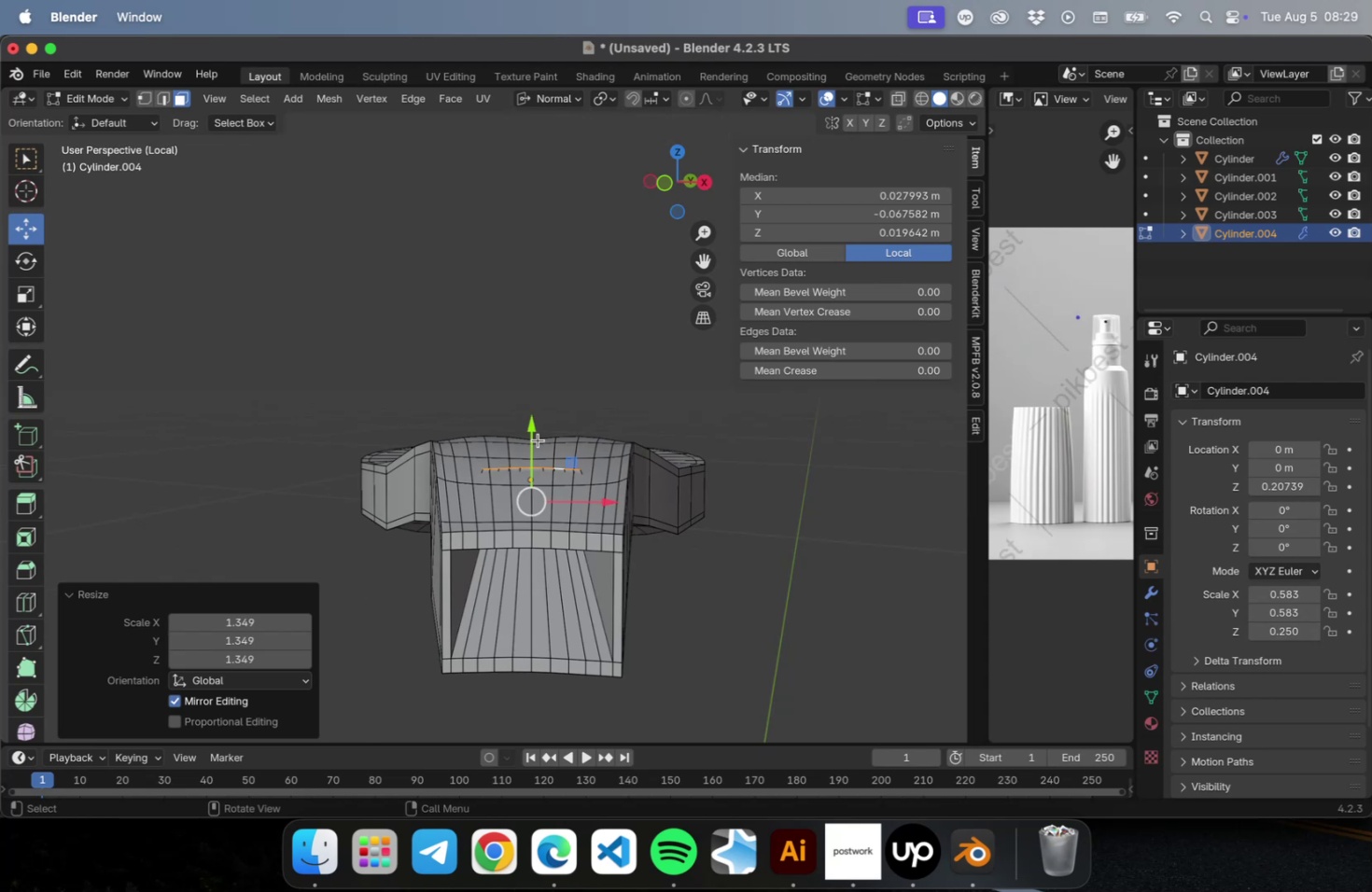 
key(S)
 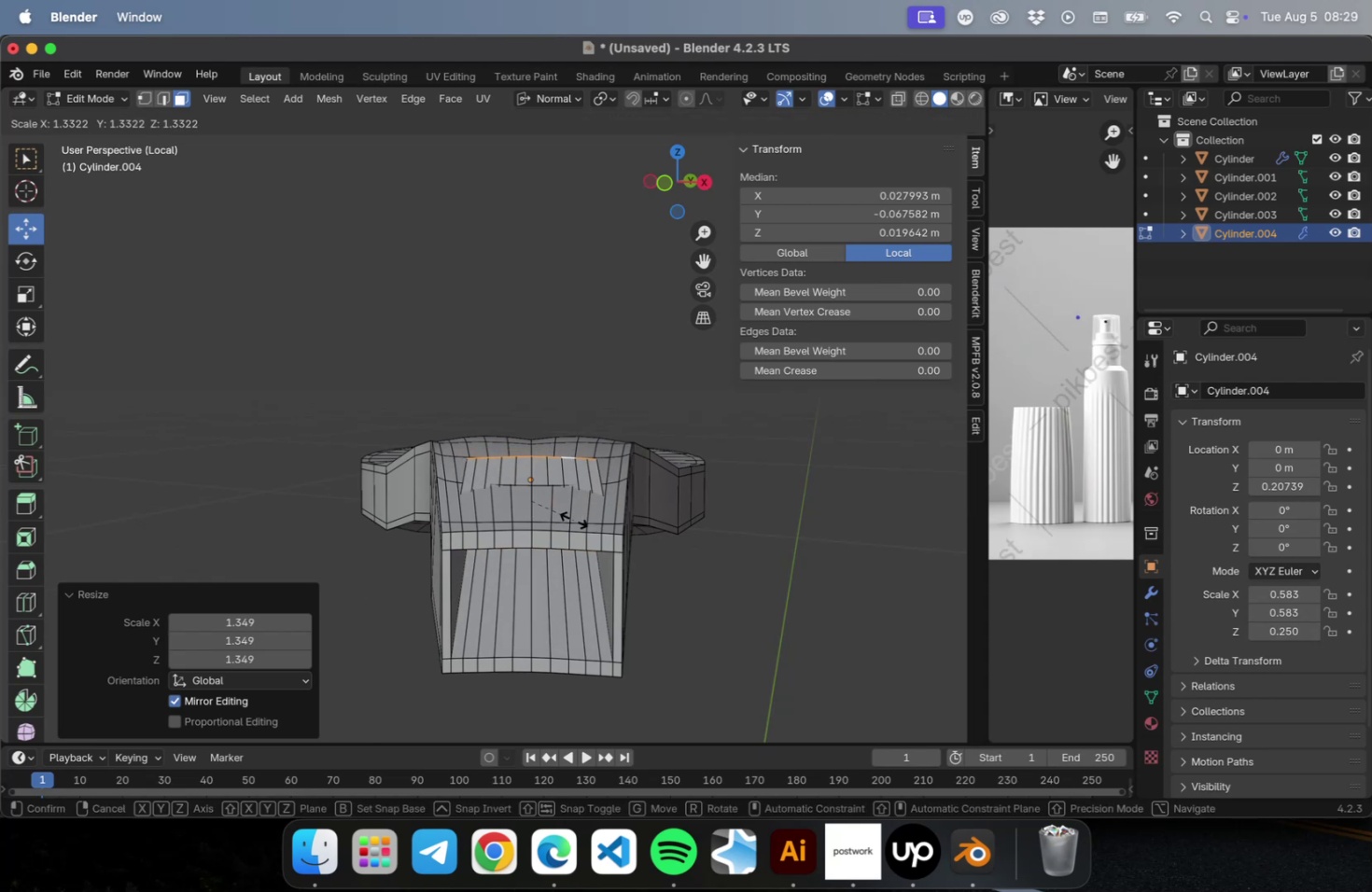 
left_click([573, 519])
 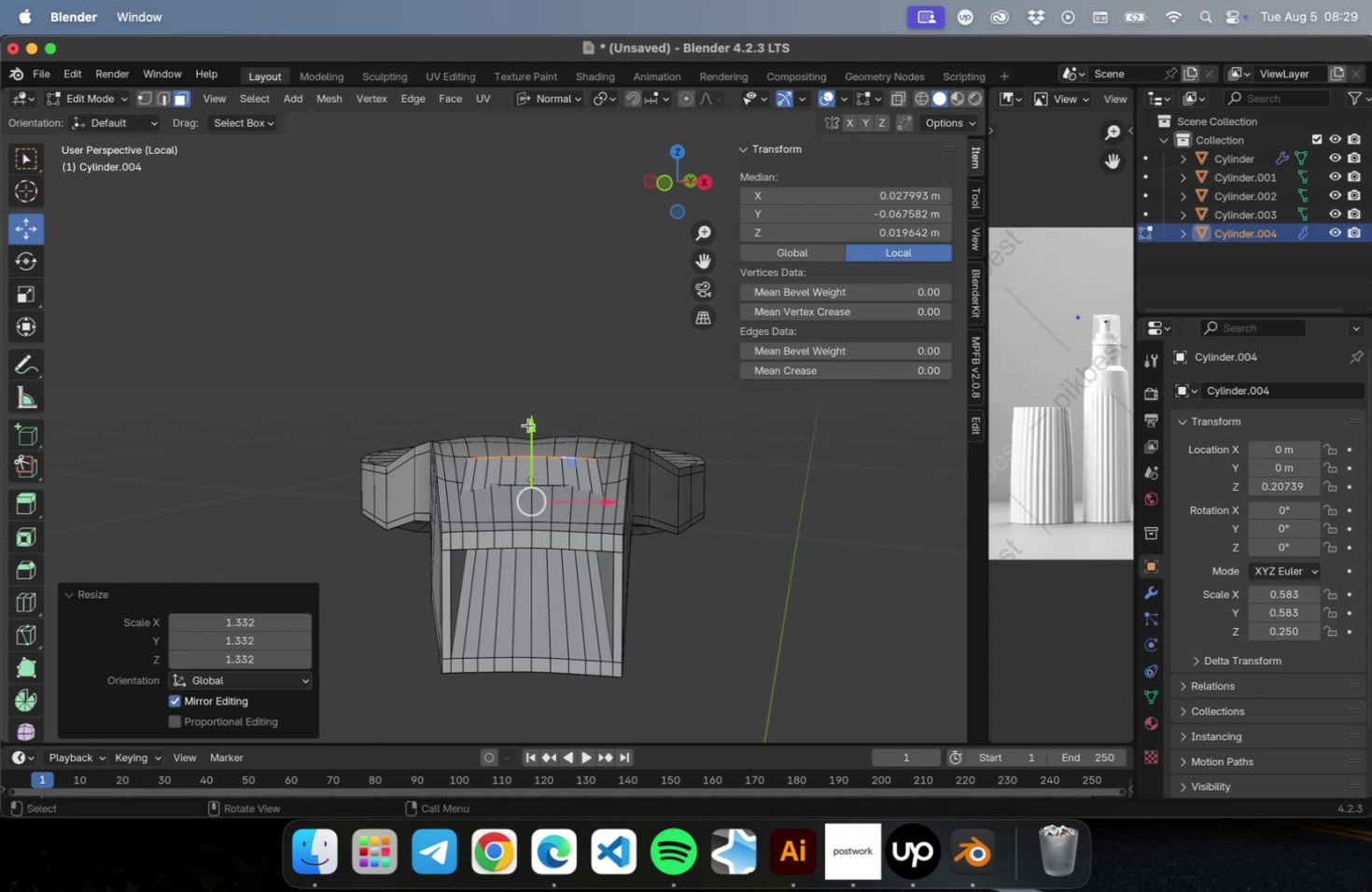 
left_click_drag(start_coordinate=[531, 426], to_coordinate=[532, 452])
 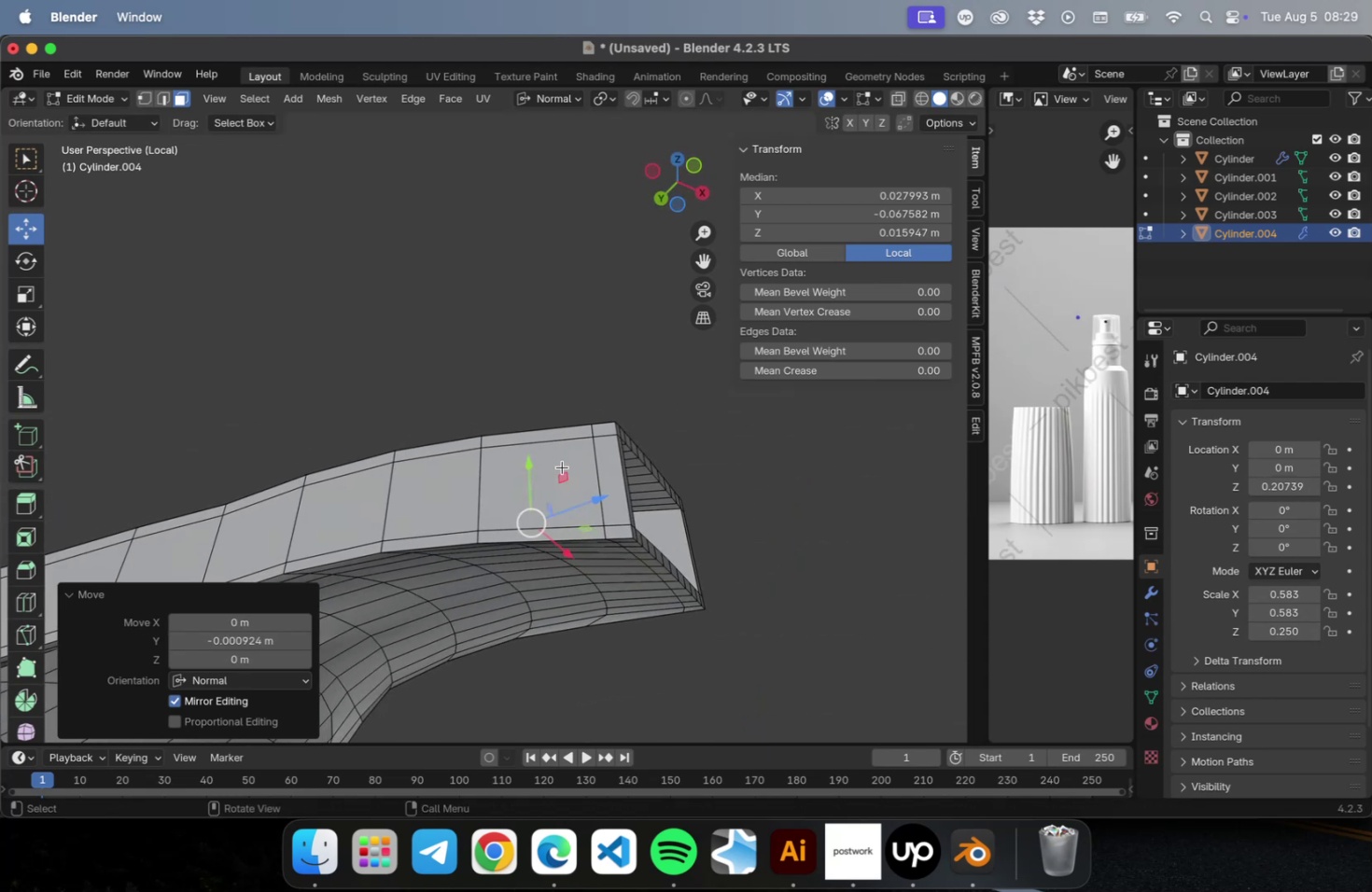 
left_click_drag(start_coordinate=[528, 464], to_coordinate=[528, 475])
 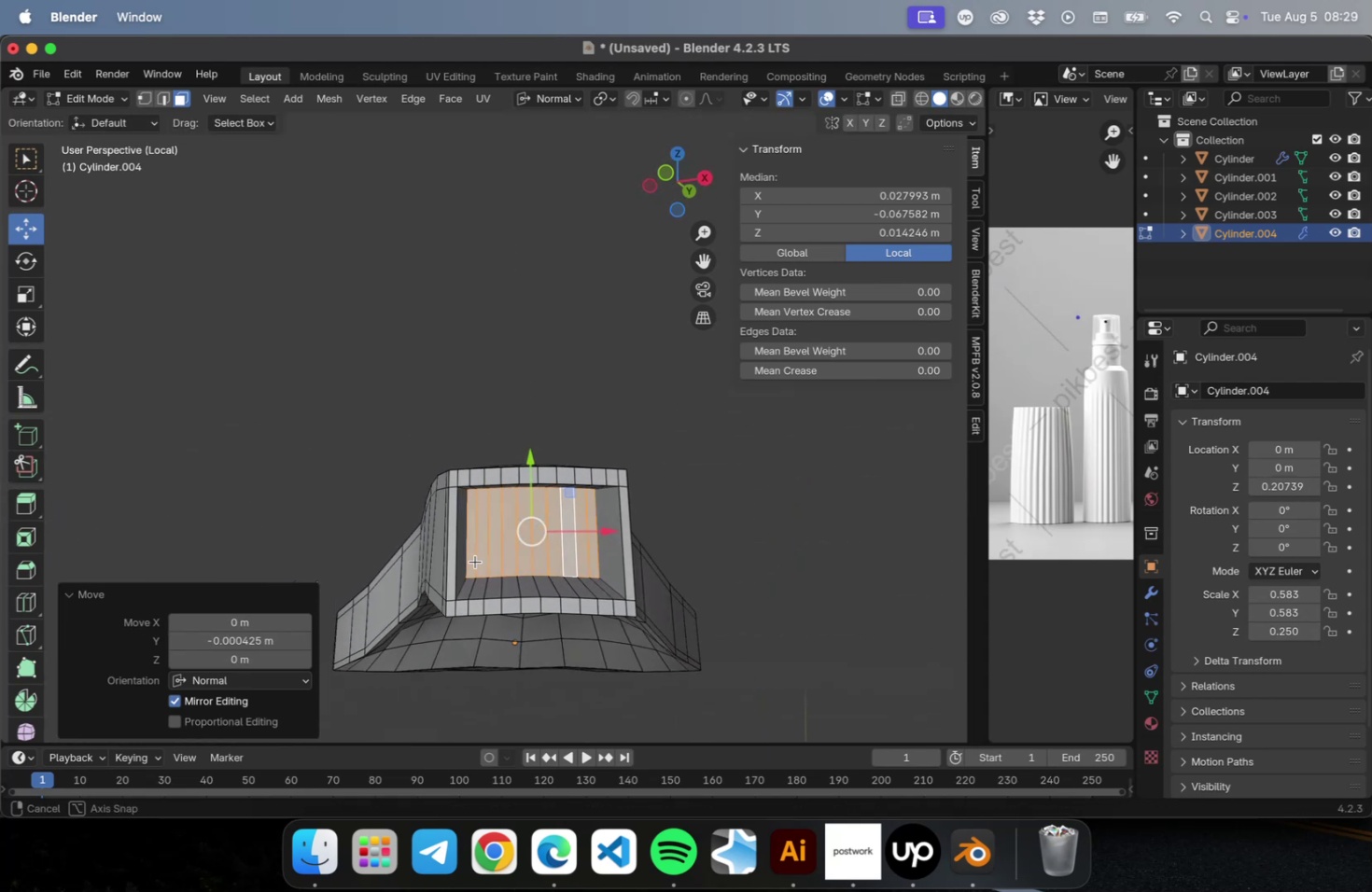 
key(Tab)
 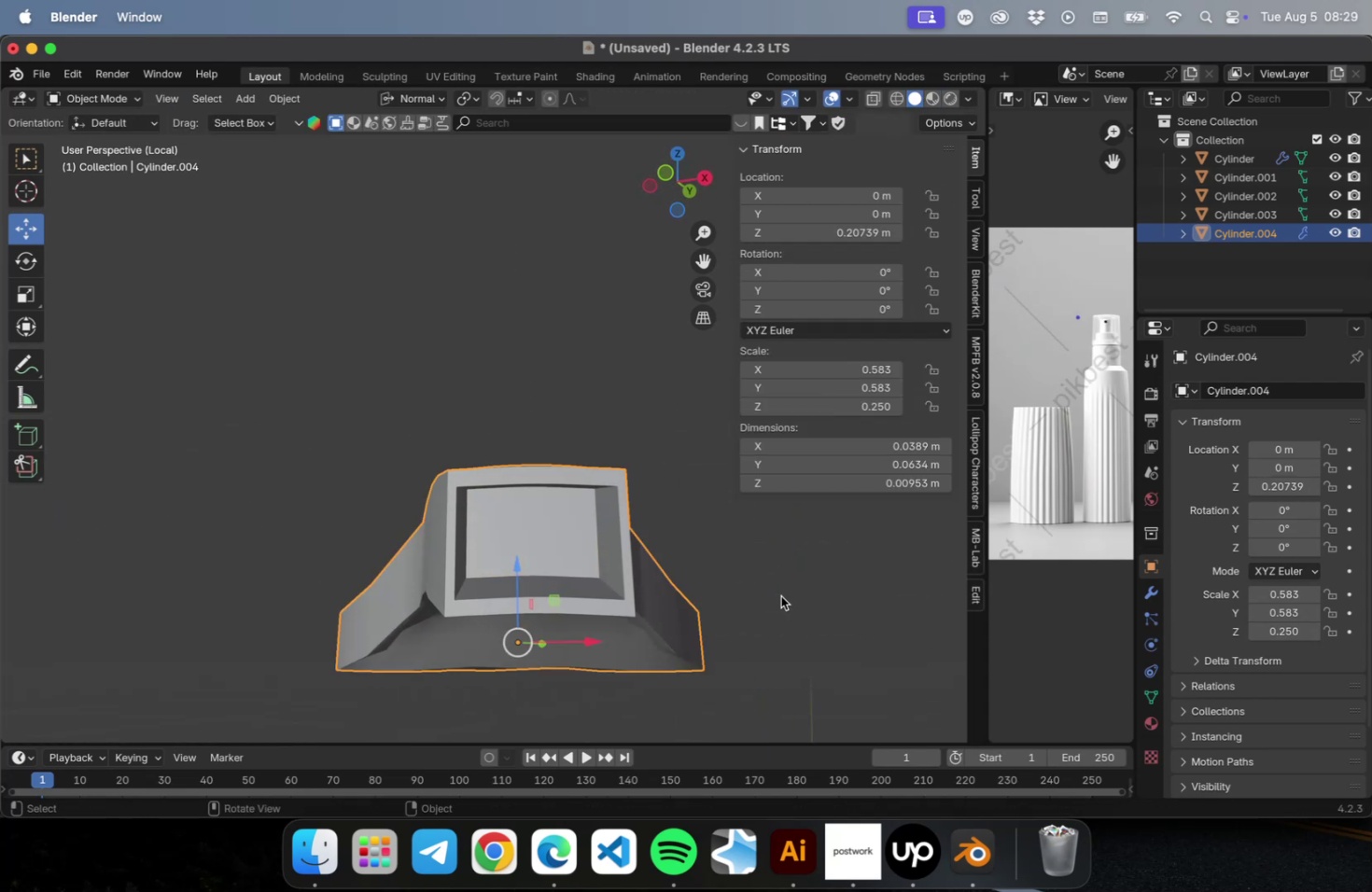 
left_click([780, 595])
 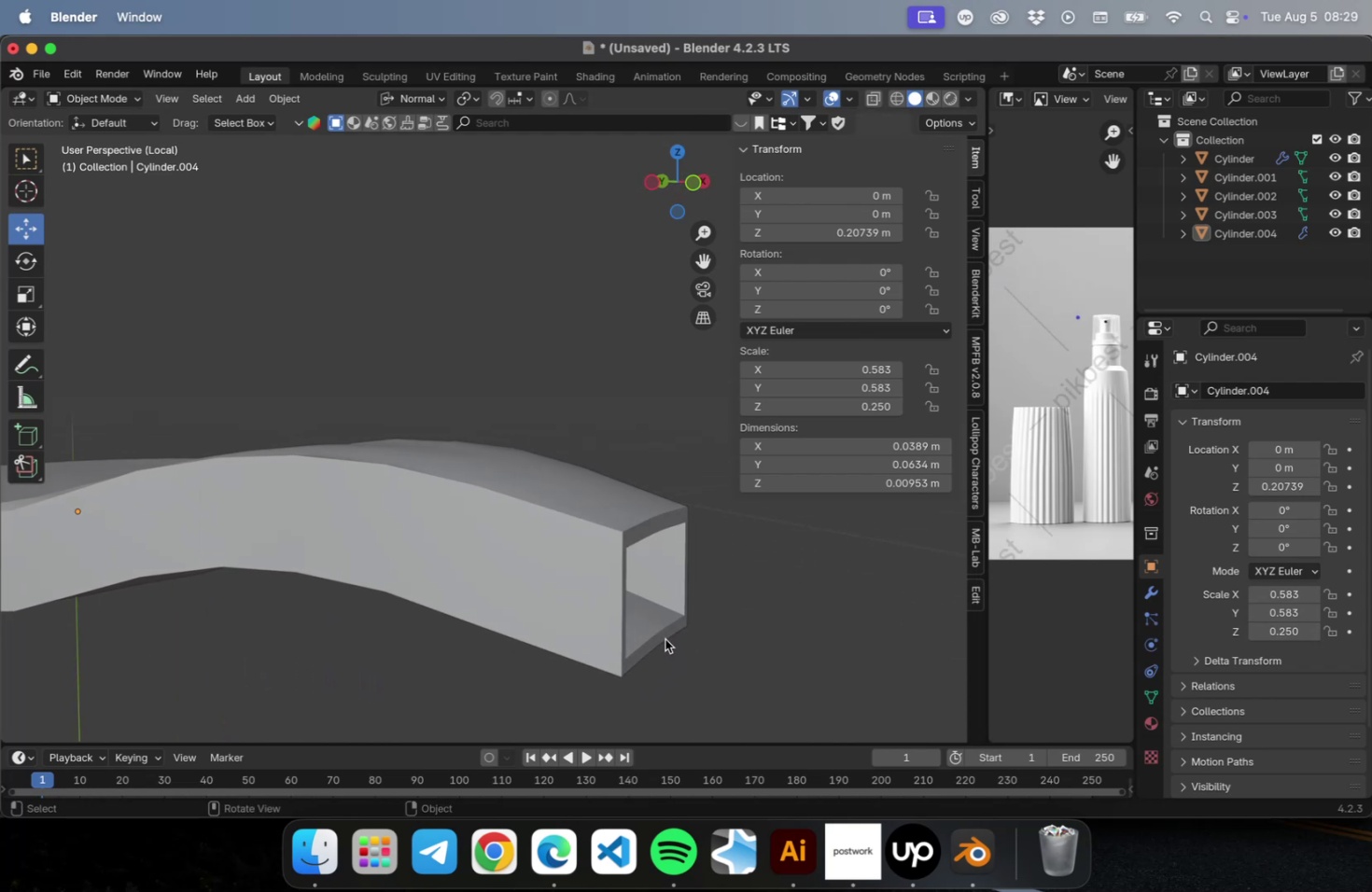 
wait(5.85)
 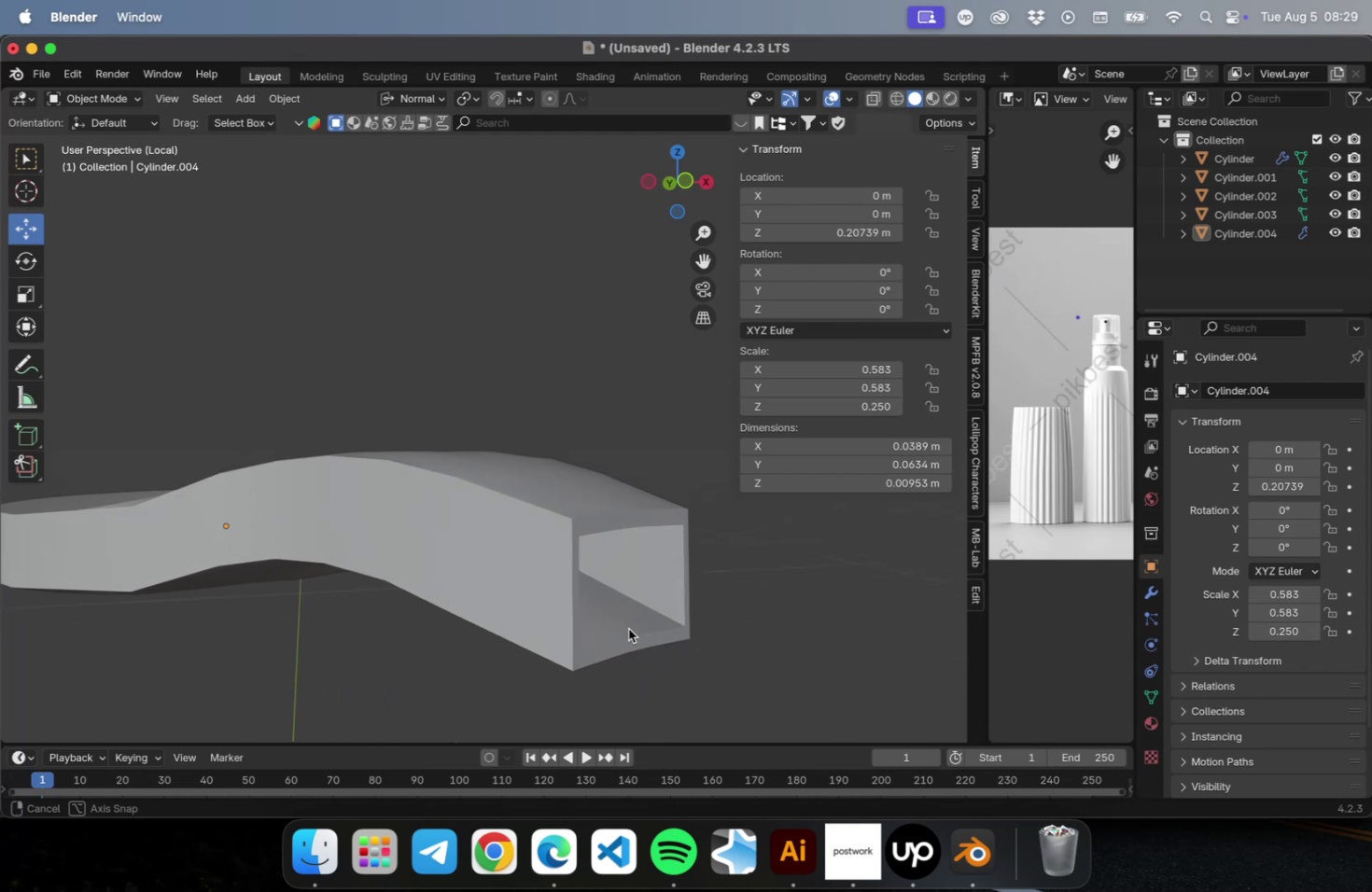 
key(Meta+CommandLeft)
 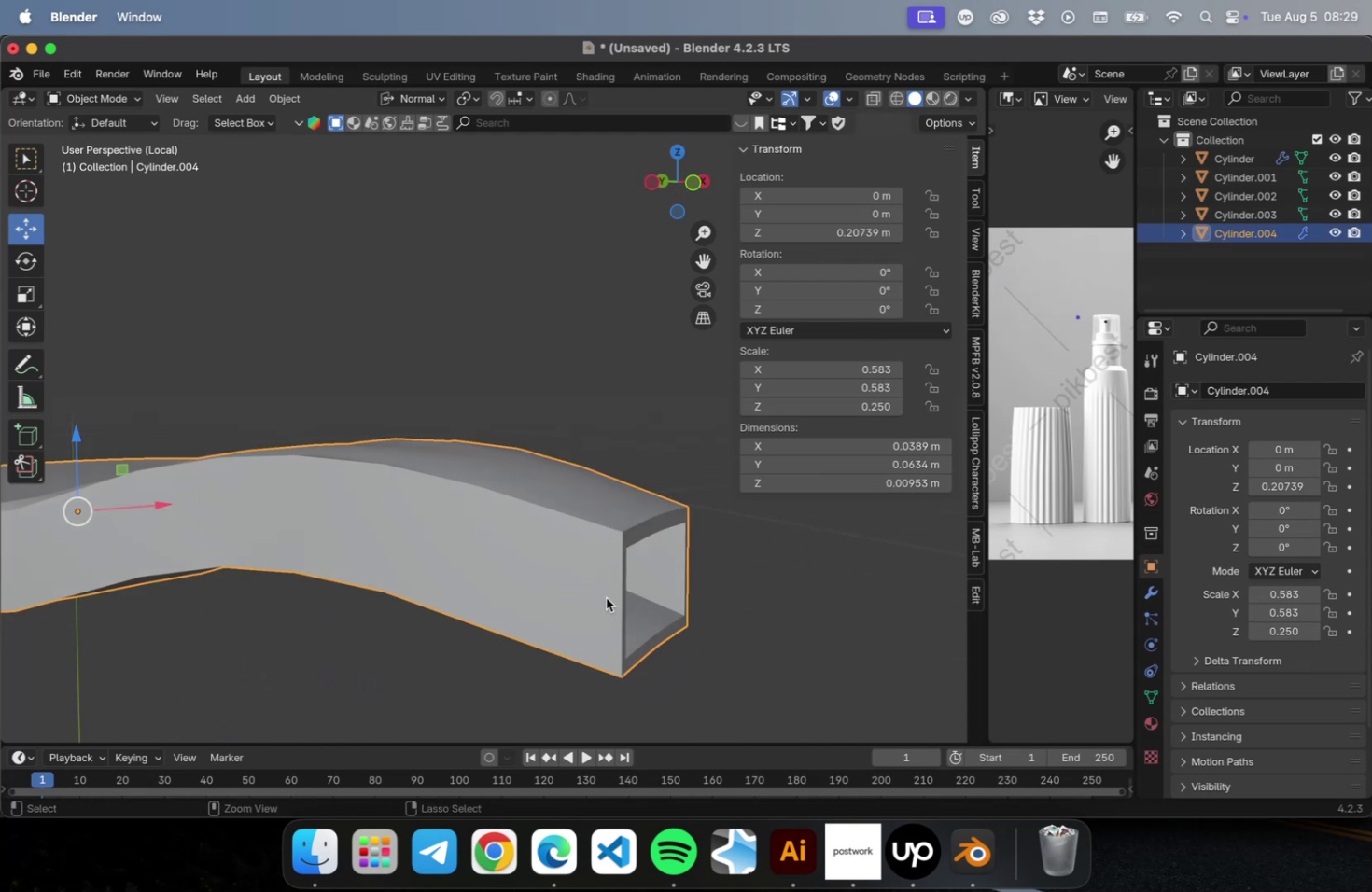 
key(Meta+2)
 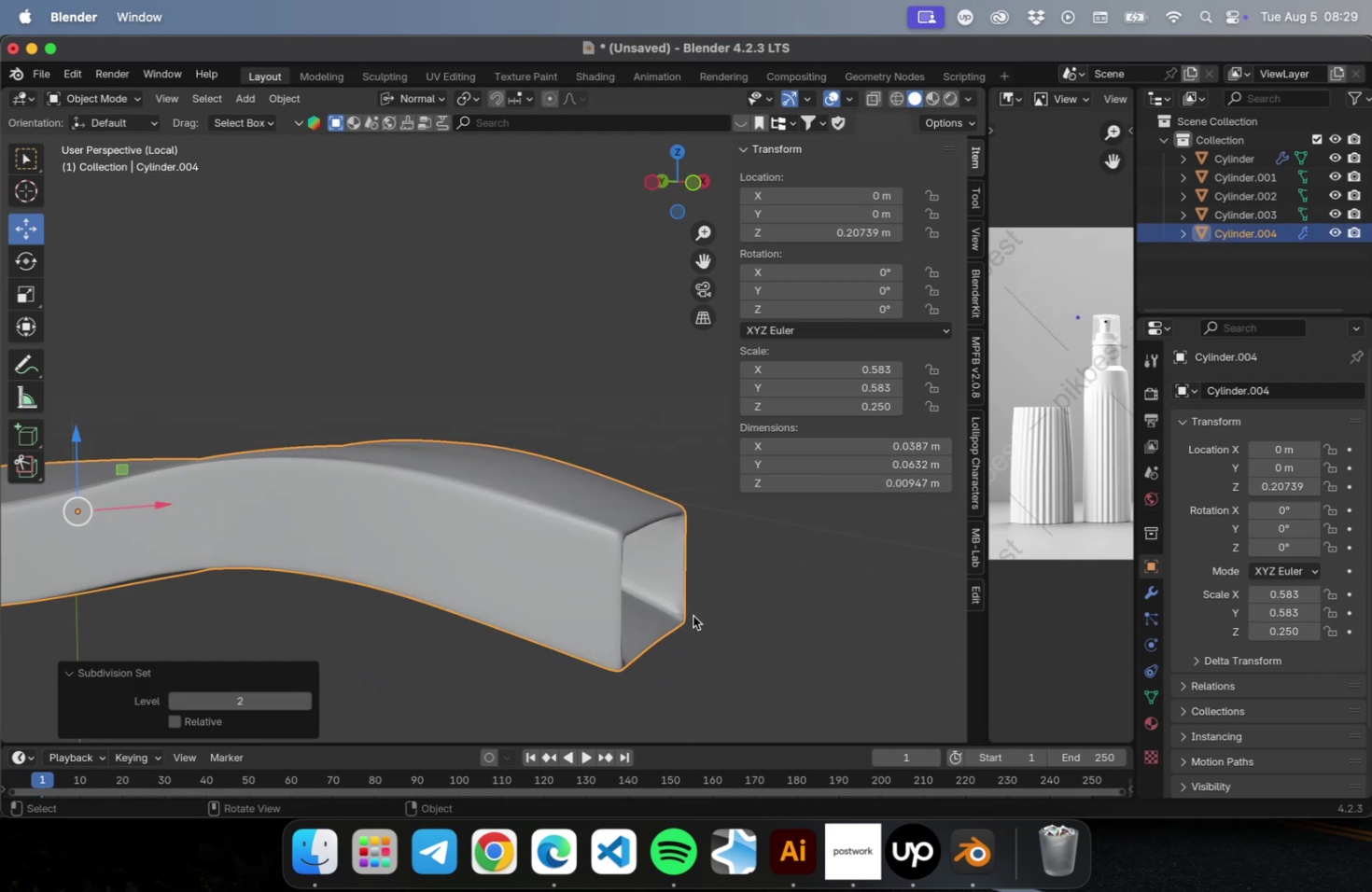 
scroll: coordinate [705, 617], scroll_direction: down, amount: 2.0
 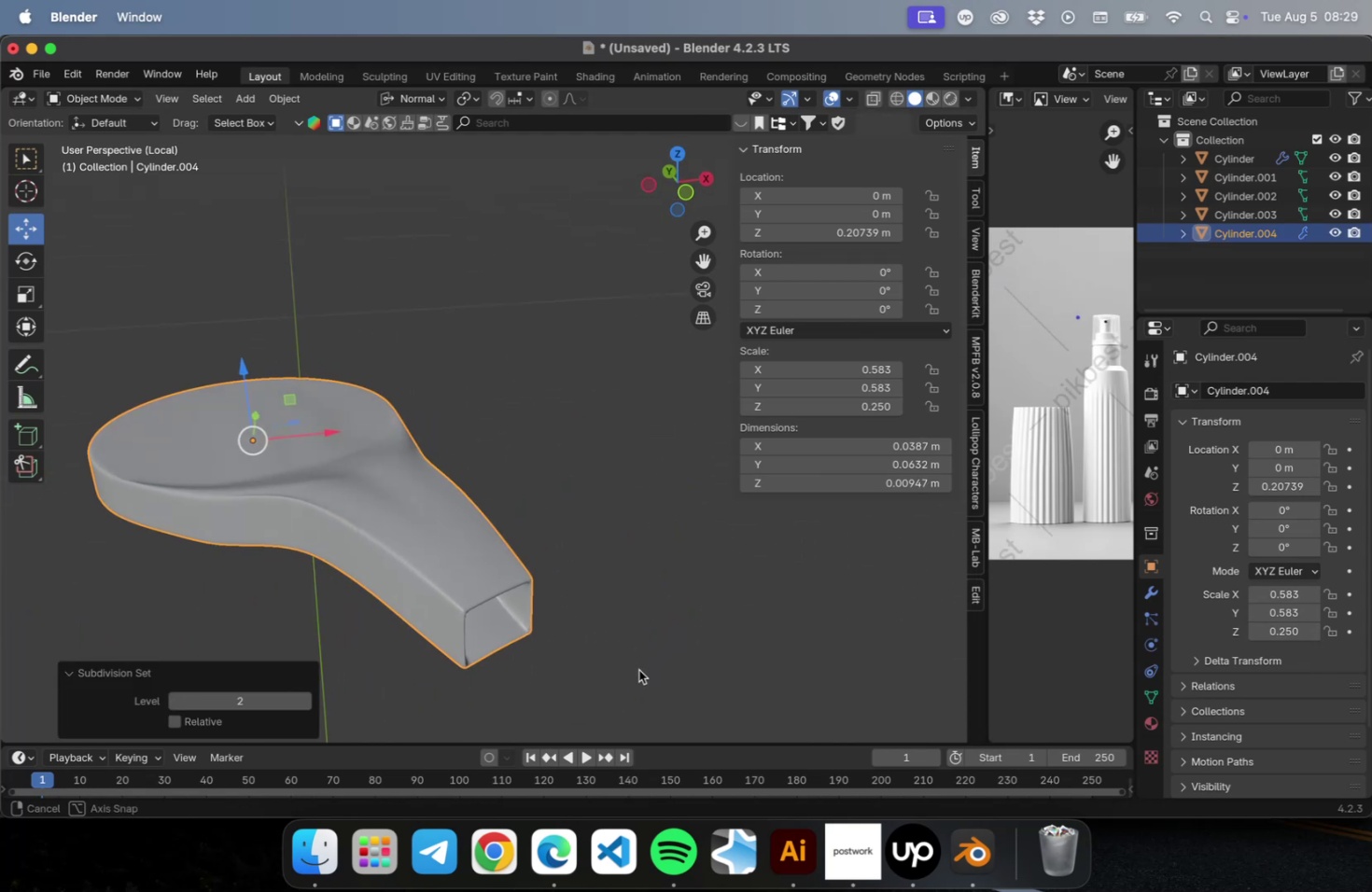 
hold_key(key=ShiftLeft, duration=0.32)
 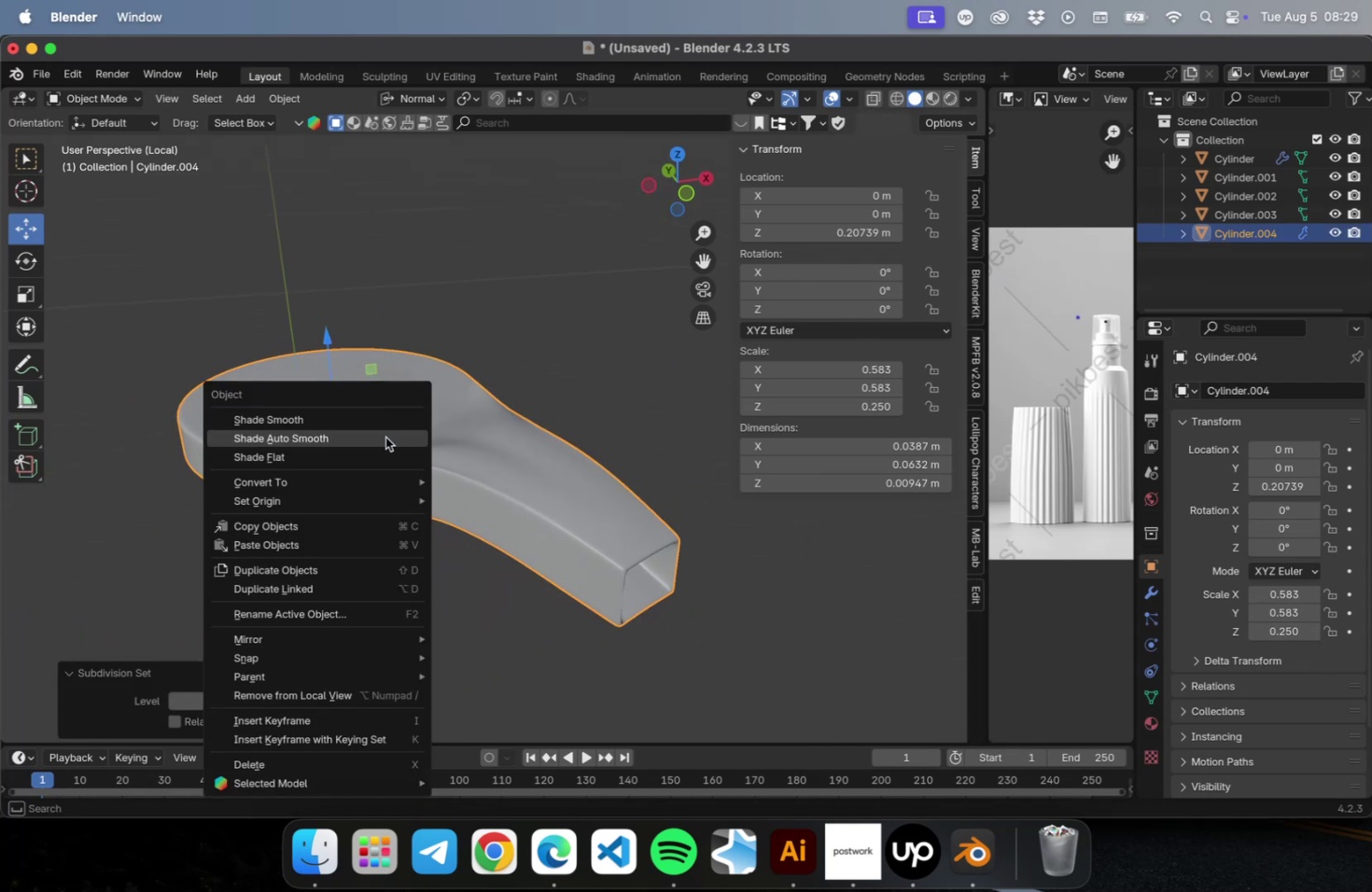 
right_click([385, 437])
 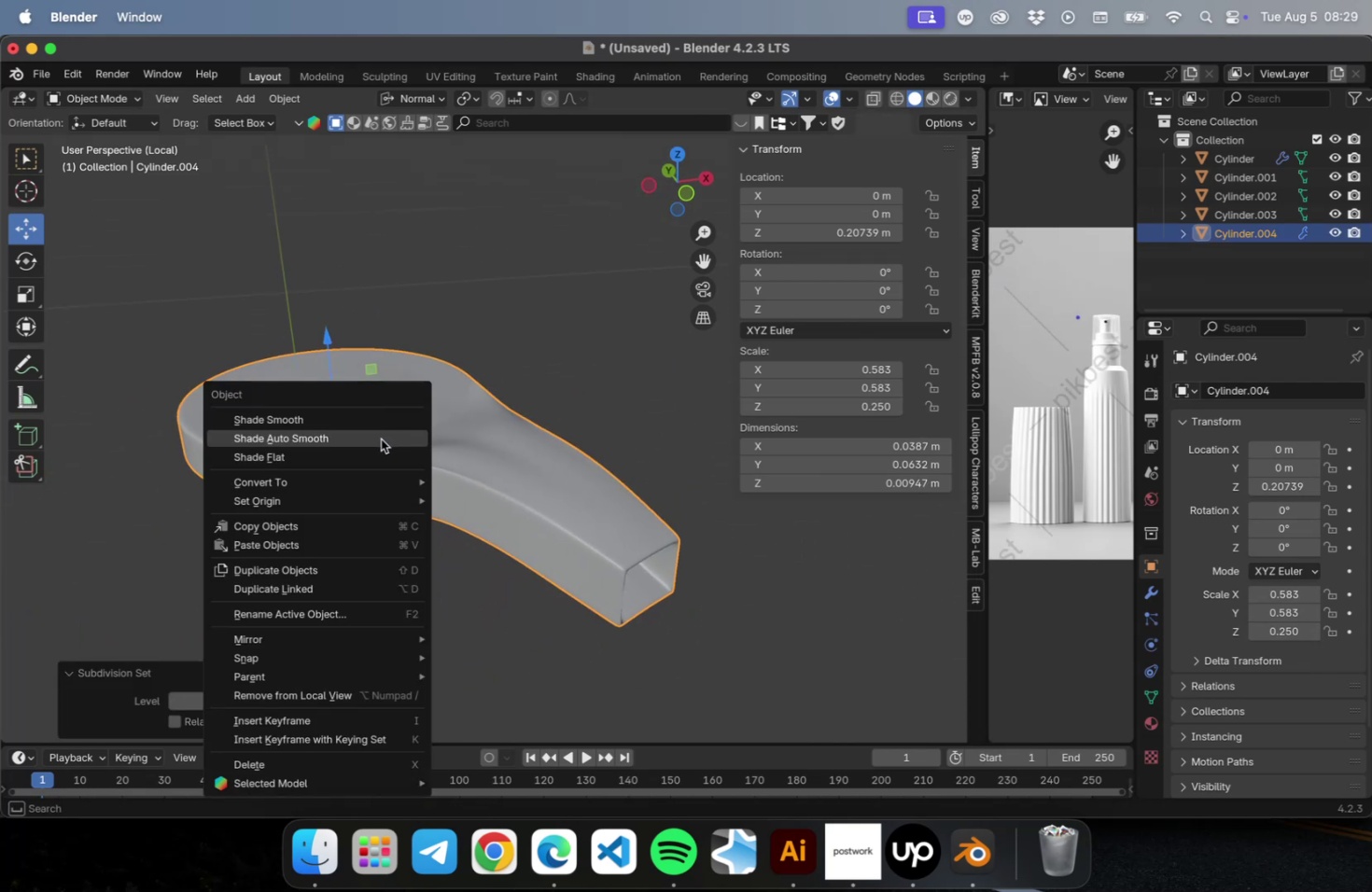 
left_click([381, 439])
 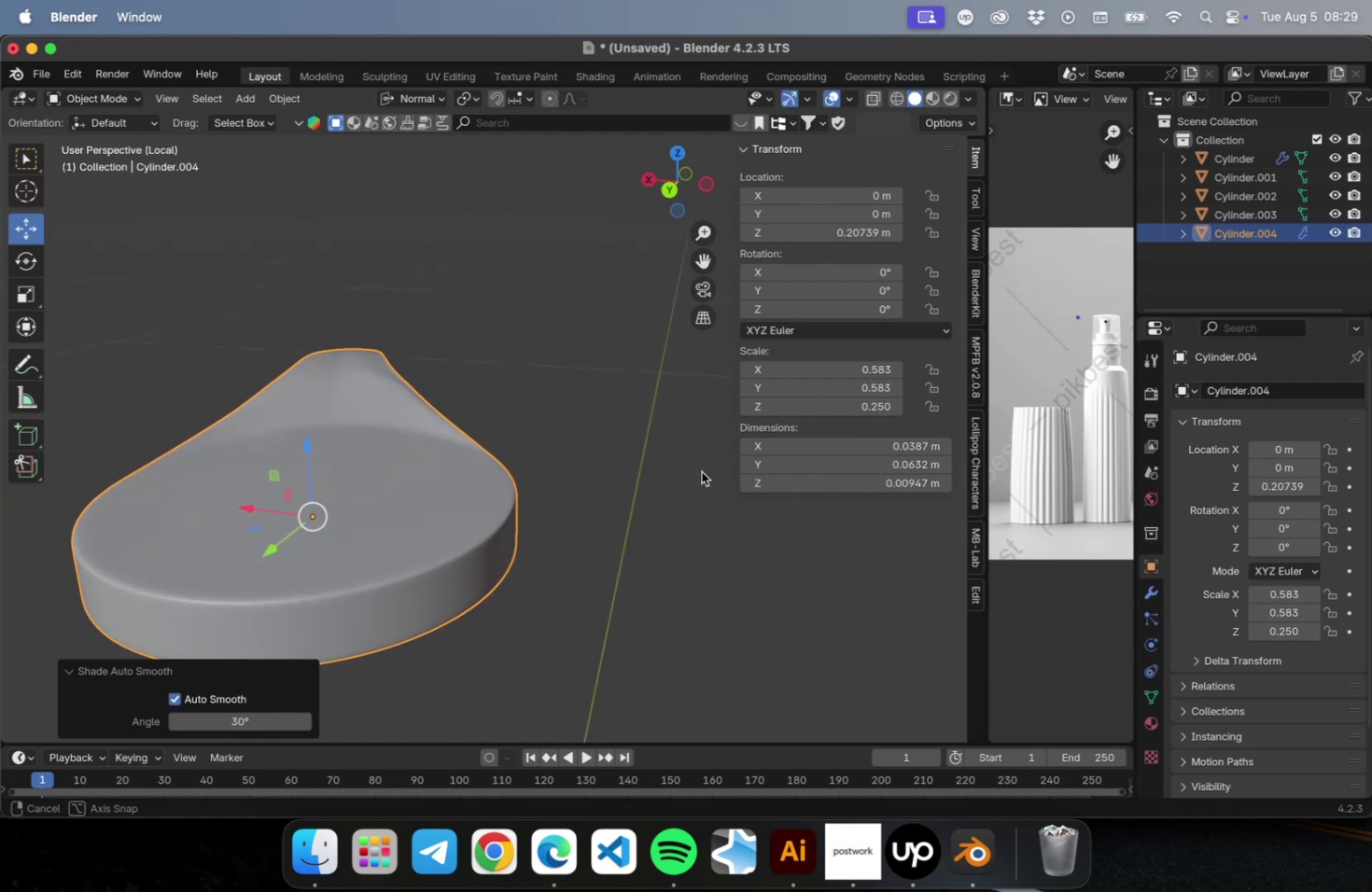 
scroll: coordinate [339, 433], scroll_direction: up, amount: 5.0
 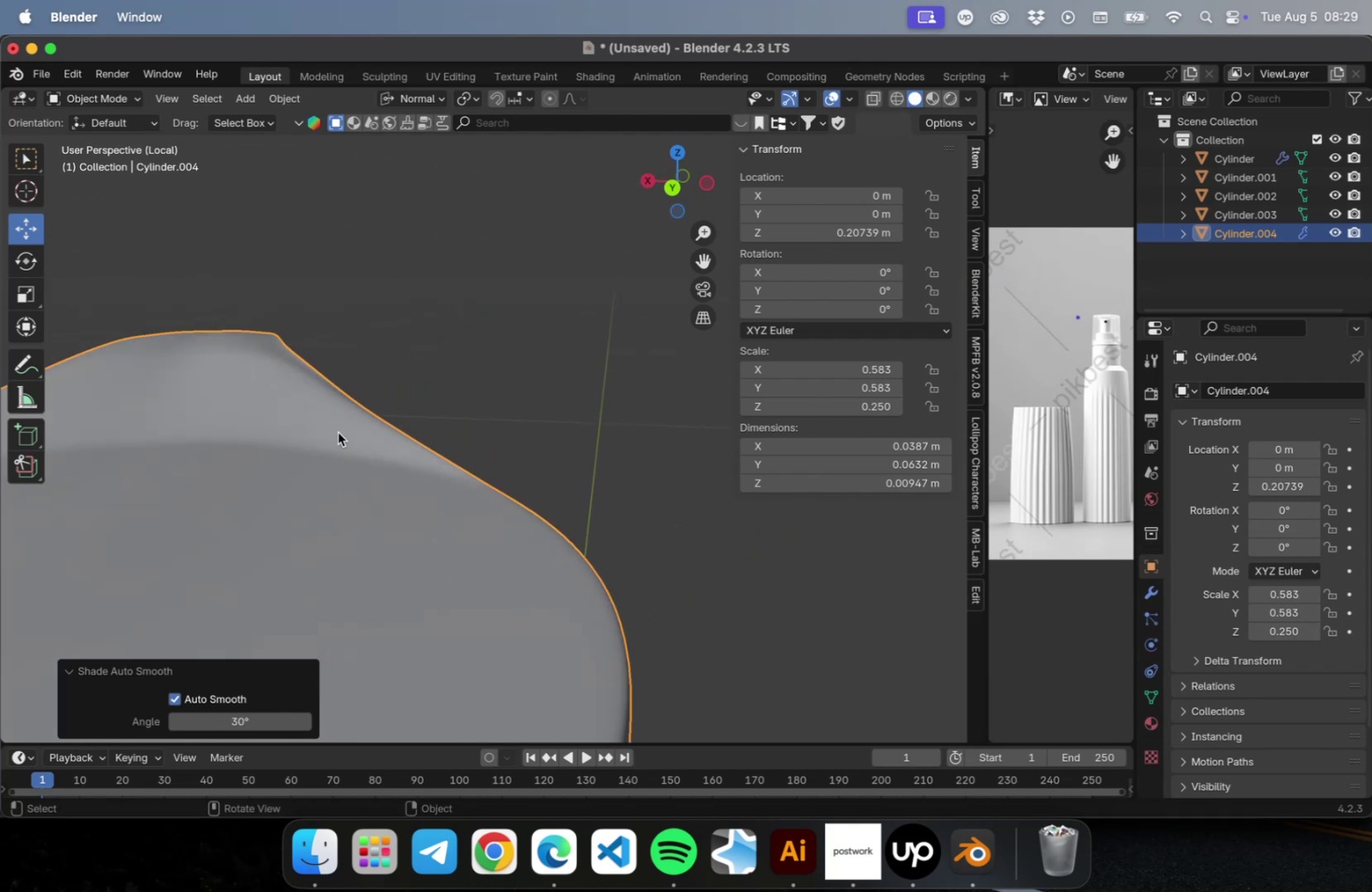 
hold_key(key=ShiftLeft, duration=0.59)
 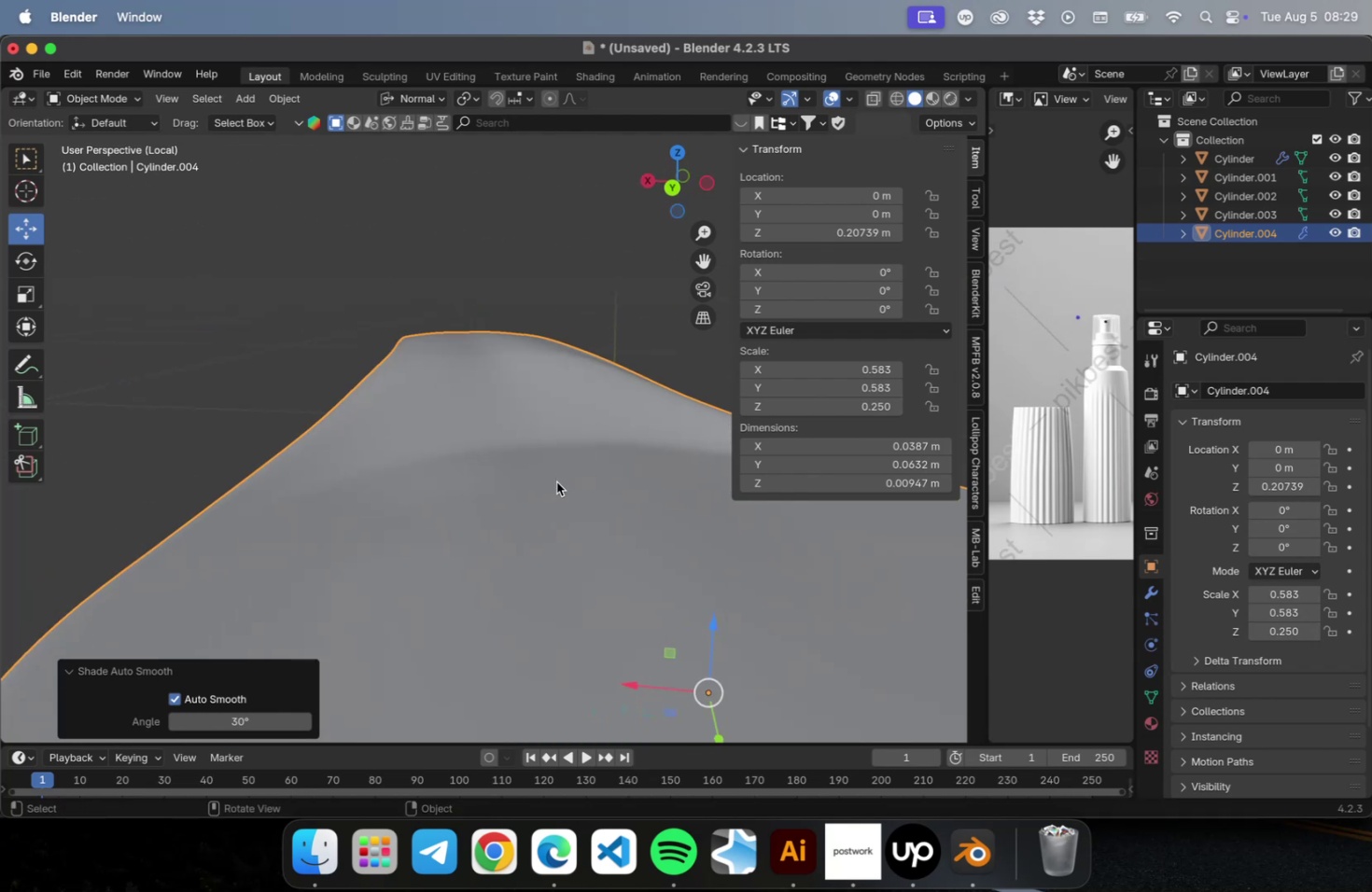 
scroll: coordinate [557, 481], scroll_direction: down, amount: 1.0
 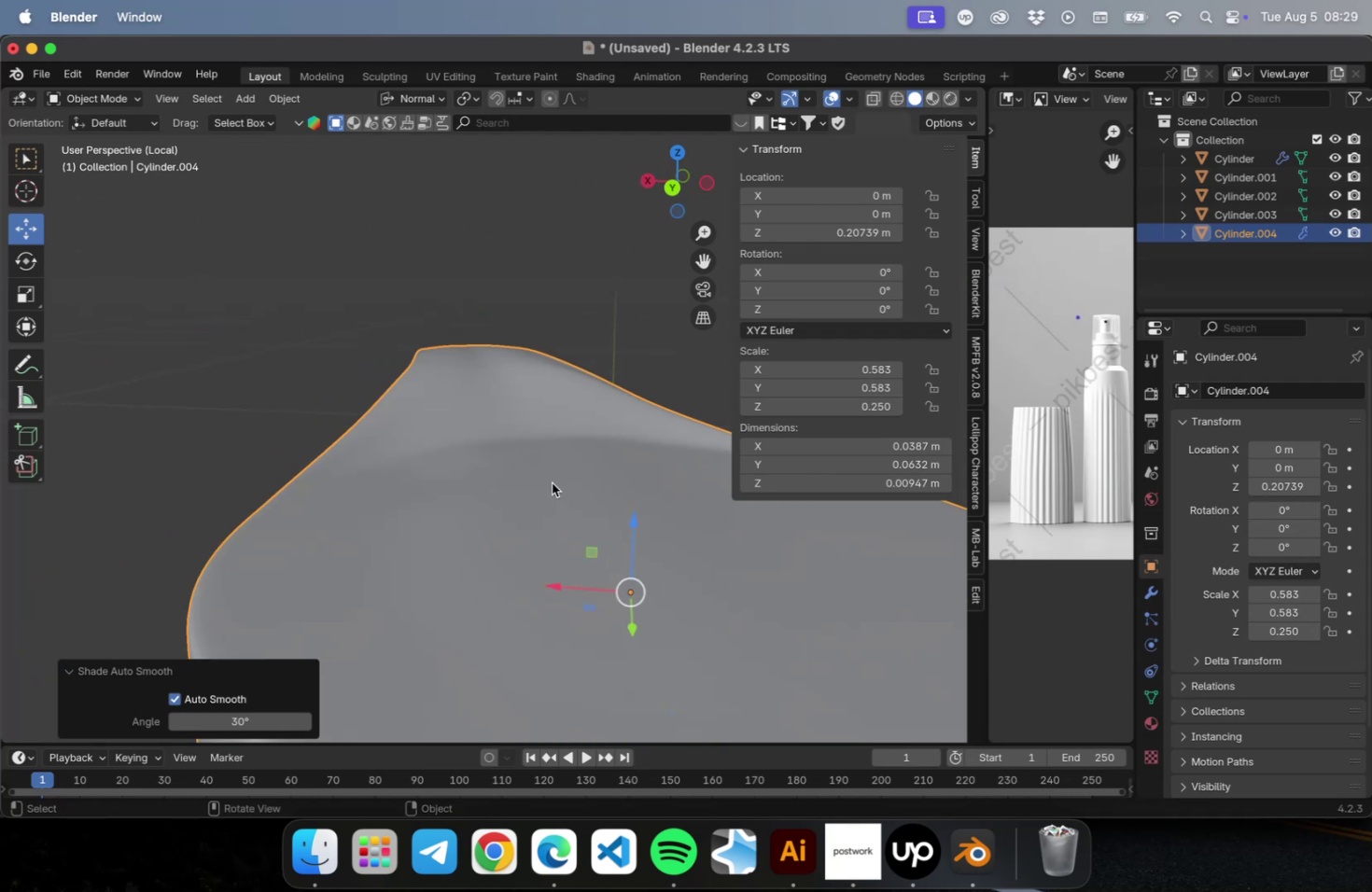 
key(Tab)
 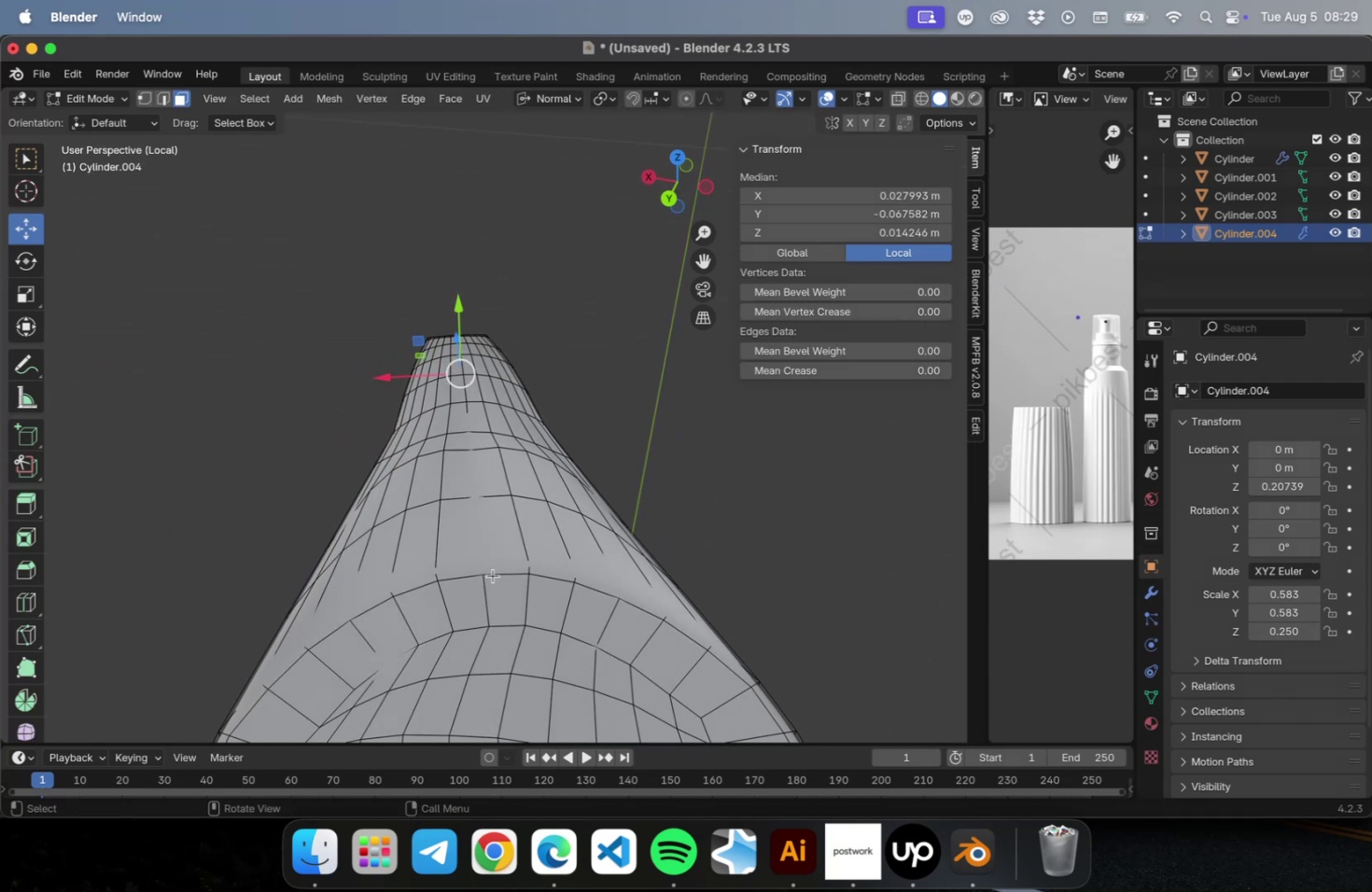 
hold_key(key=ShiftLeft, duration=0.41)
 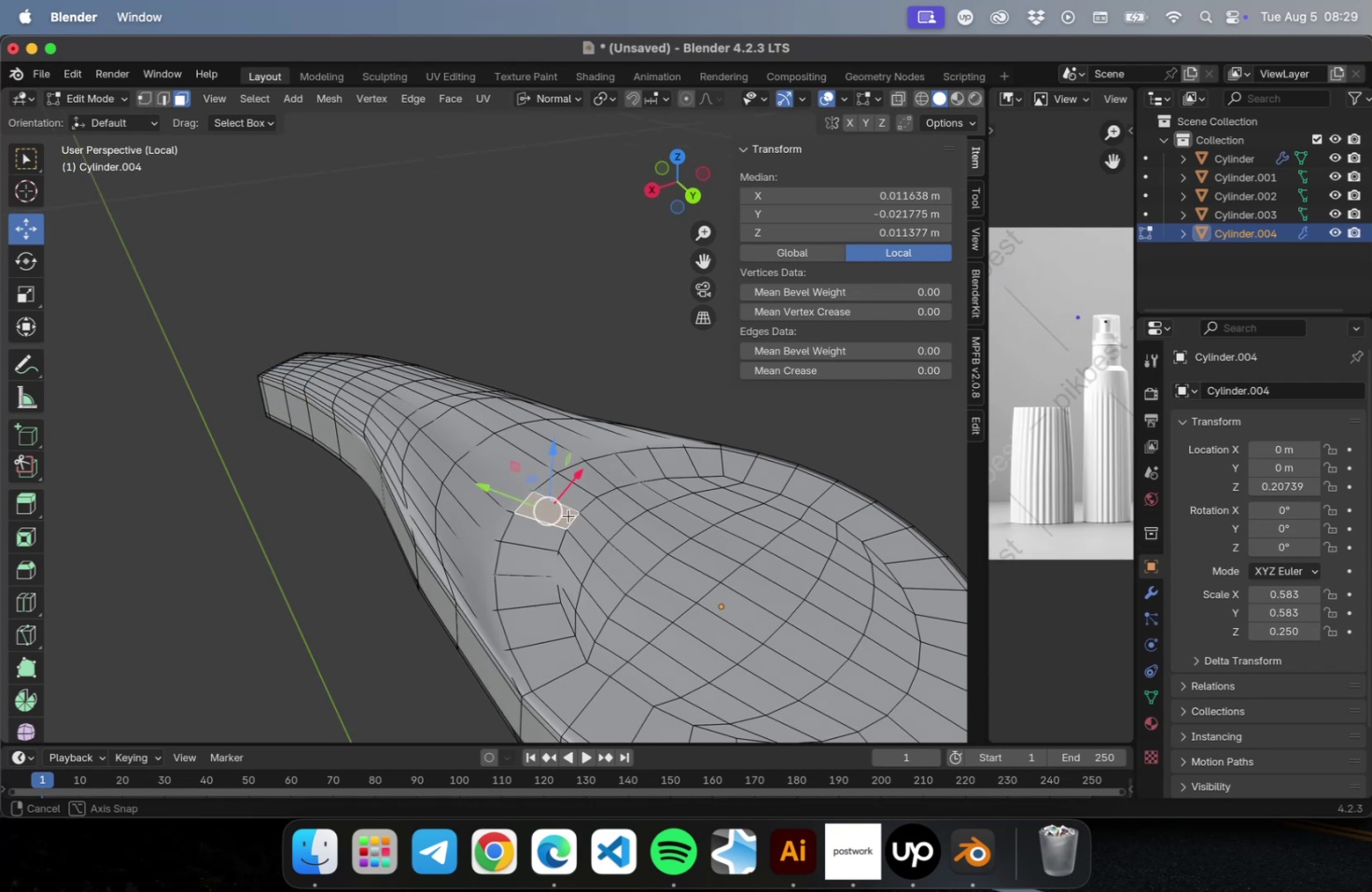 
hold_key(key=ShiftLeft, duration=0.45)
left_click([581, 503])
 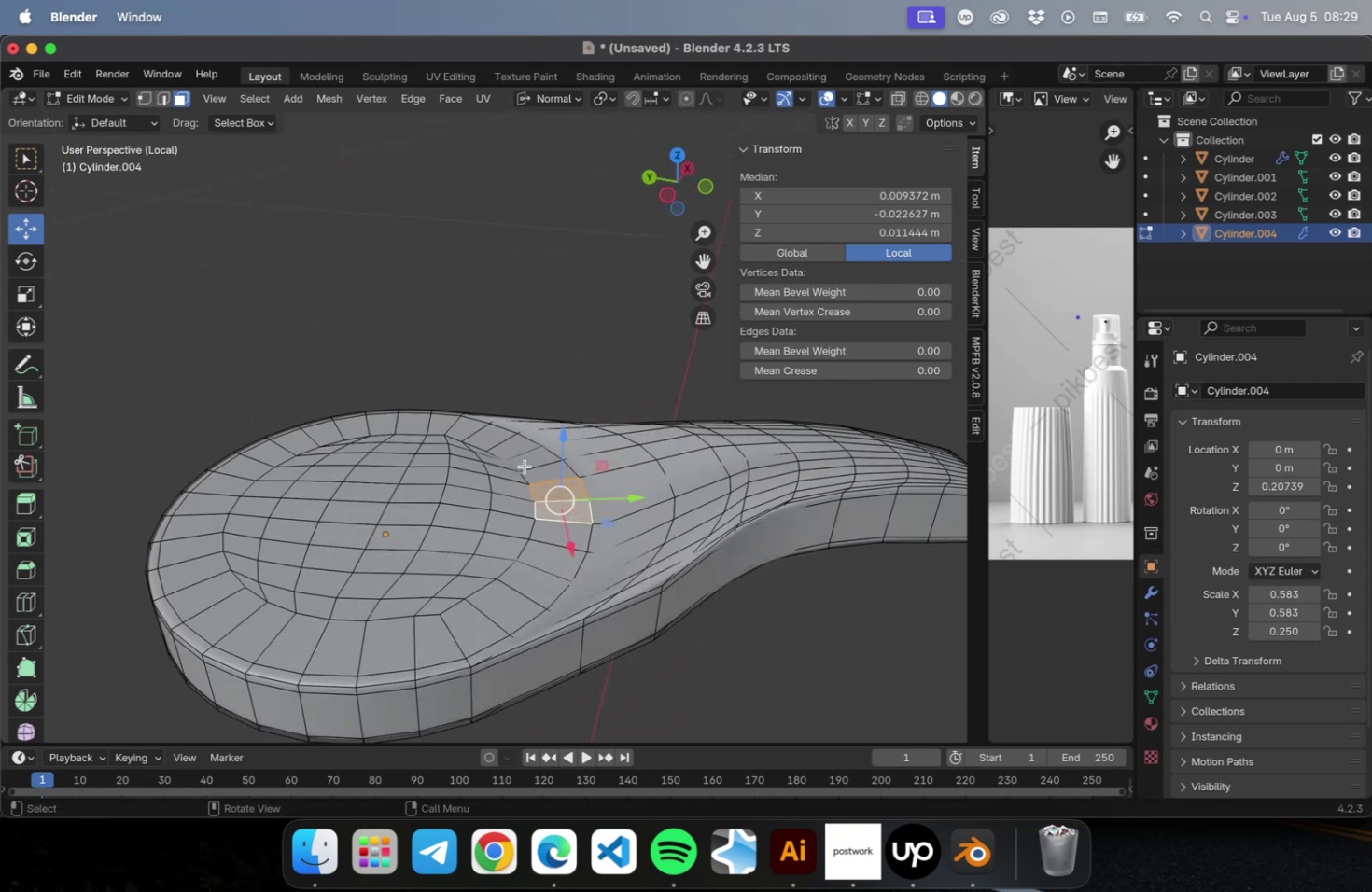 
key(Shift+ShiftLeft)
 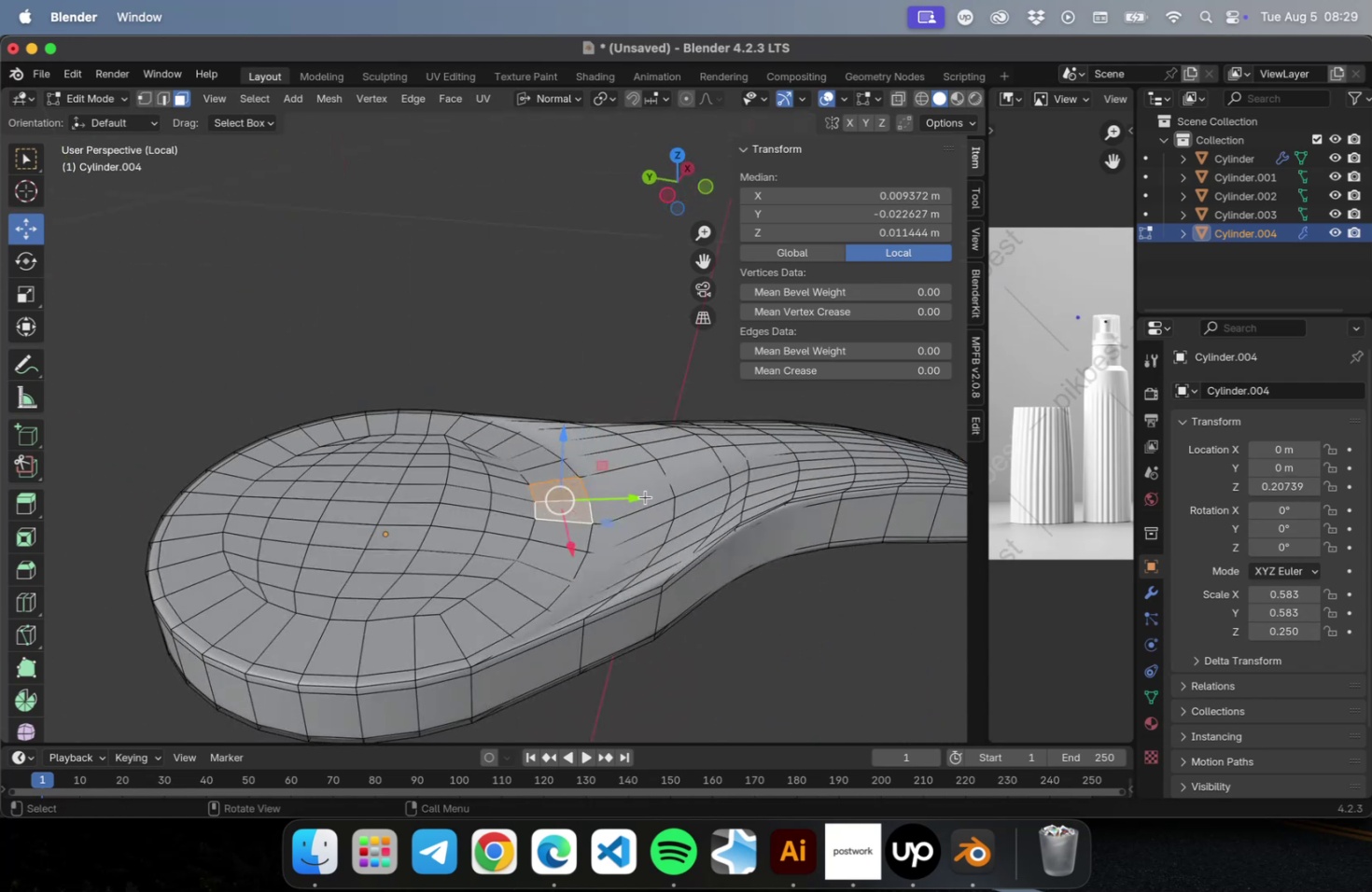 
hold_key(key=ShiftLeft, duration=0.65)
 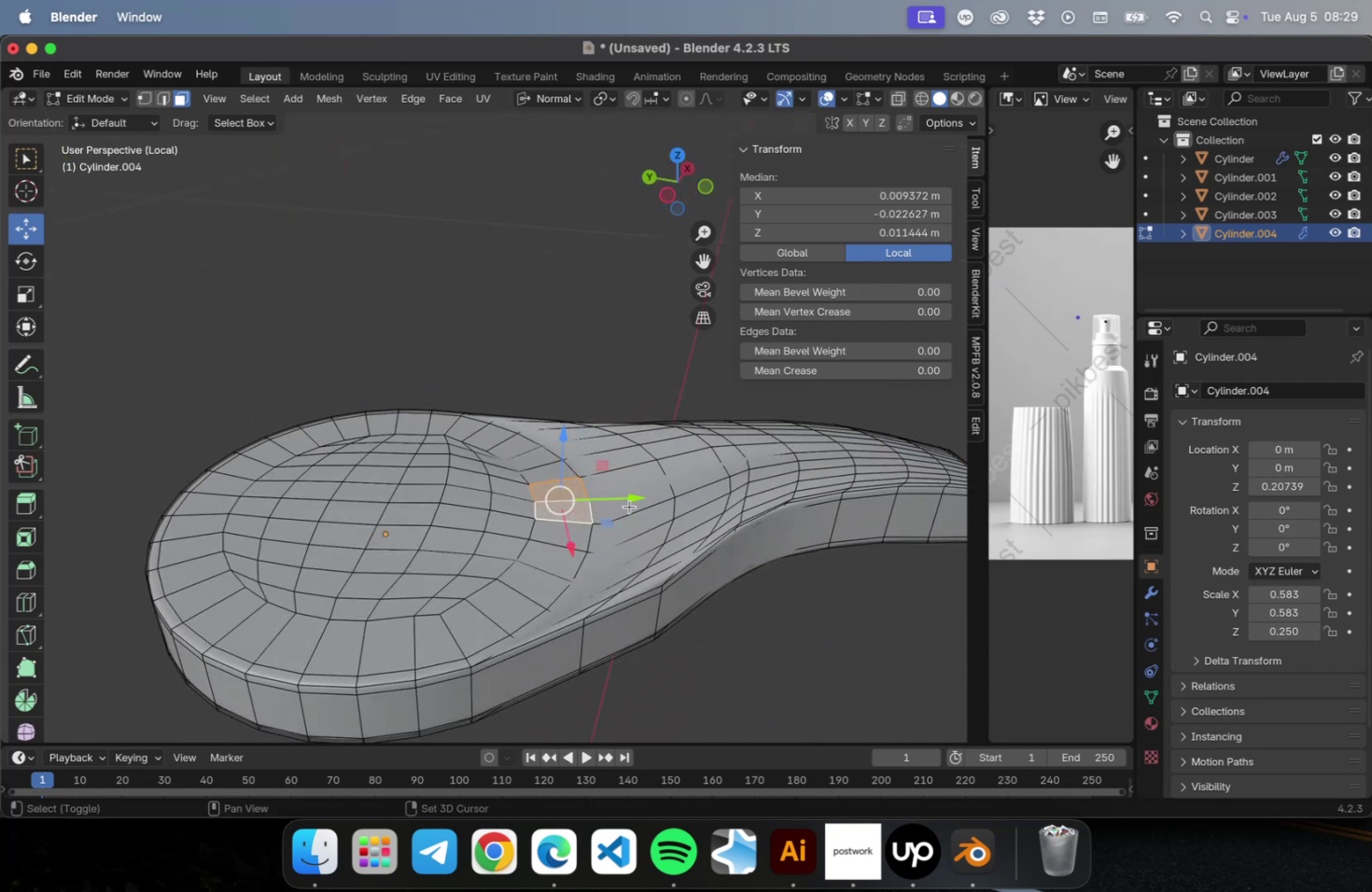 
hold_key(key=ShiftLeft, duration=2.9)
left_click([628, 506])
 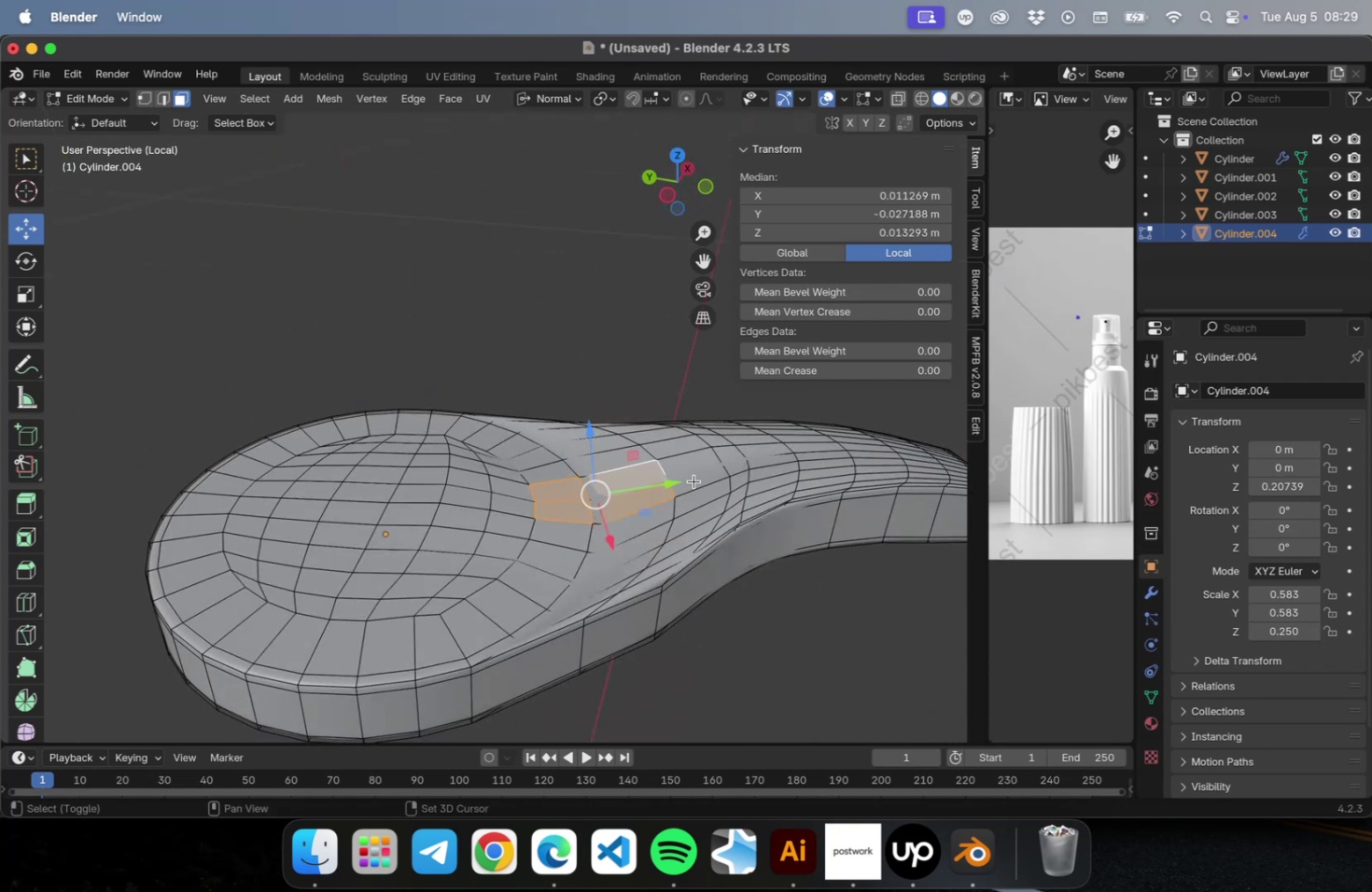 
double_click([690, 470])
 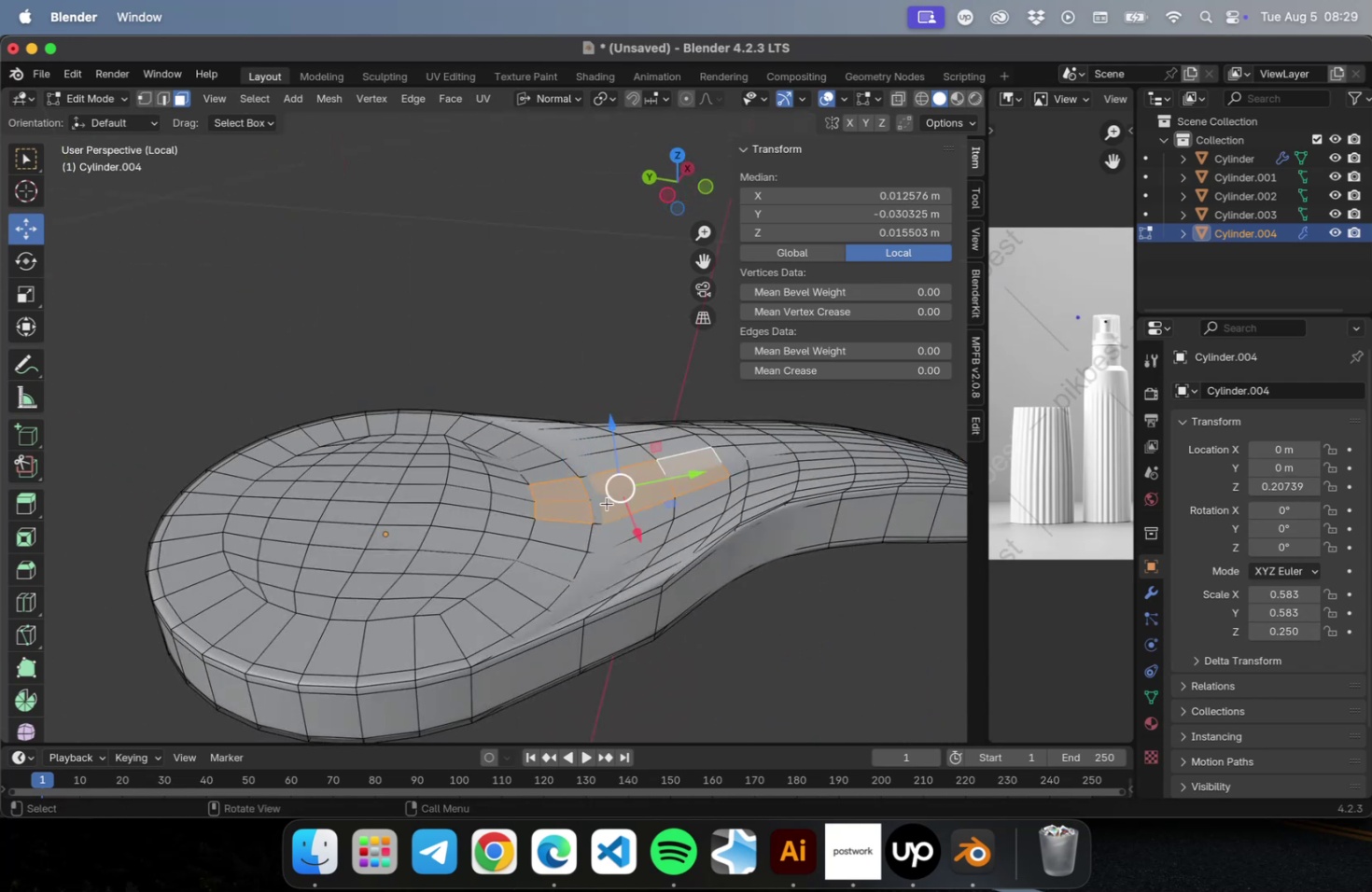 
hold_key(key=ShiftLeft, duration=2.88)
left_click([599, 509])
 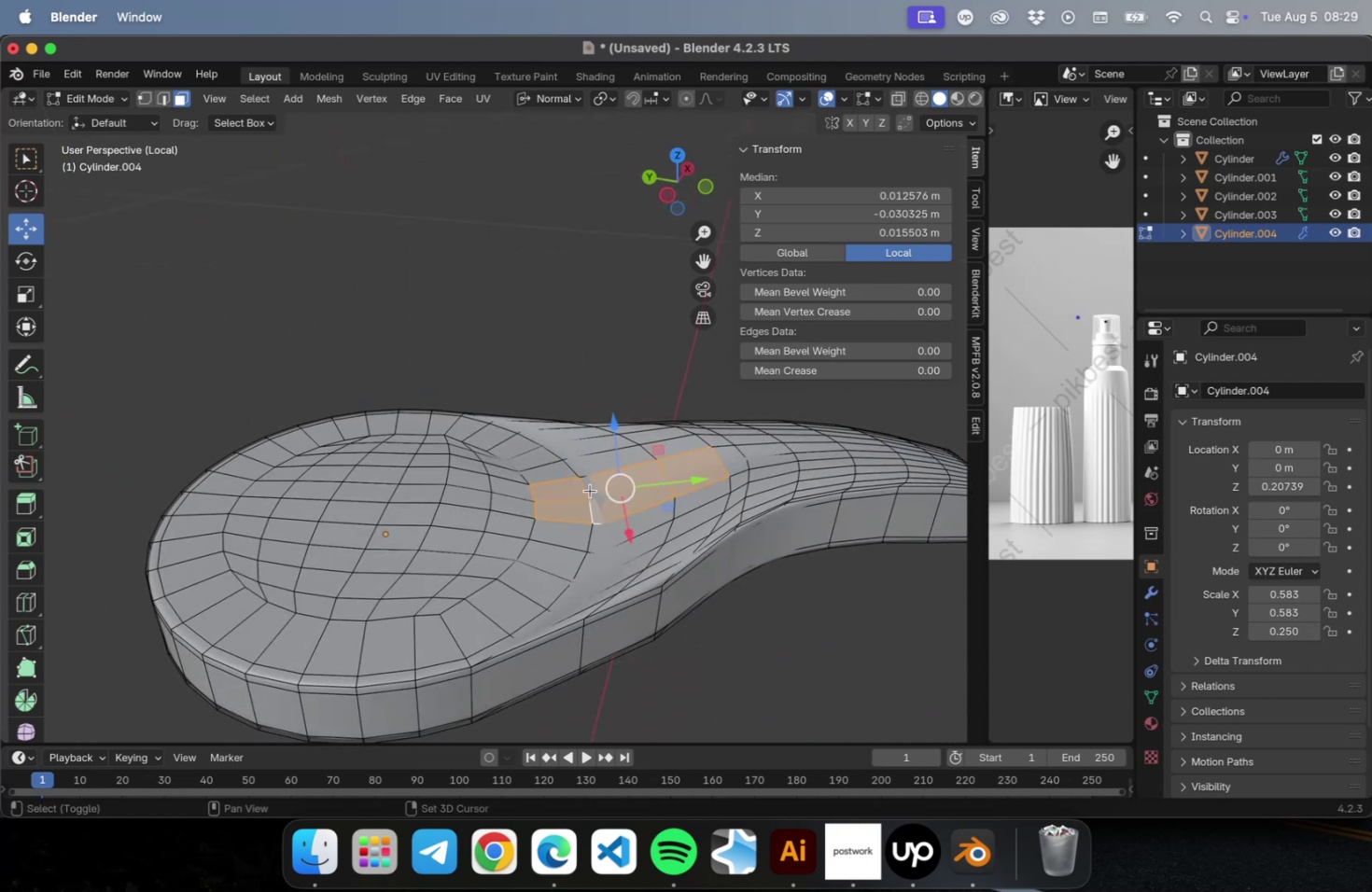 
left_click([590, 490])
 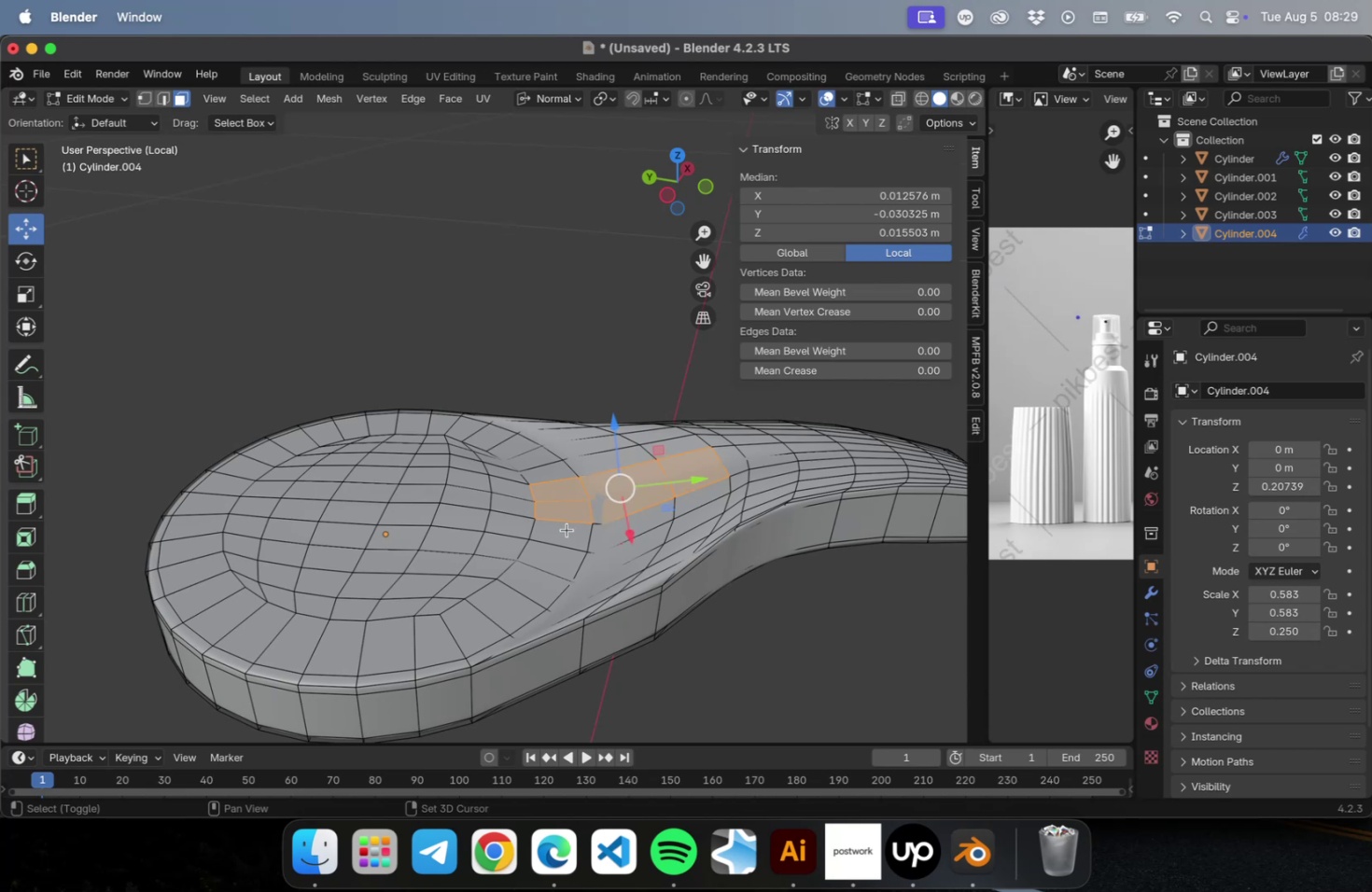 
left_click([595, 507])
 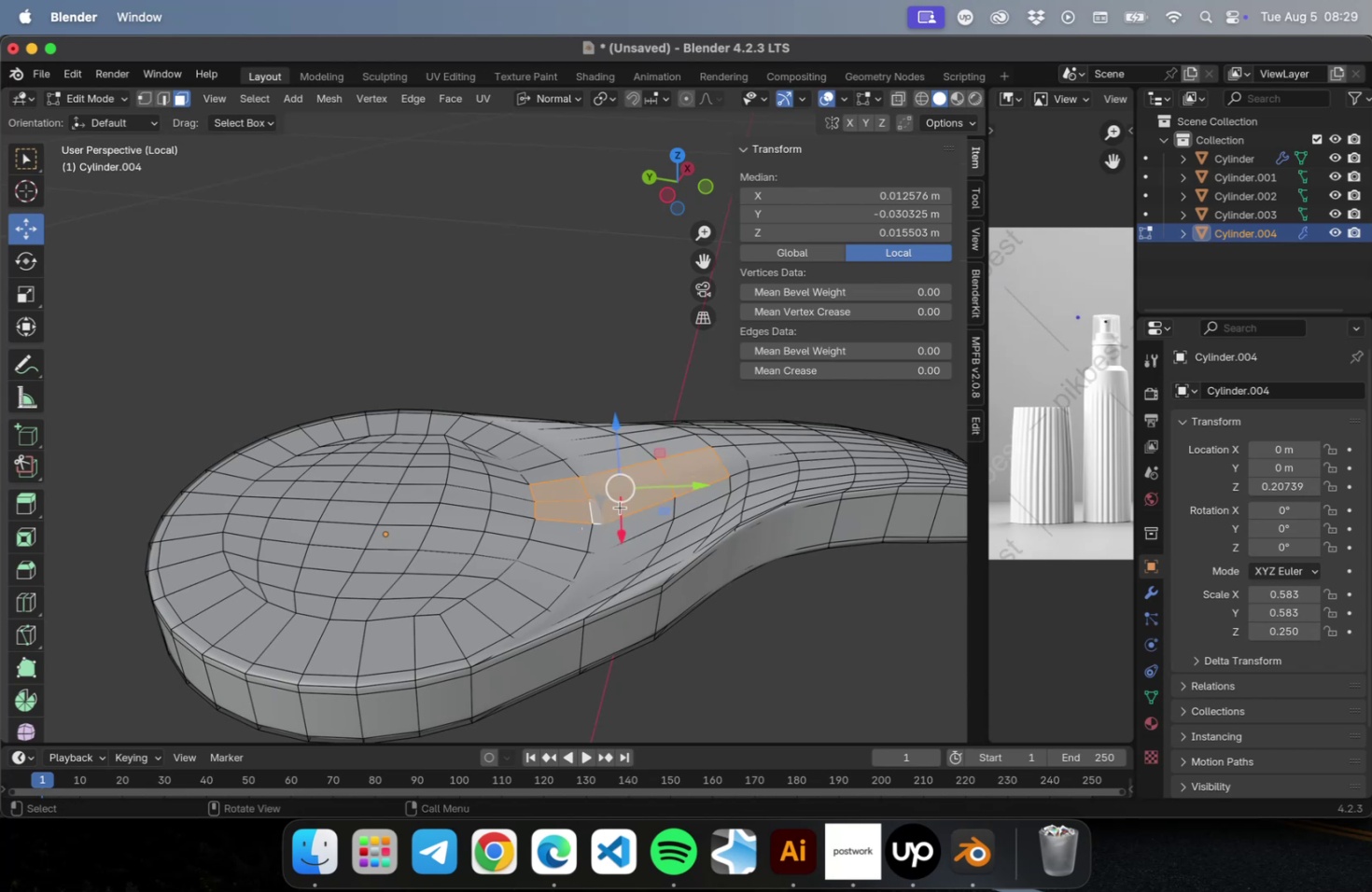 
scroll: coordinate [618, 506], scroll_direction: up, amount: 4.0
 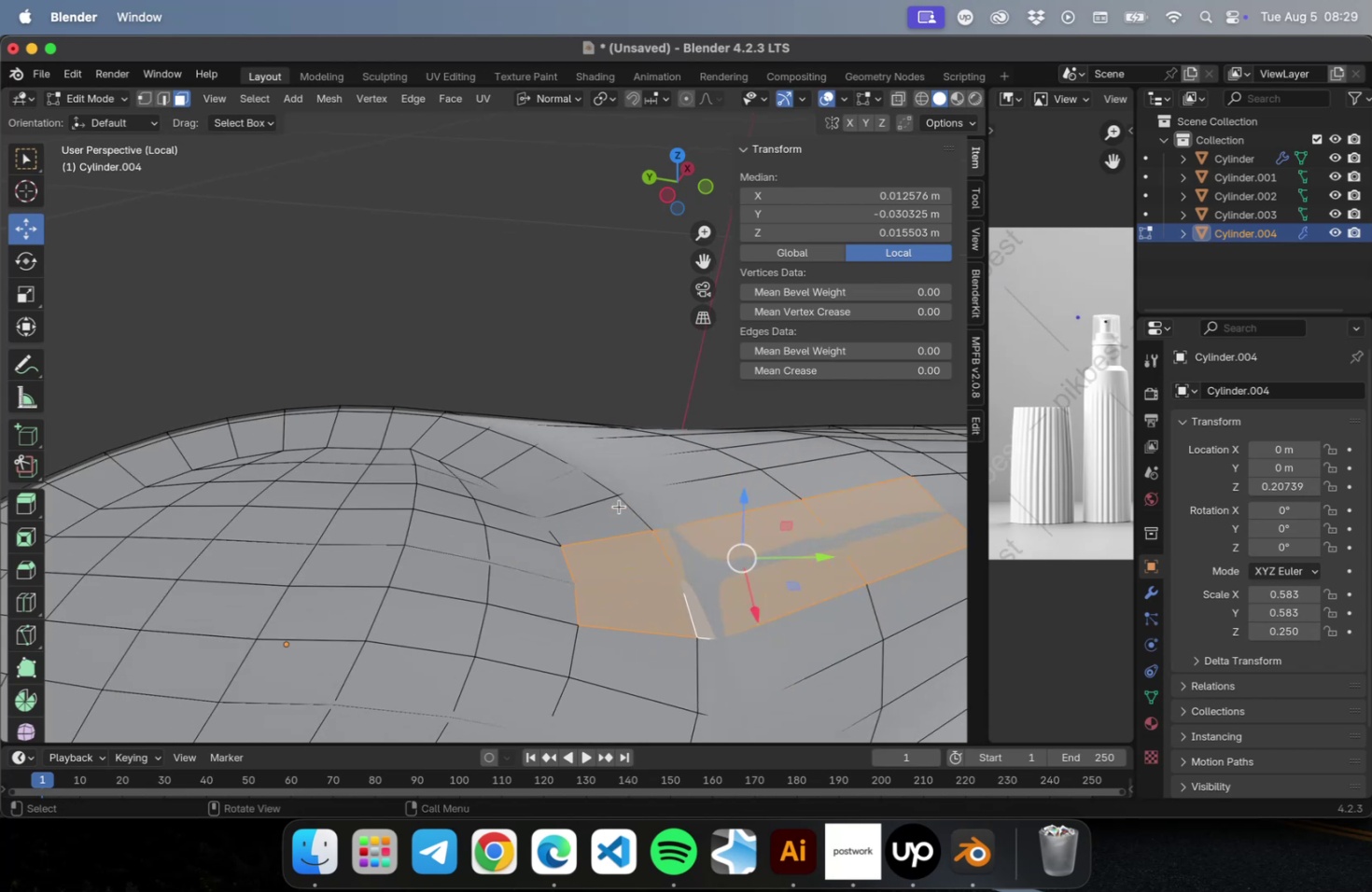 
hold_key(key=ShiftLeft, duration=0.37)
 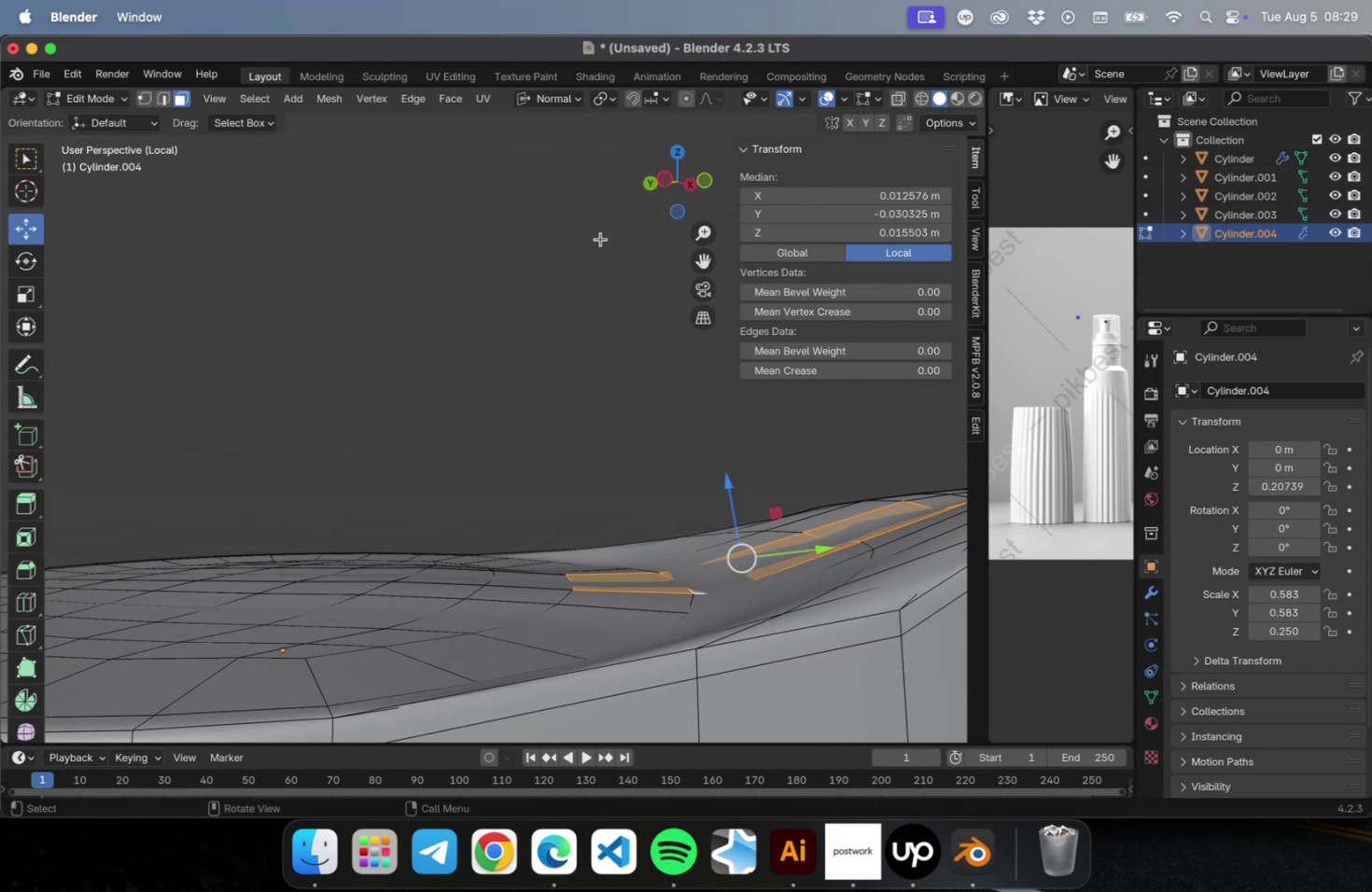 
left_click([683, 97])
 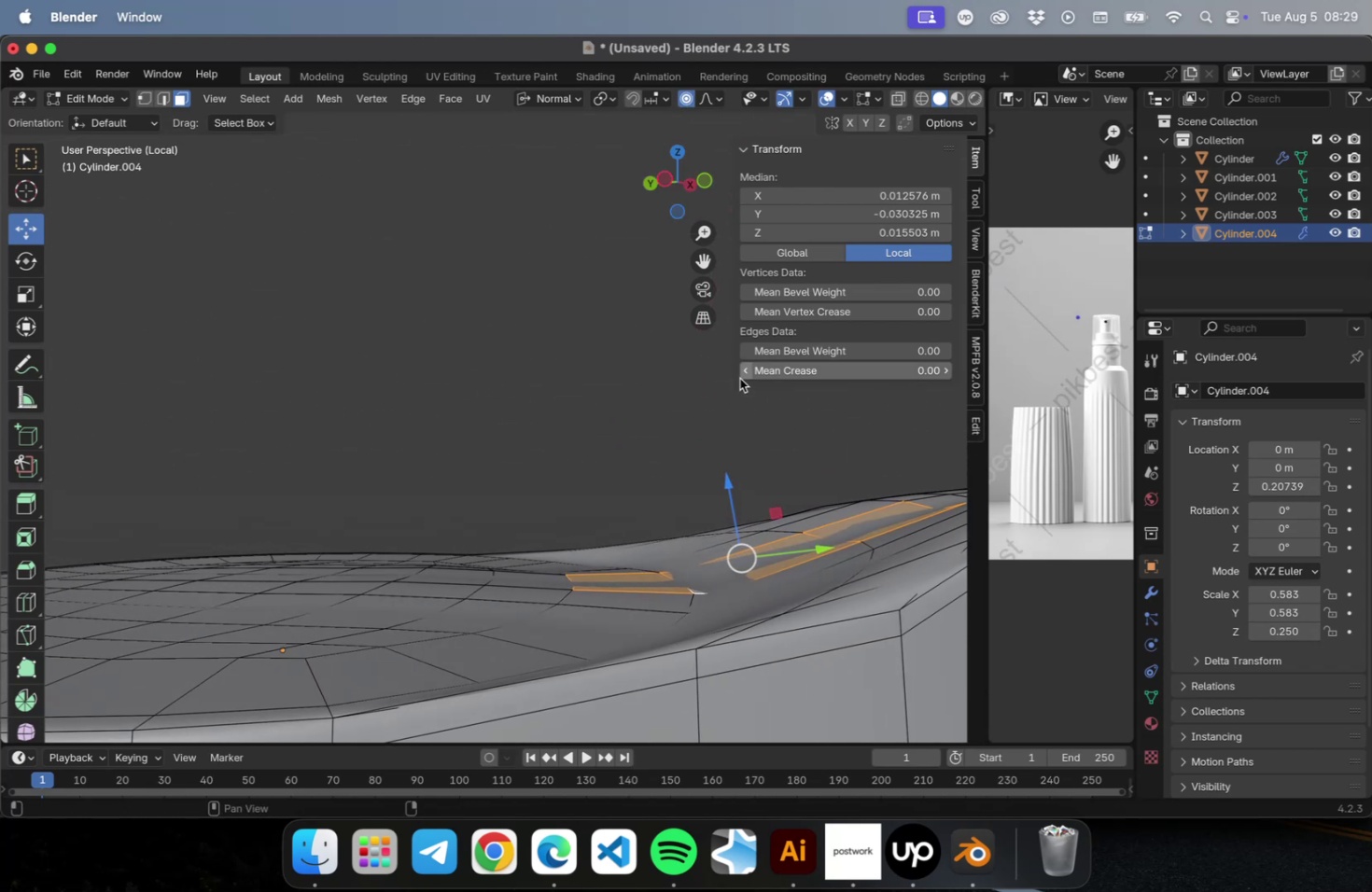 
mouse_move([702, 490])
 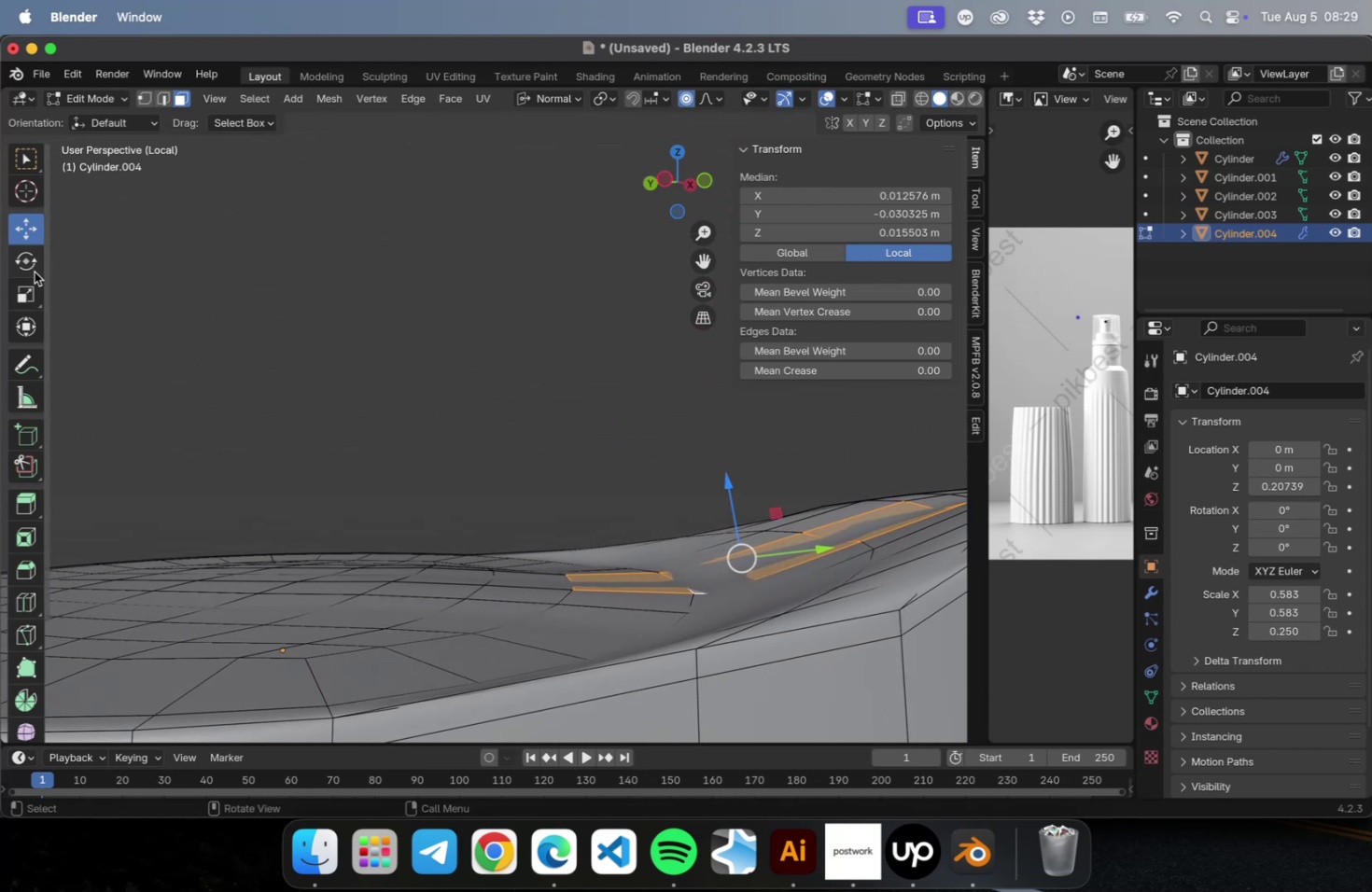 
left_click([25, 289])
 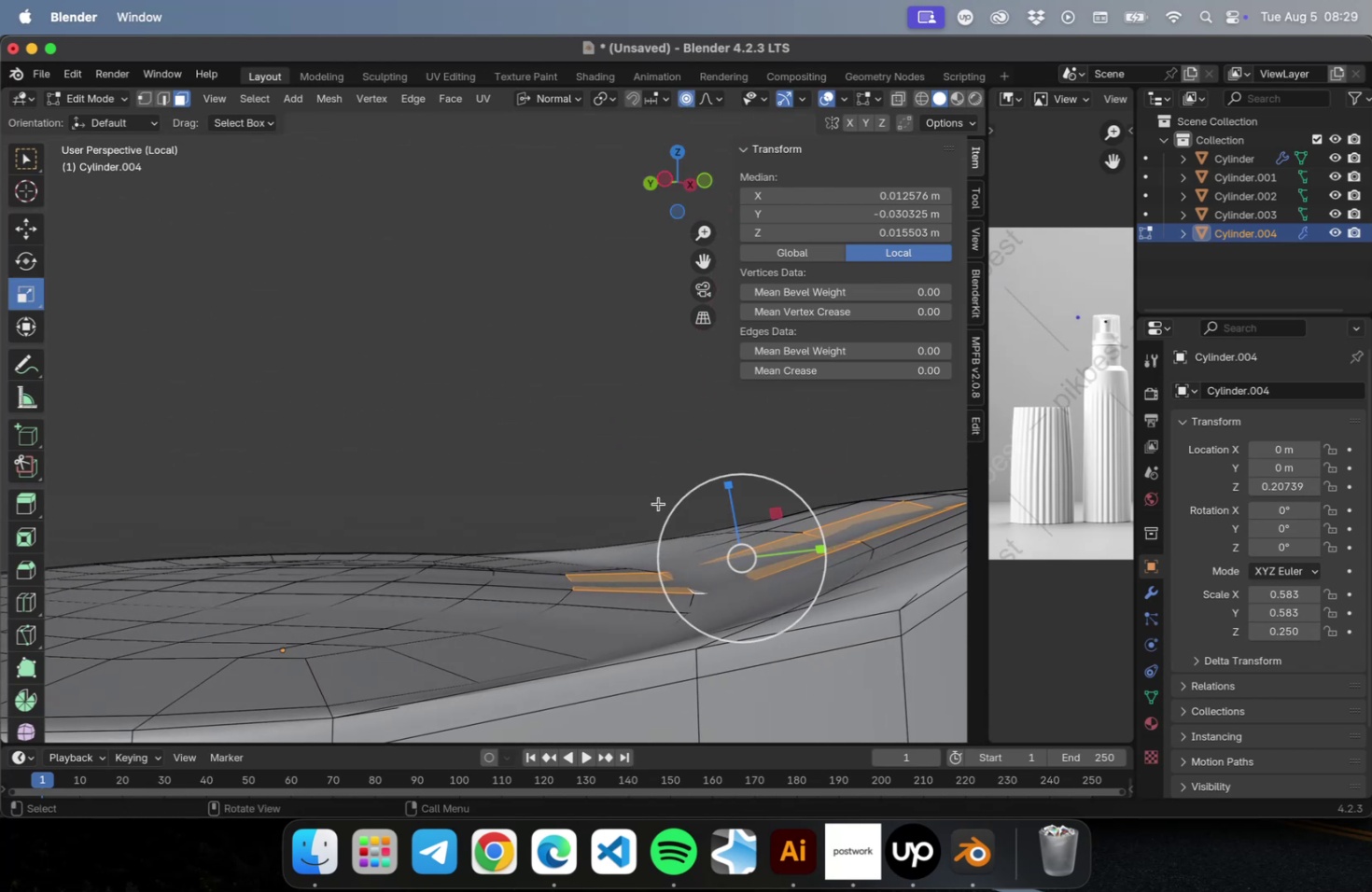 
hold_key(key=ShiftLeft, duration=0.41)
 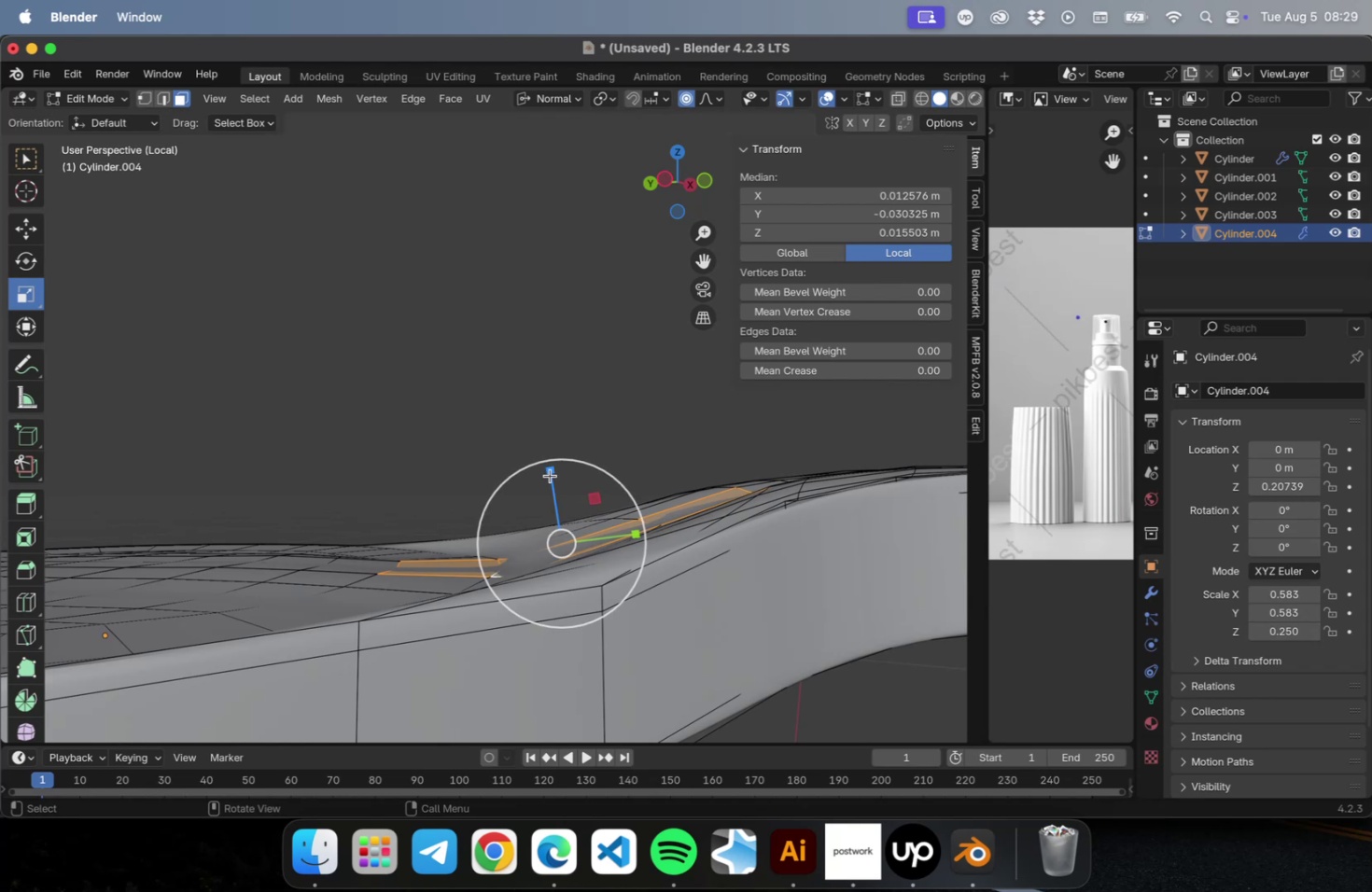 
left_click_drag(start_coordinate=[550, 474], to_coordinate=[551, 487])
 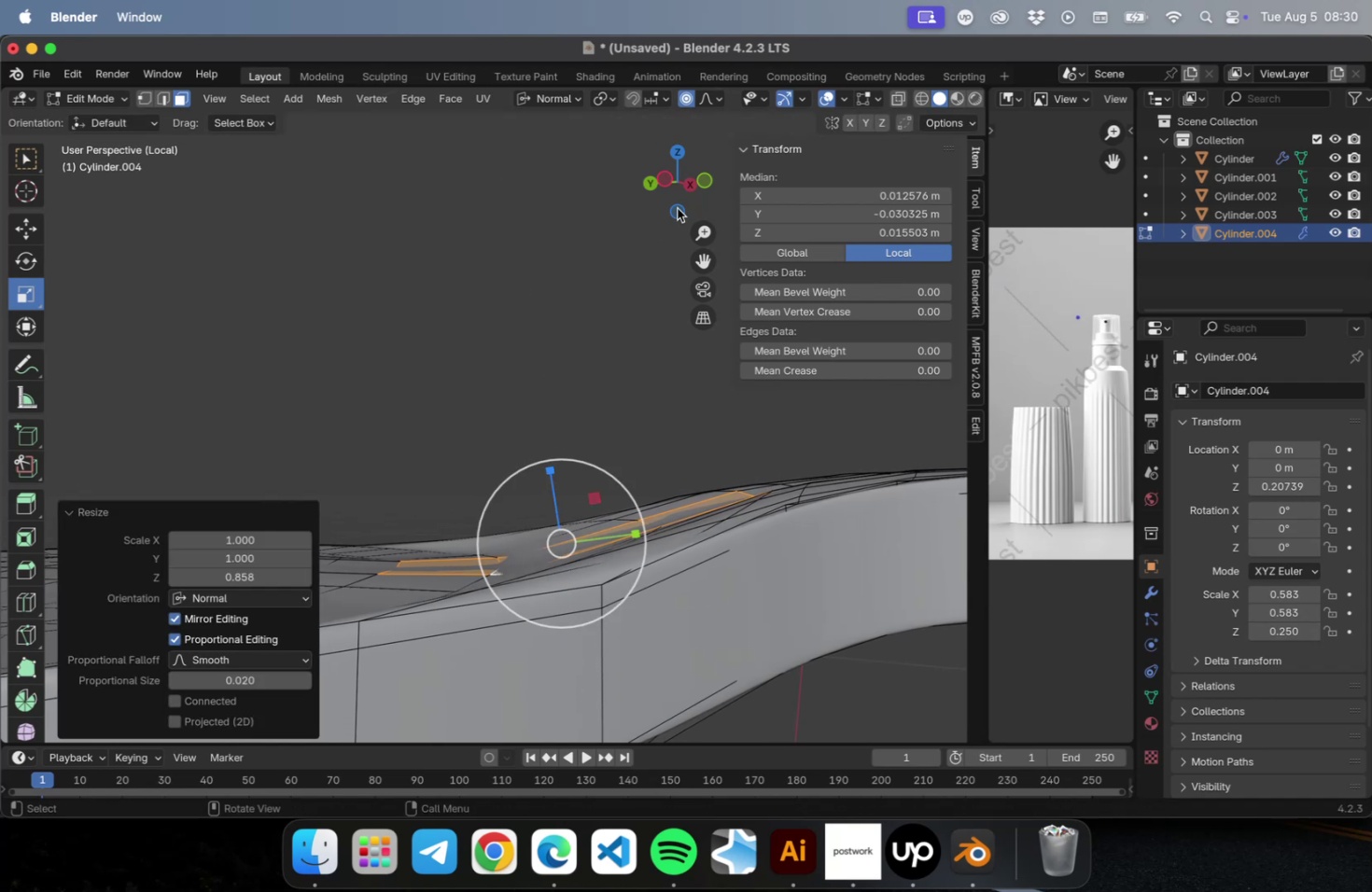 
key(Meta+CommandLeft)
 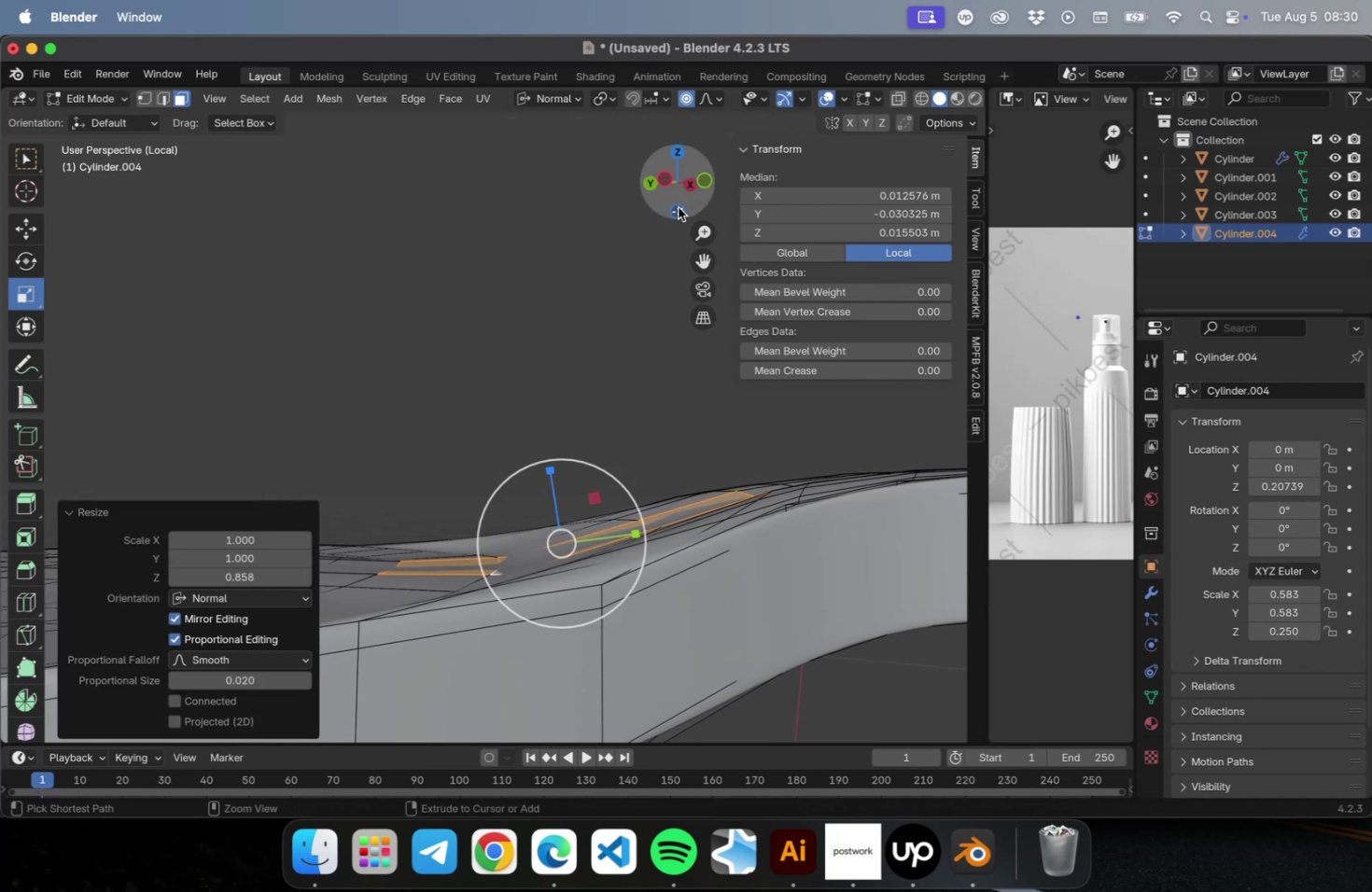 
key(Meta+Z)
 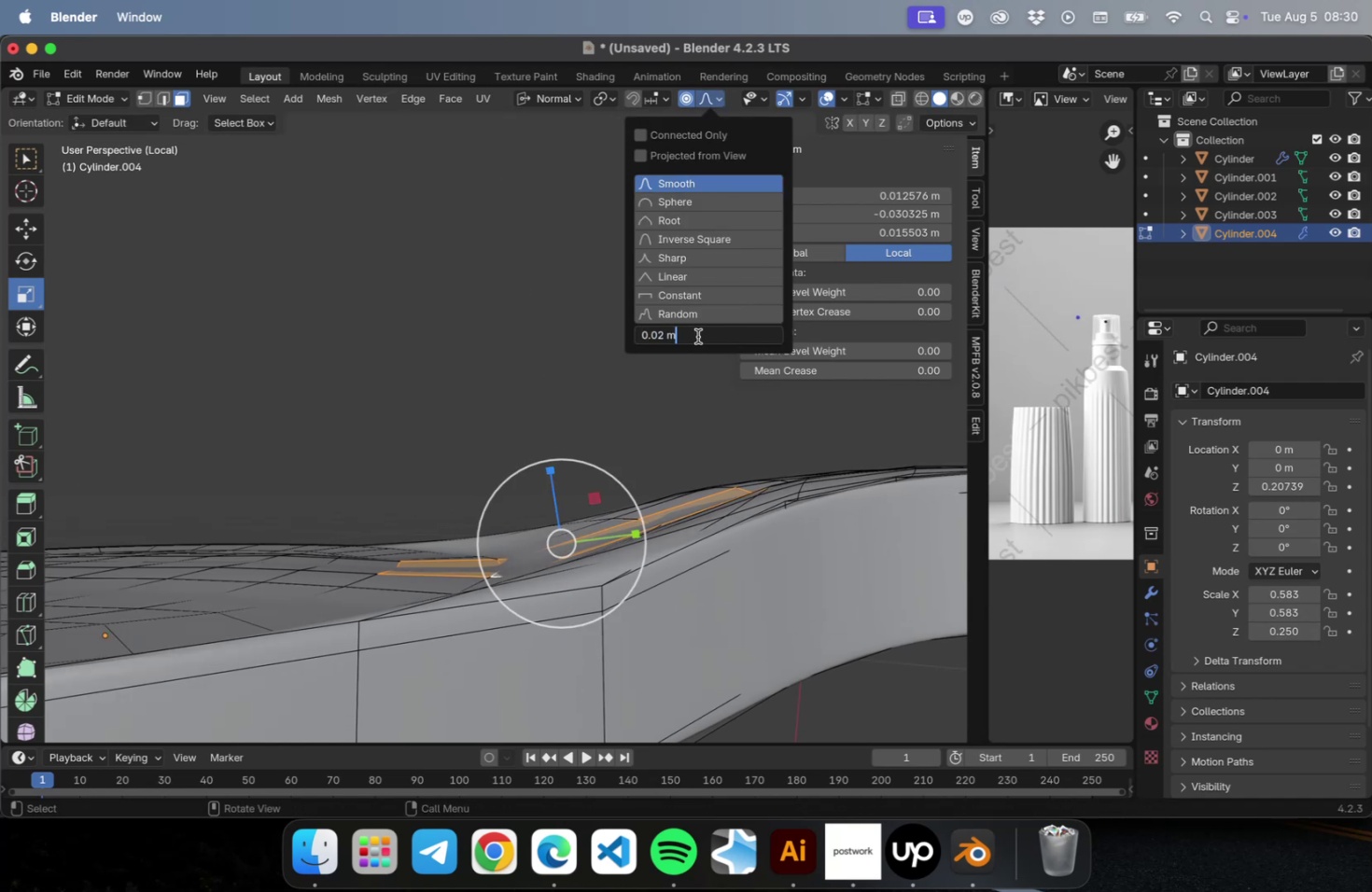 
left_click_drag(start_coordinate=[665, 335], to_coordinate=[658, 335])
 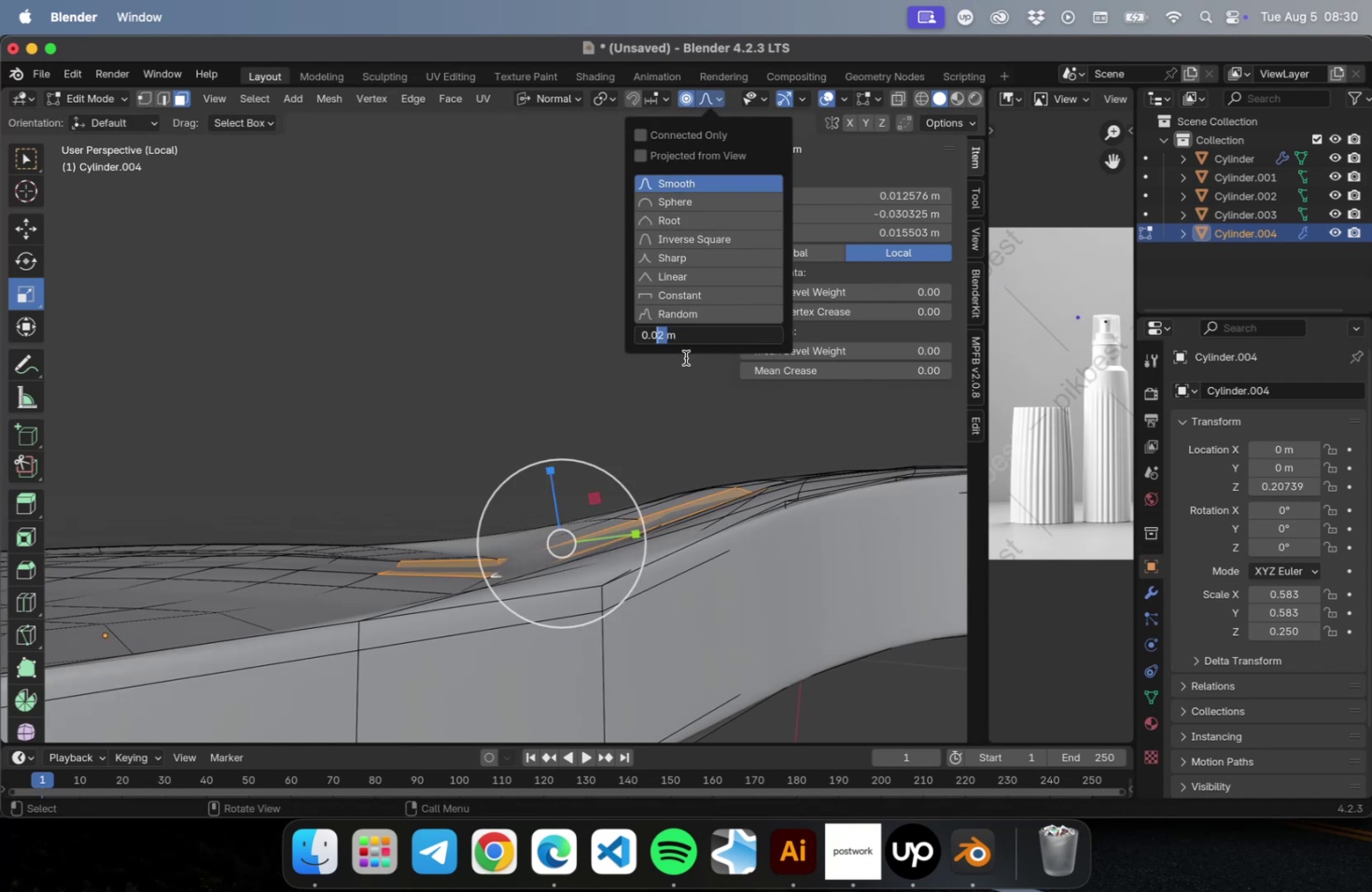 
key(1)
 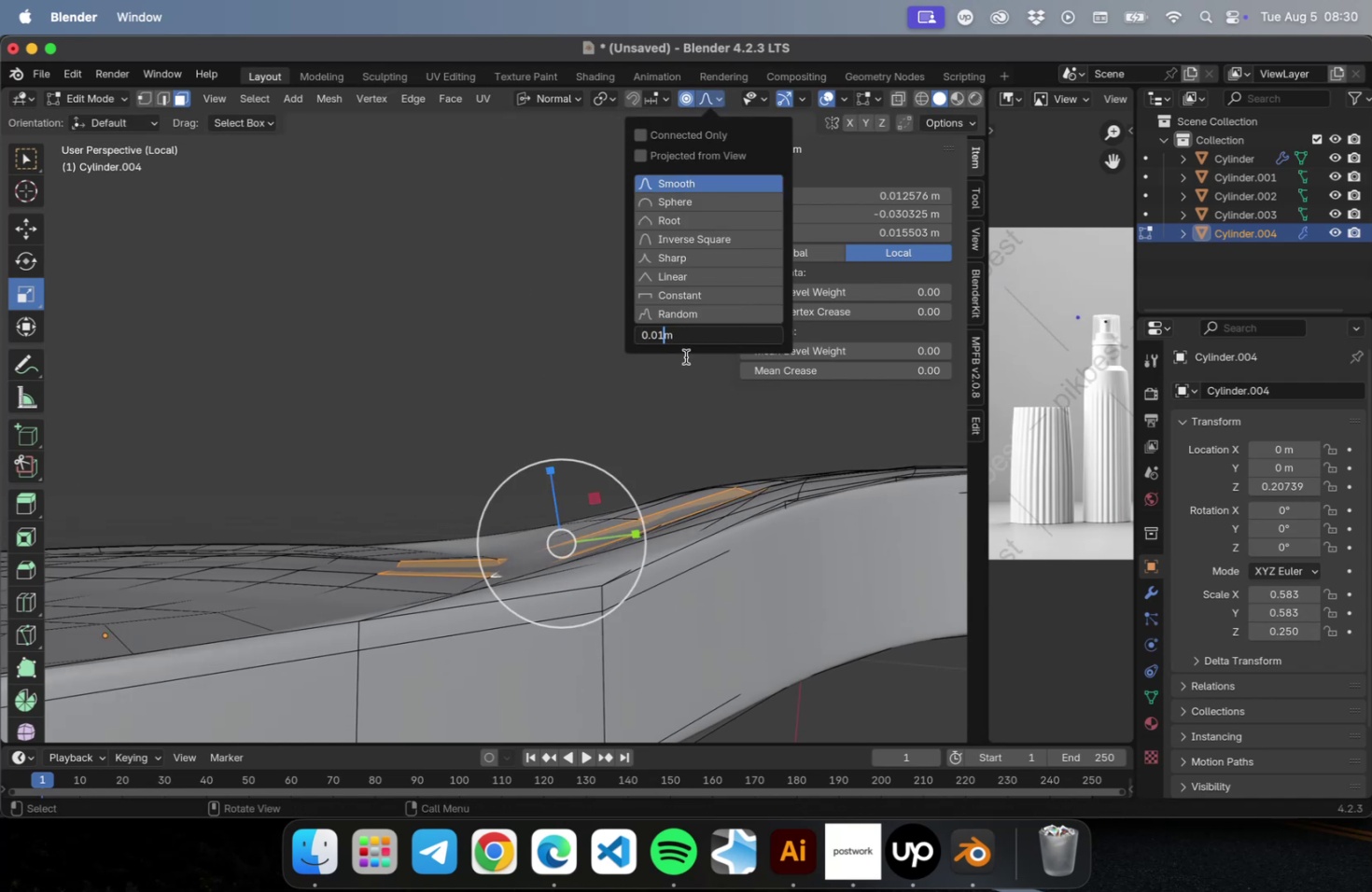 
key(Tab)
 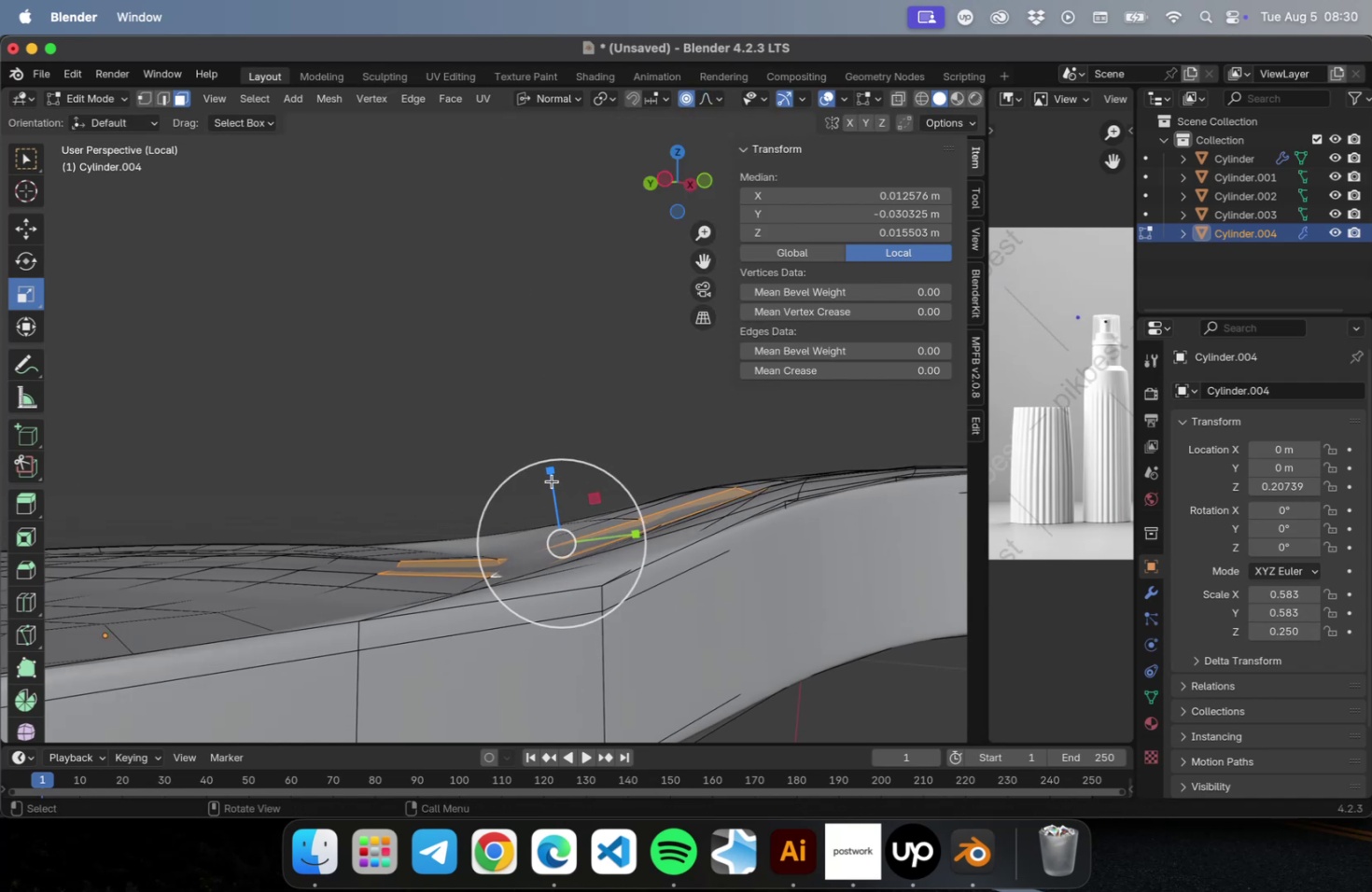 
left_click_drag(start_coordinate=[551, 476], to_coordinate=[569, 539])
 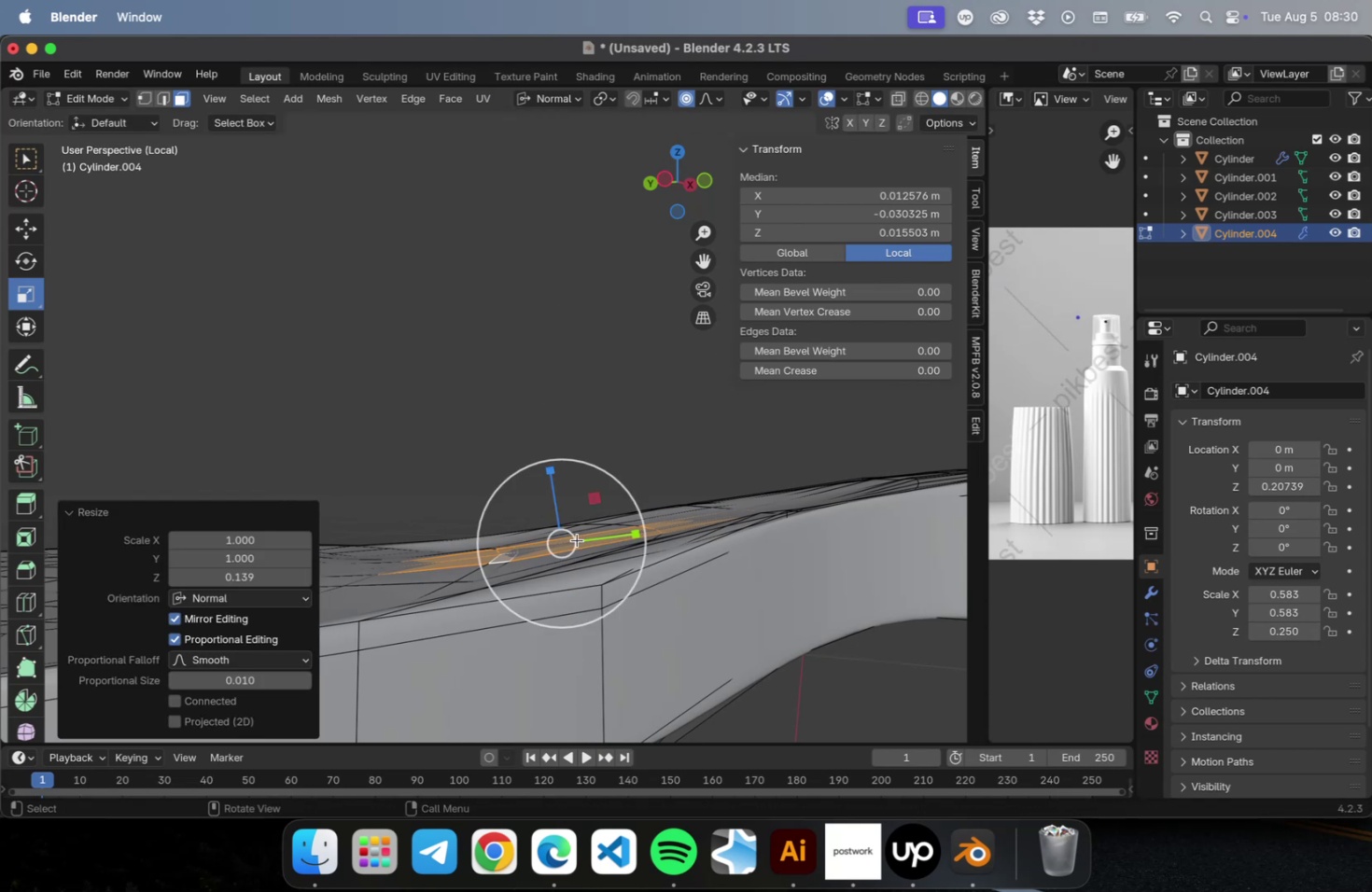 
scroll: coordinate [576, 539], scroll_direction: down, amount: 2.0
 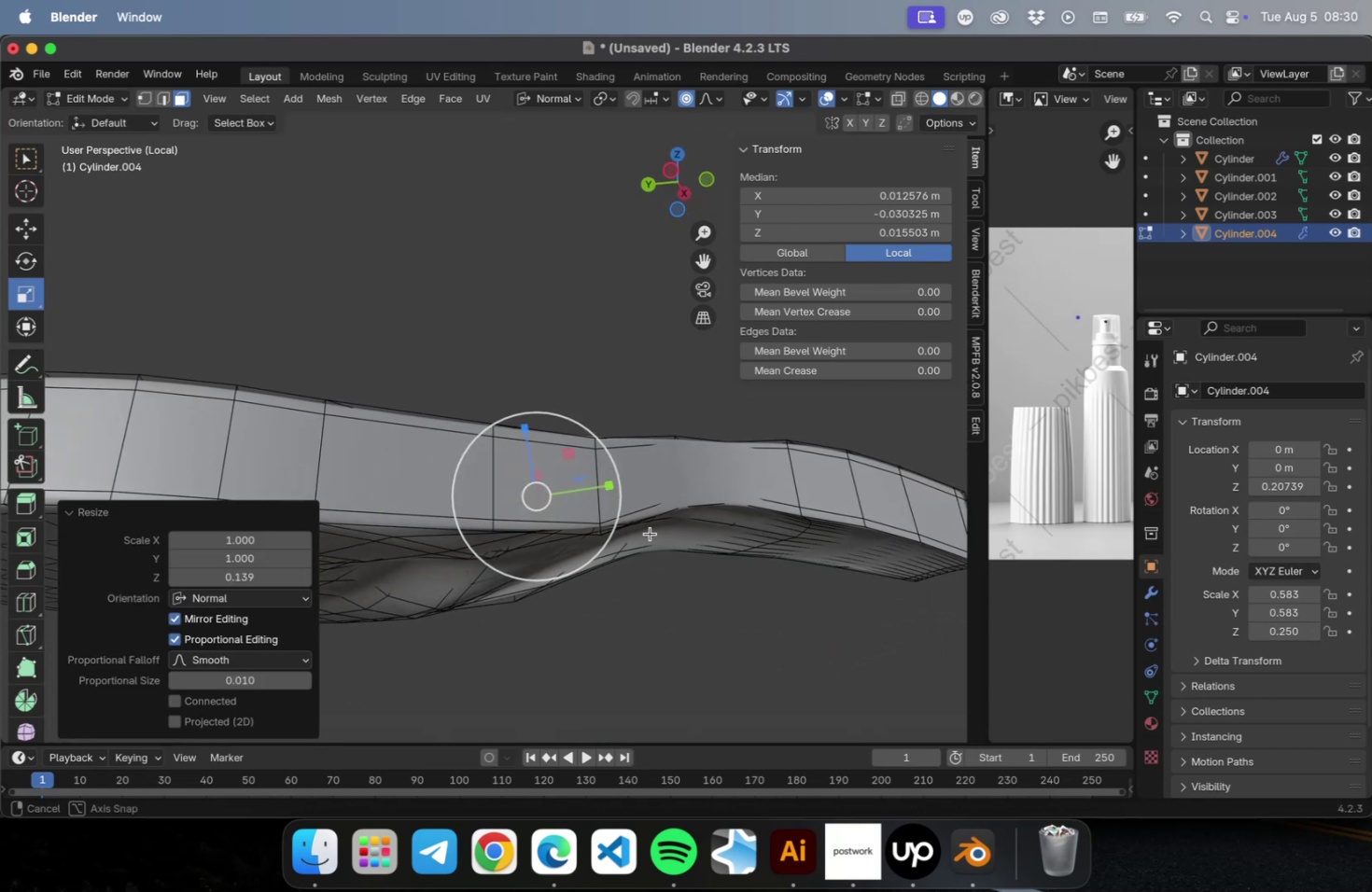 
key(Meta+Z)
 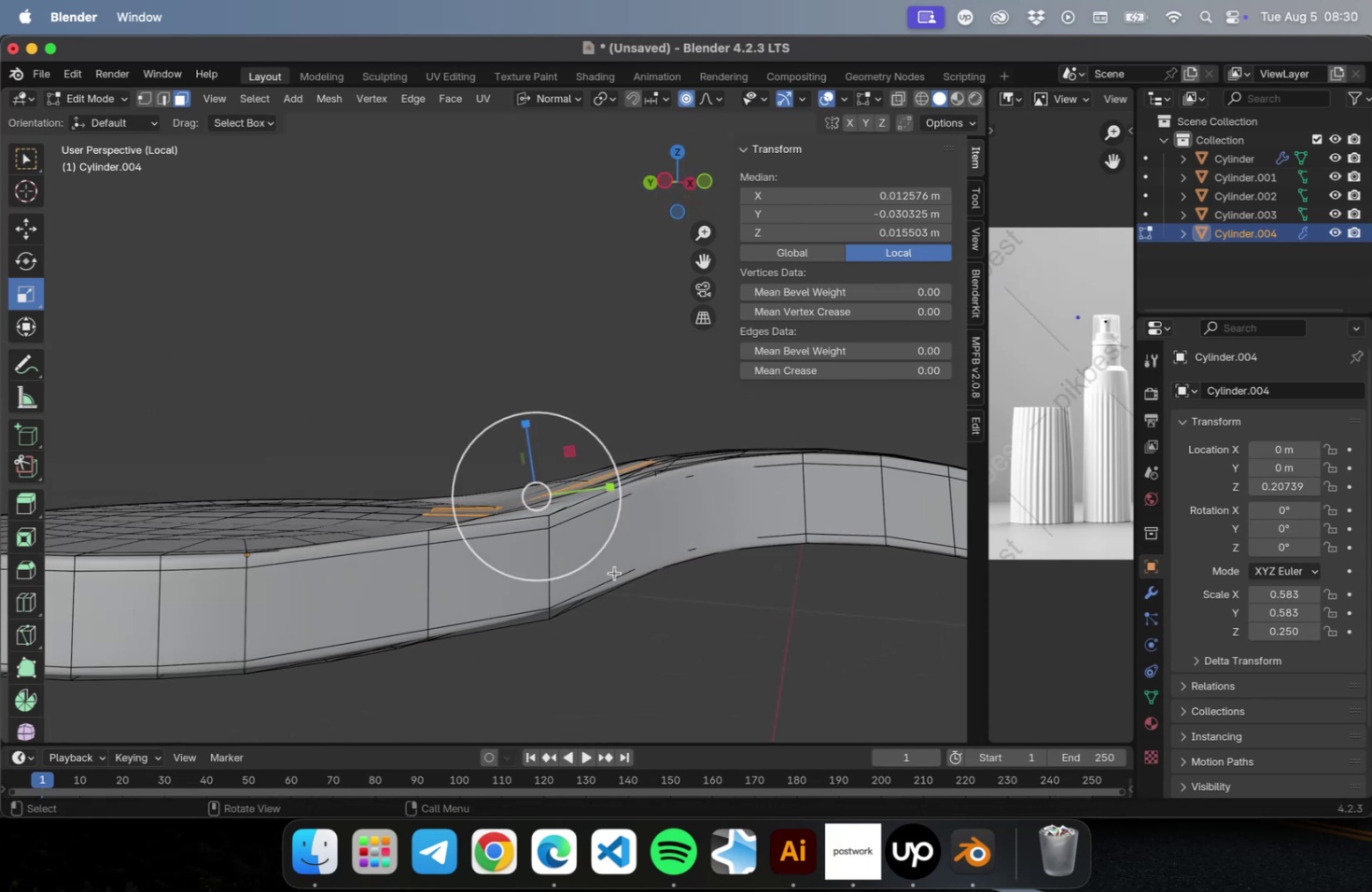 
key(NumLock)
 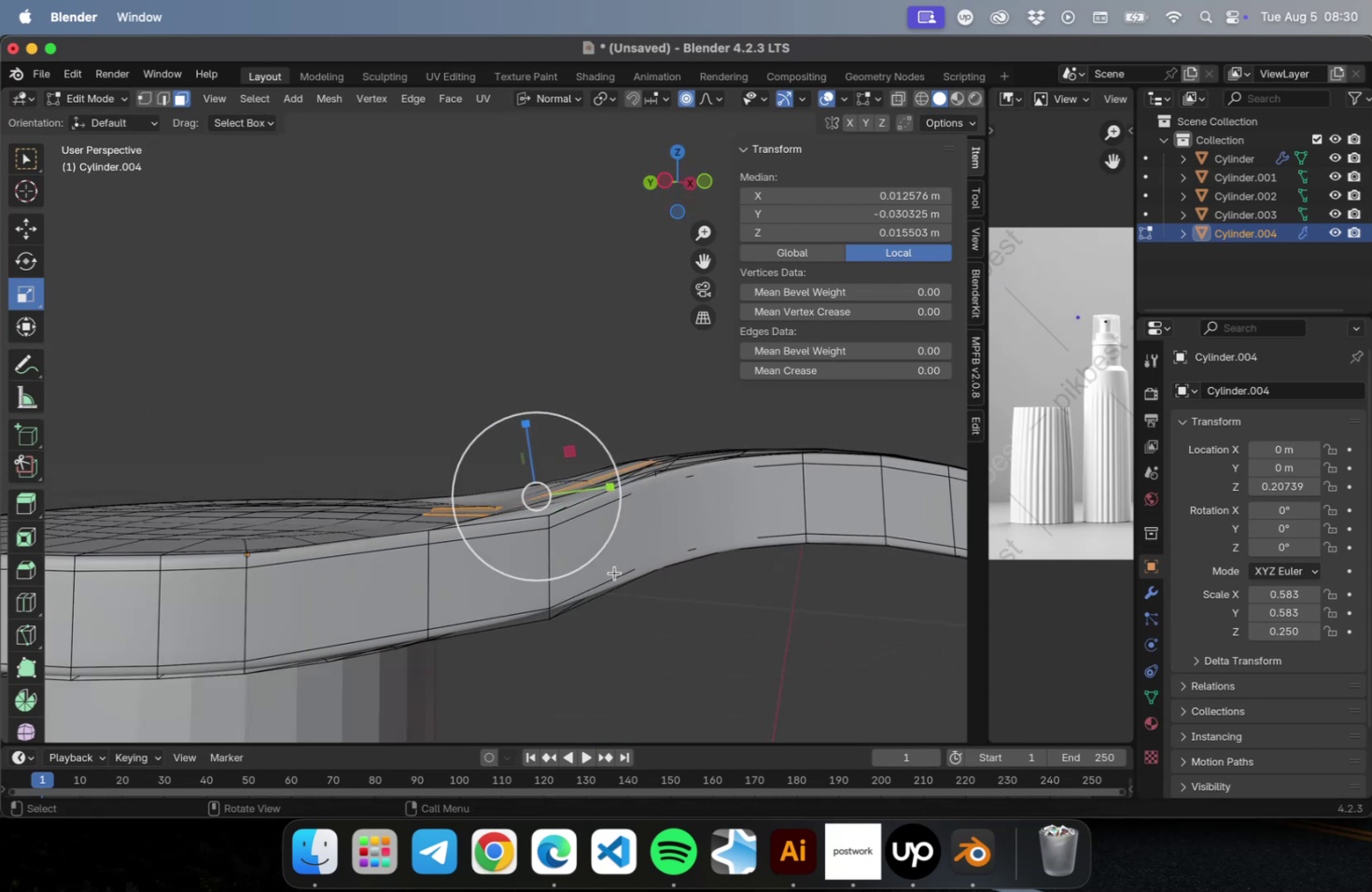 
key(NumpadDivide)
 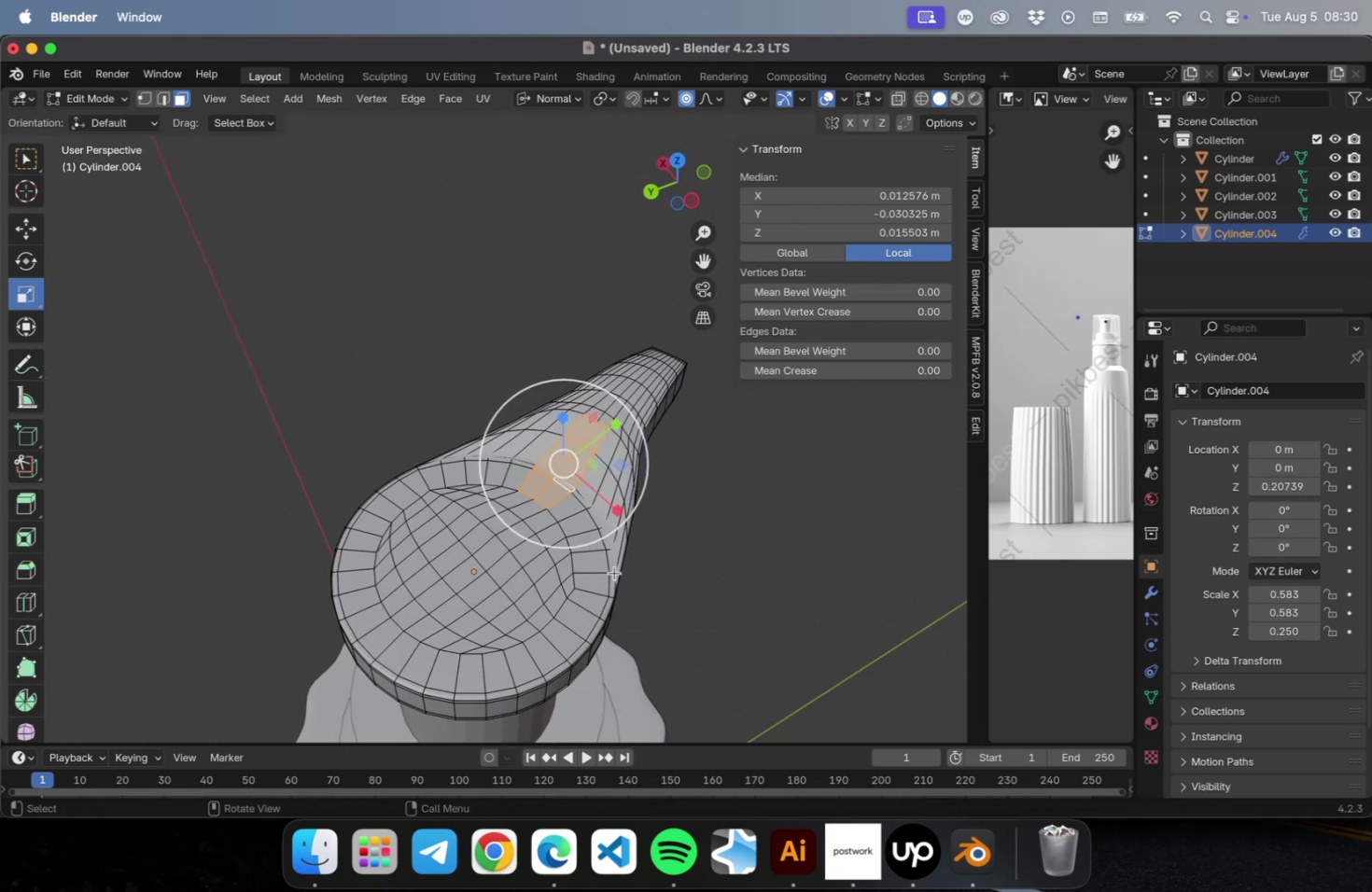 
key(NumLock)
 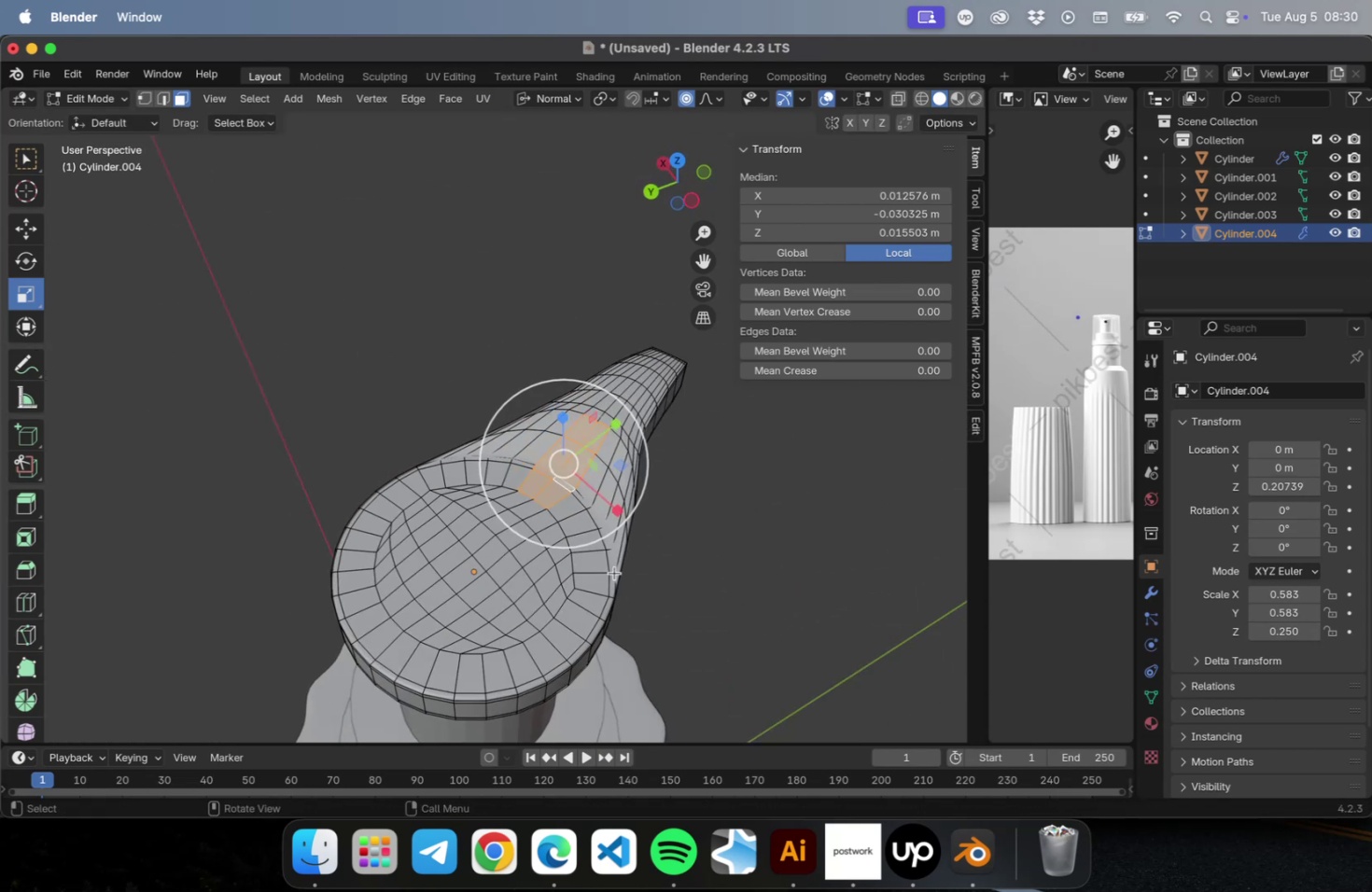 
key(NumpadDivide)
 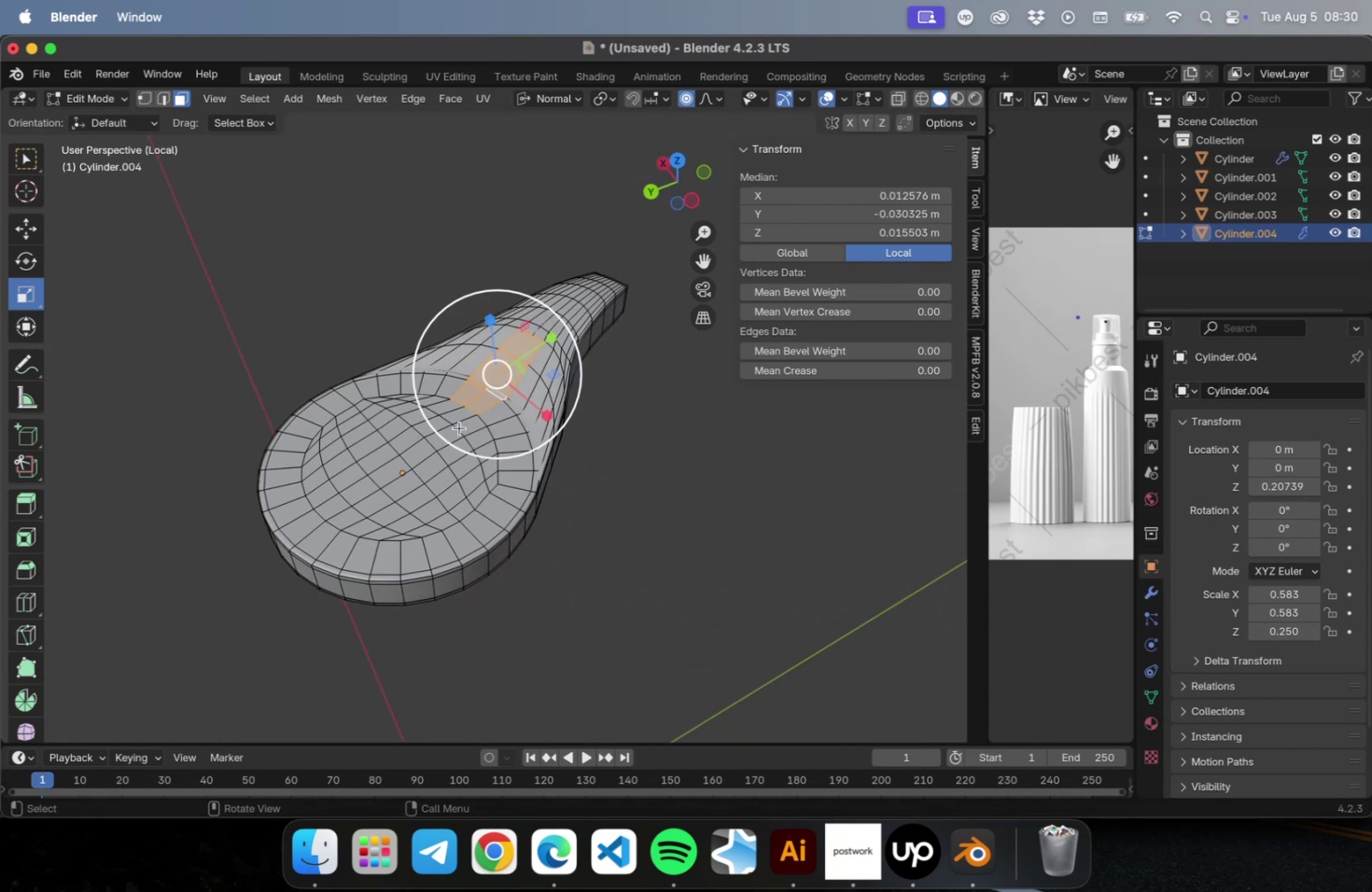 
scroll: coordinate [441, 337], scroll_direction: up, amount: 2.0
 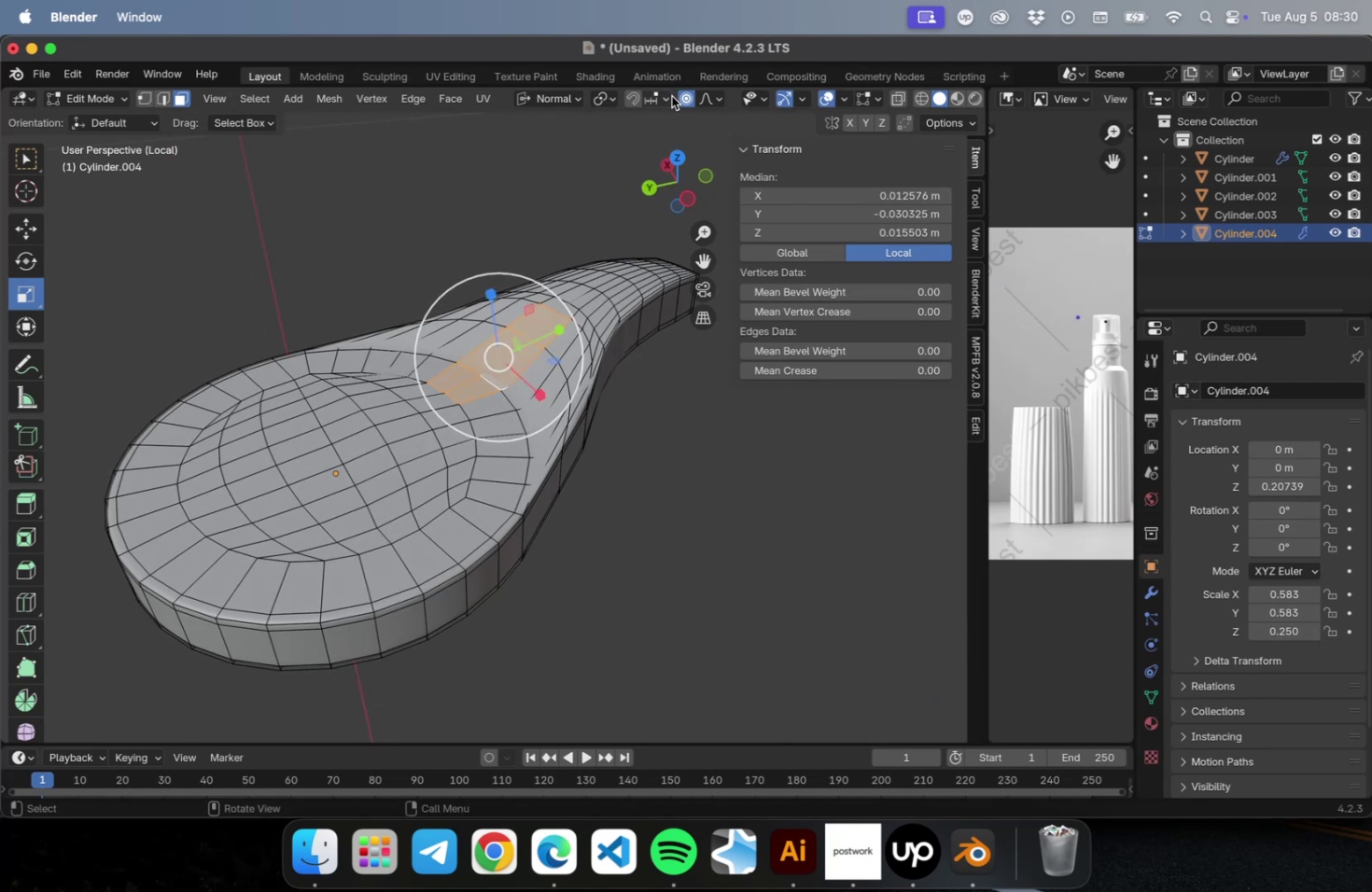 
left_click([681, 94])
 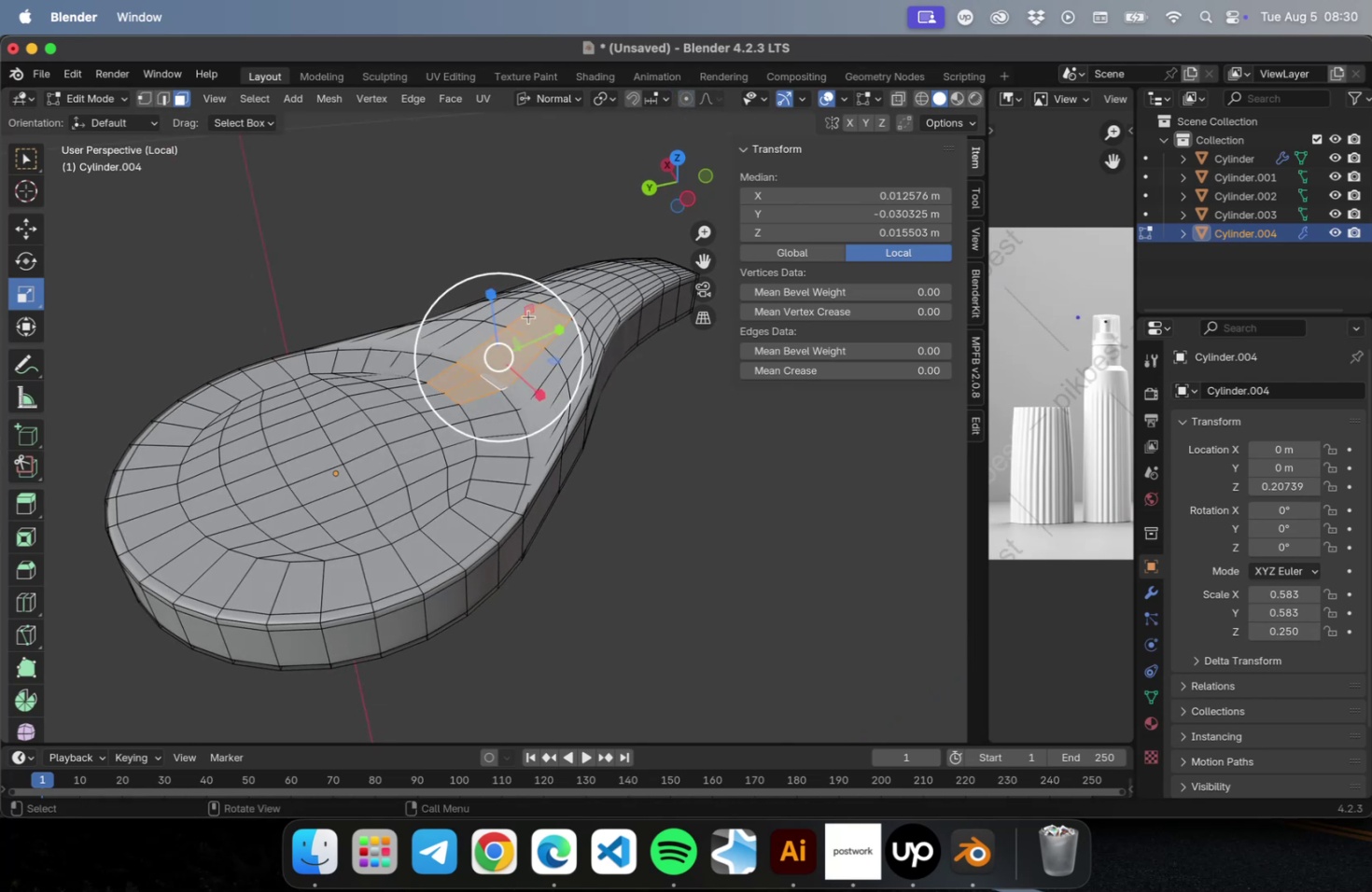 
scroll: coordinate [489, 333], scroll_direction: up, amount: 4.0
 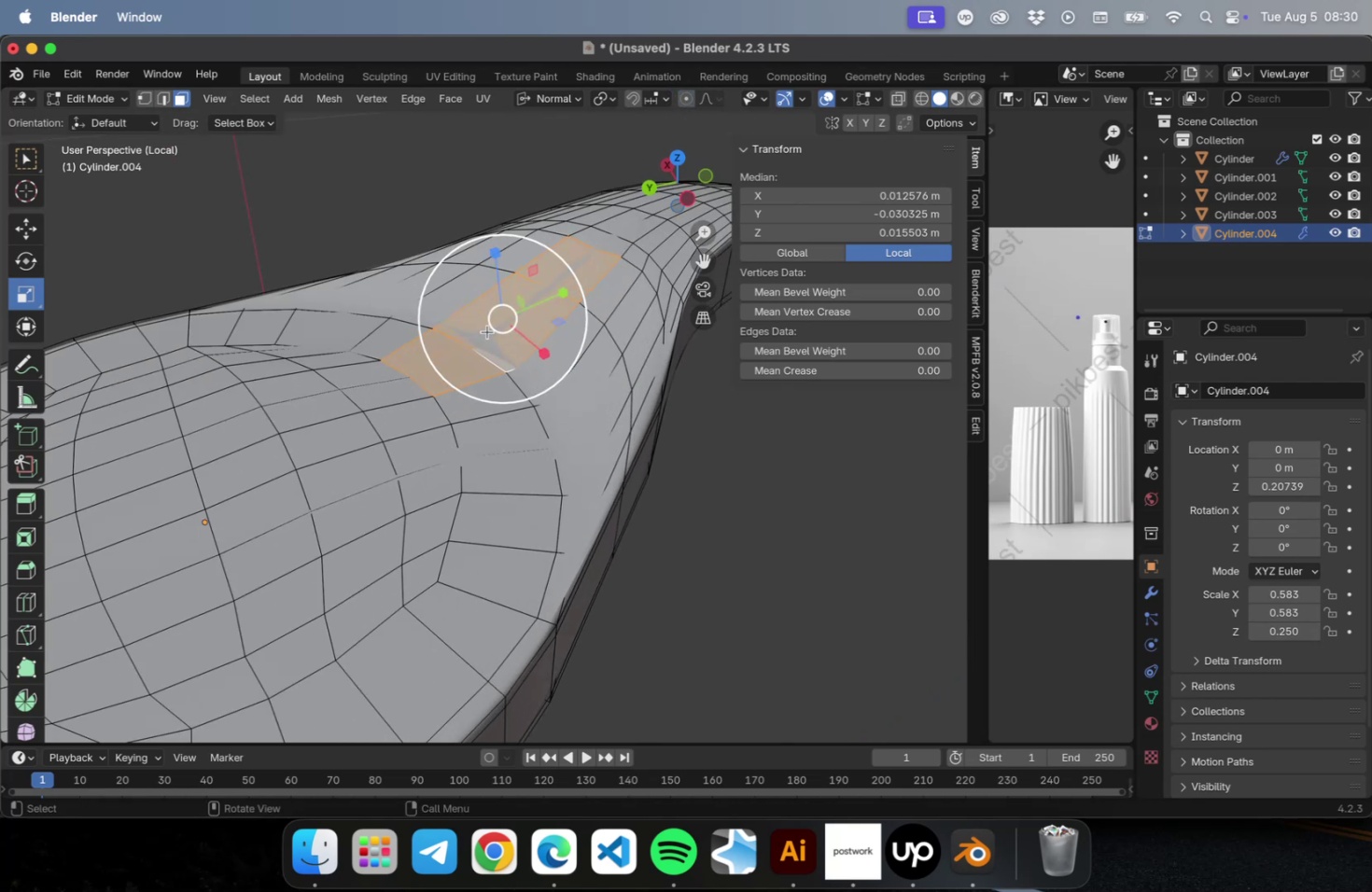 
hold_key(key=ShiftLeft, duration=0.48)
 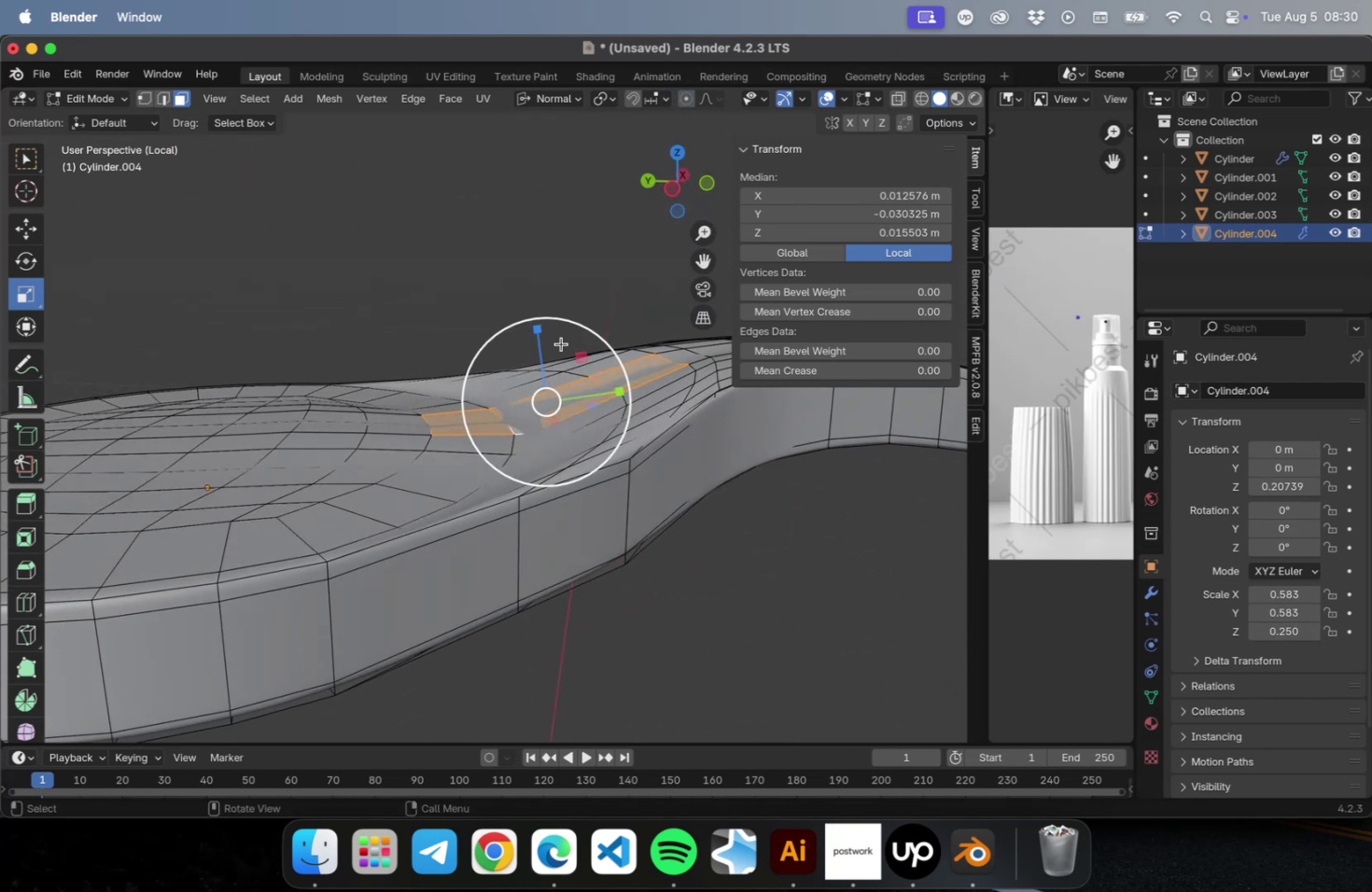 
left_click_drag(start_coordinate=[540, 331], to_coordinate=[553, 369])
 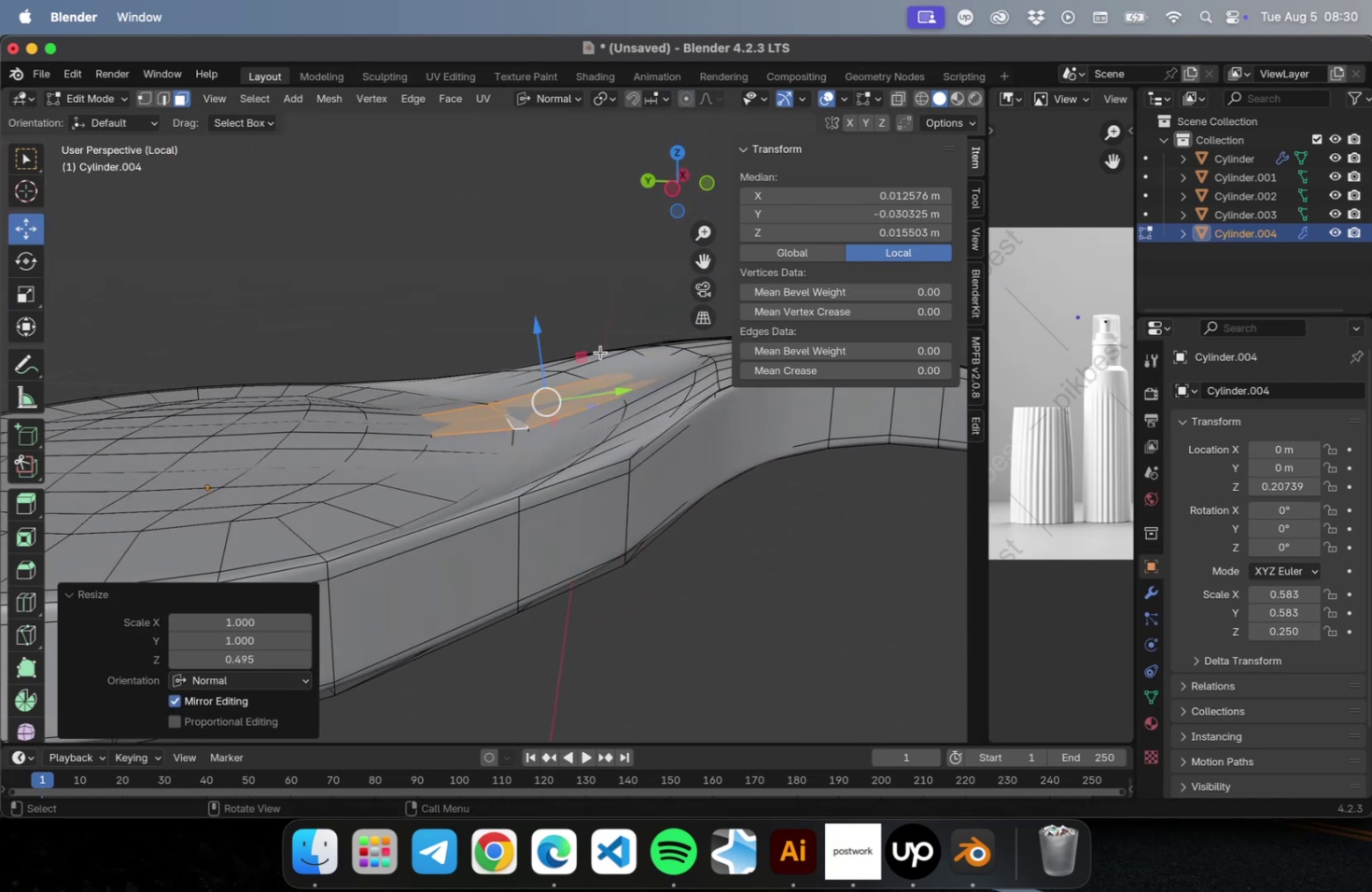 
left_click_drag(start_coordinate=[536, 334], to_coordinate=[528, 328])
 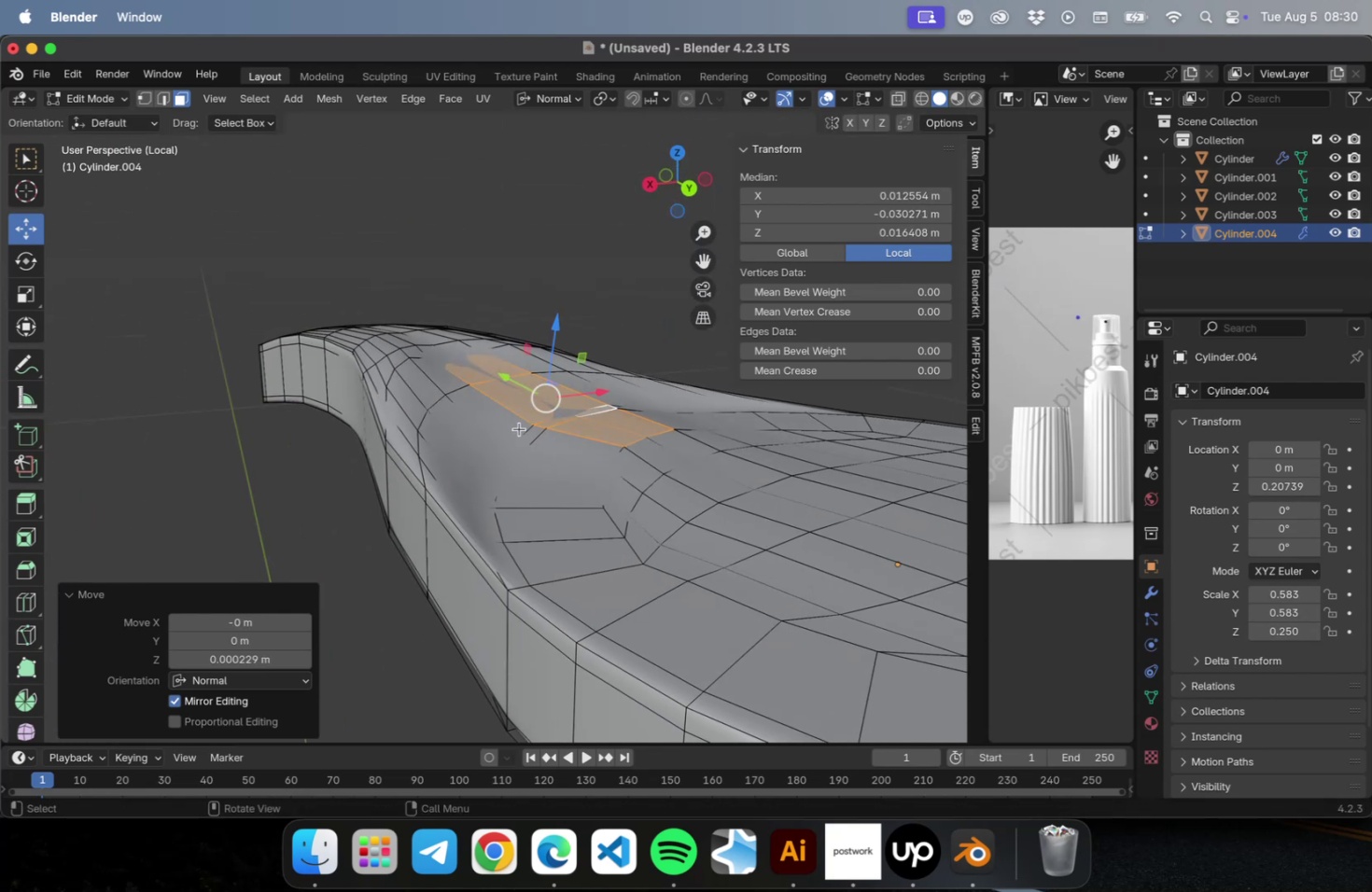 
key(Tab)
 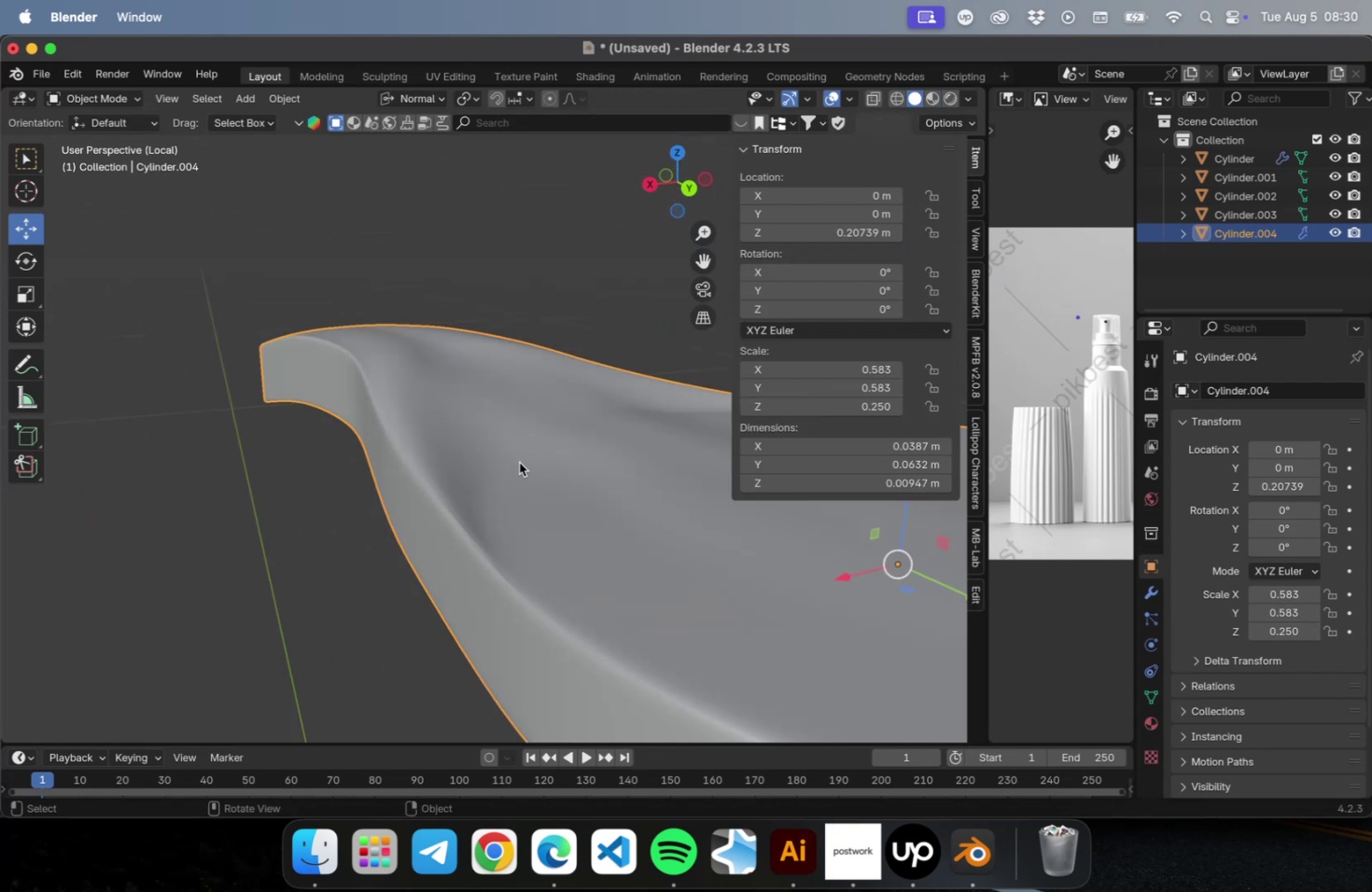 
key(Tab)
 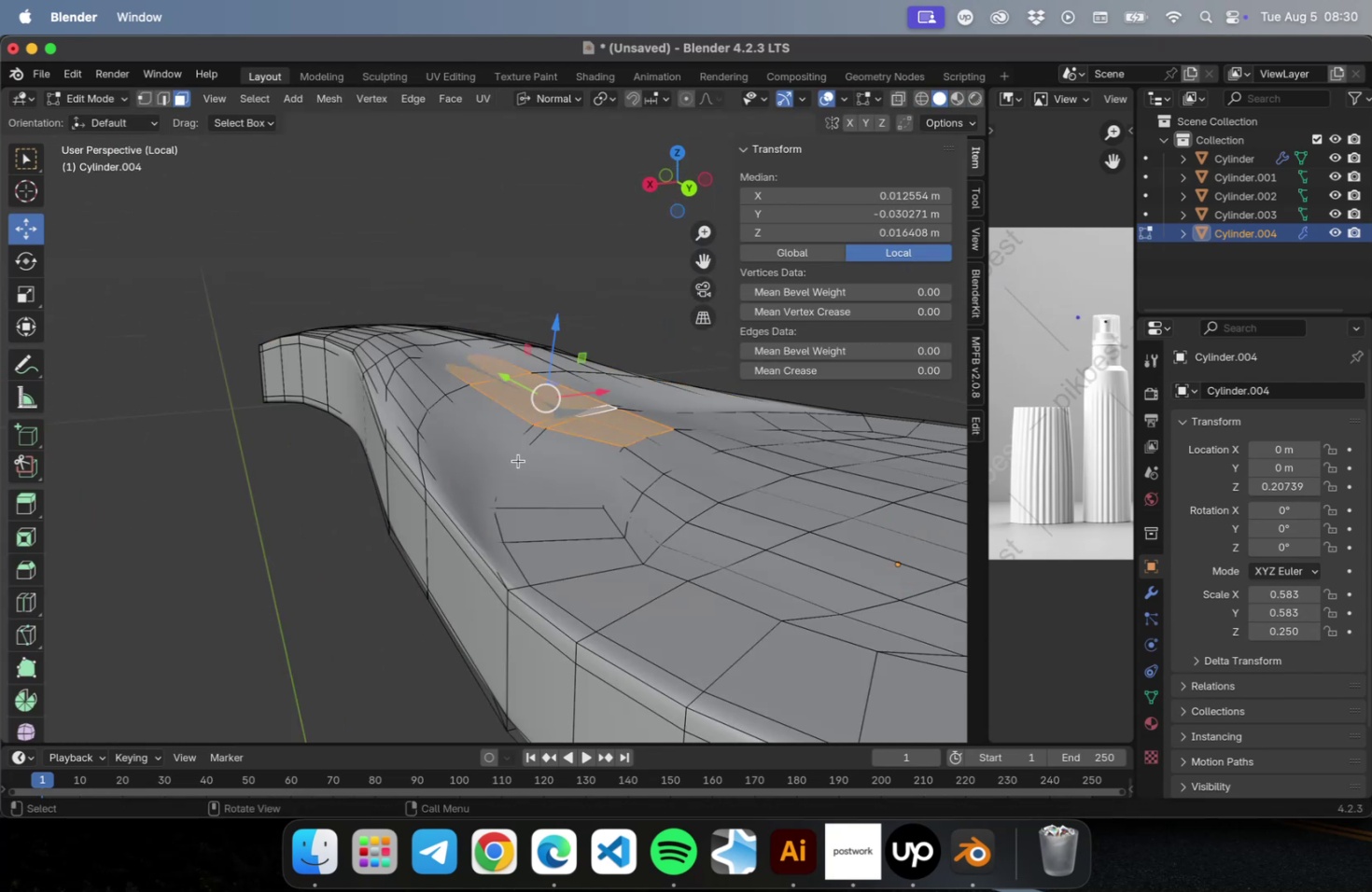 
key(Tab)
 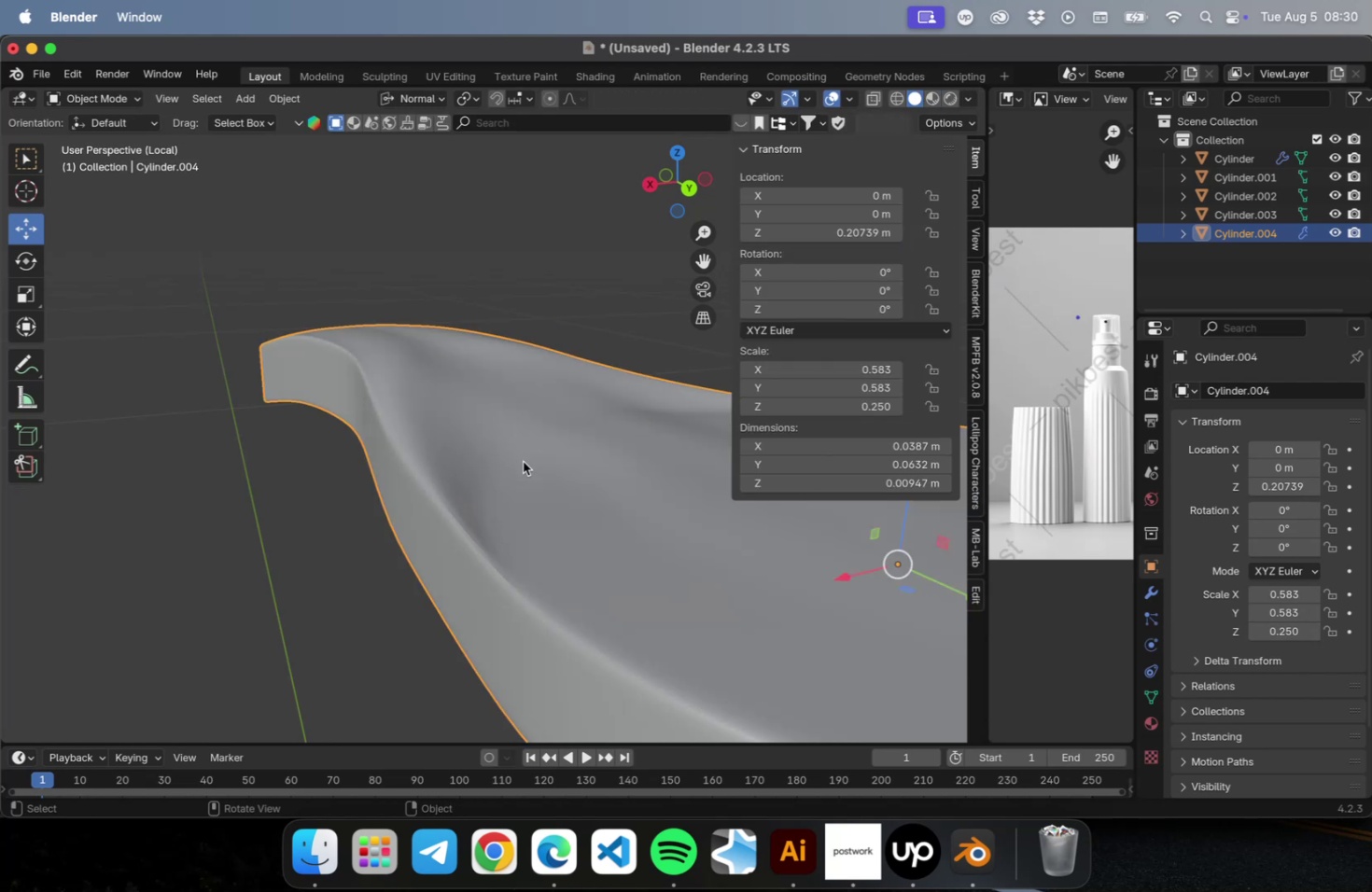 
key(Meta+0)
 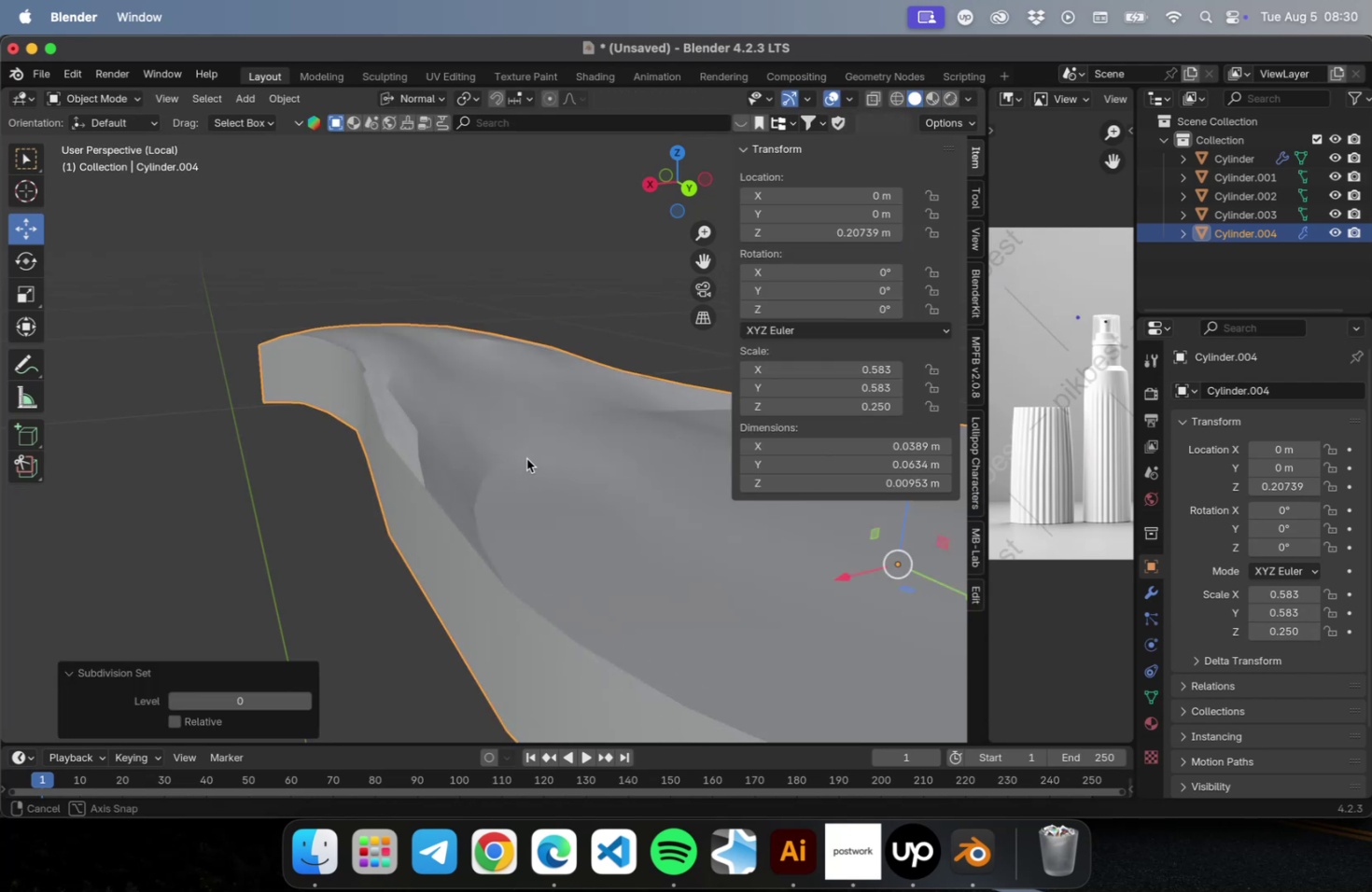 
key(Tab)
 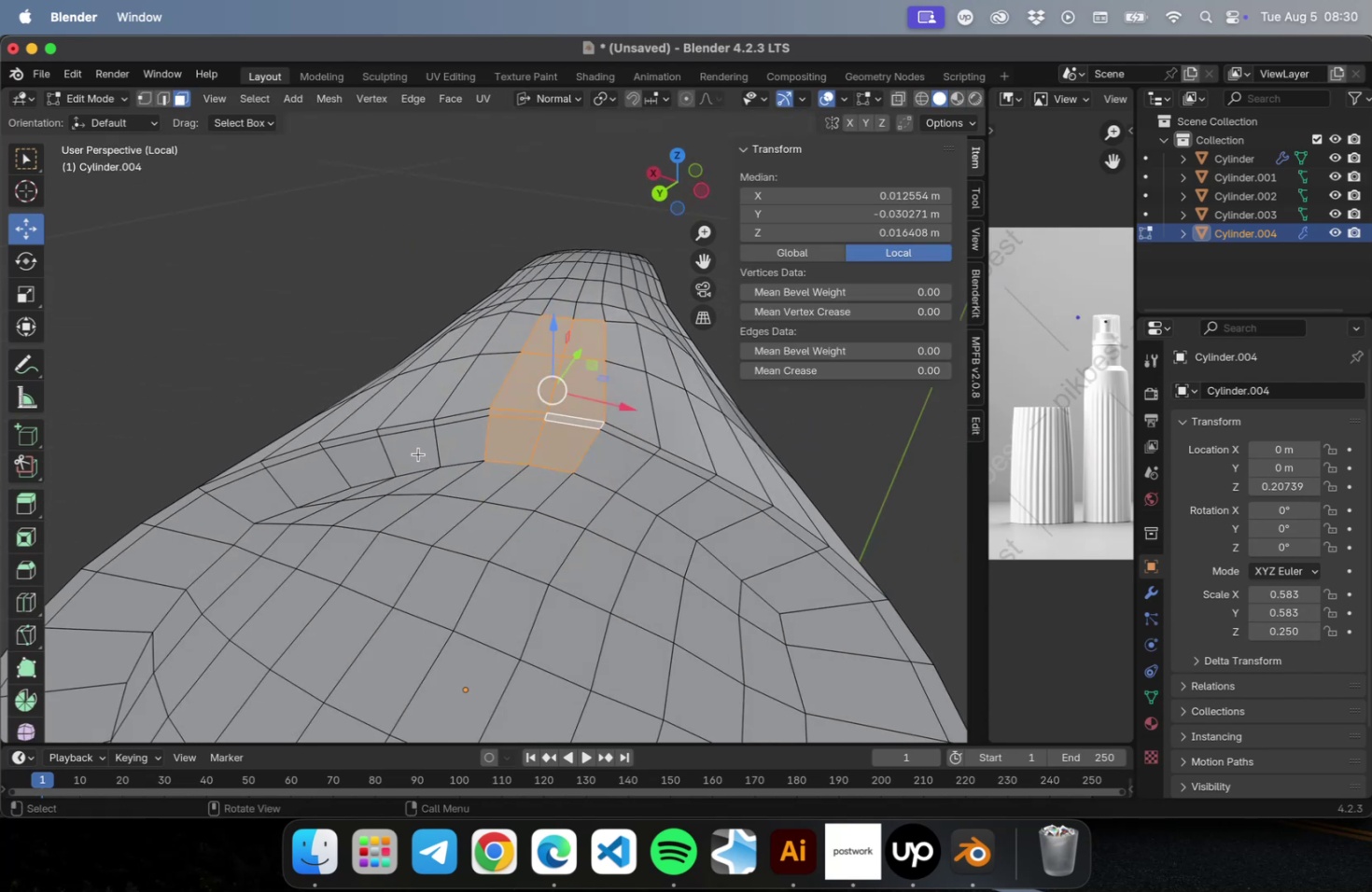 
wait(5.59)
 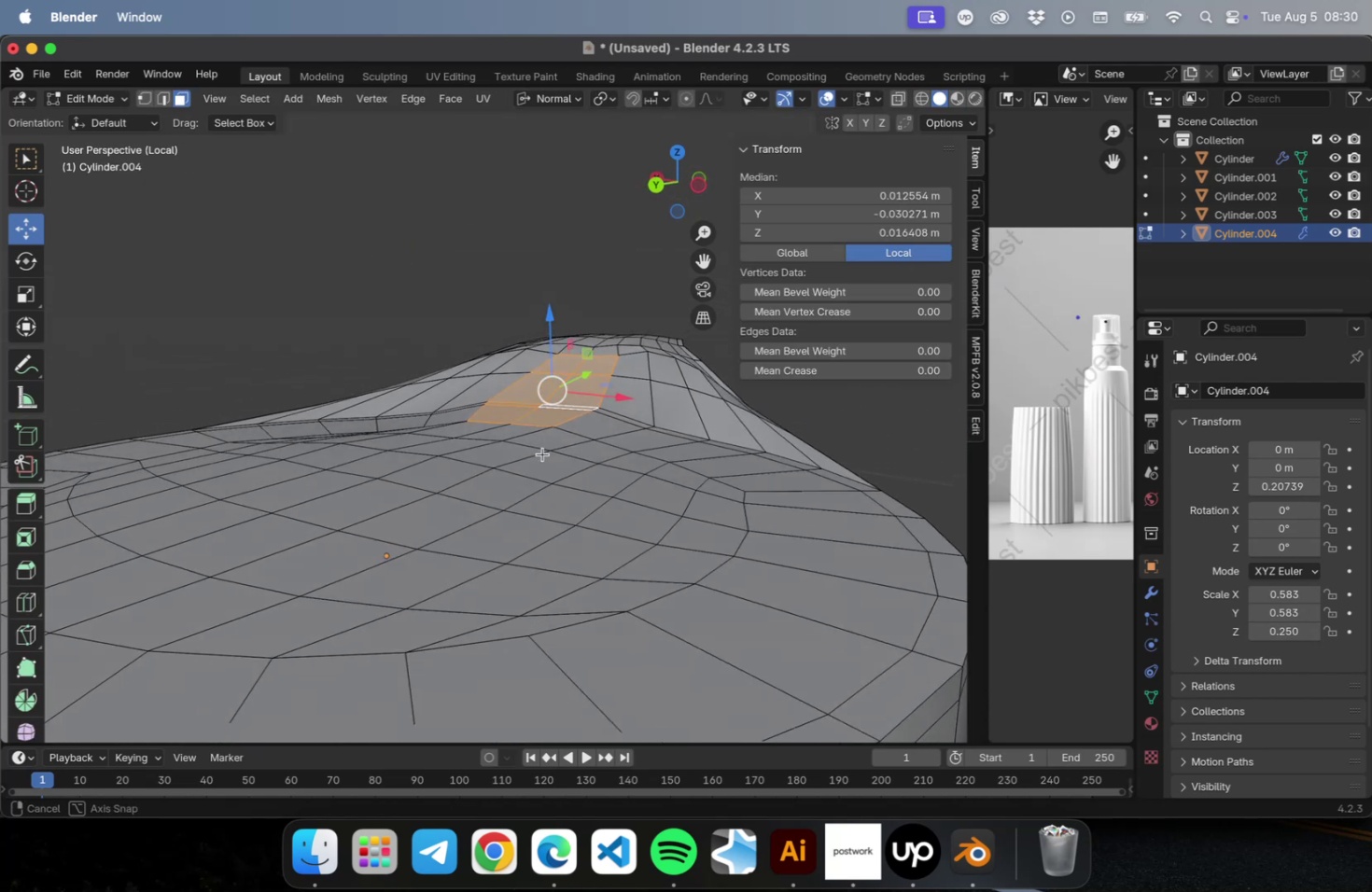 
left_click([418, 453])
 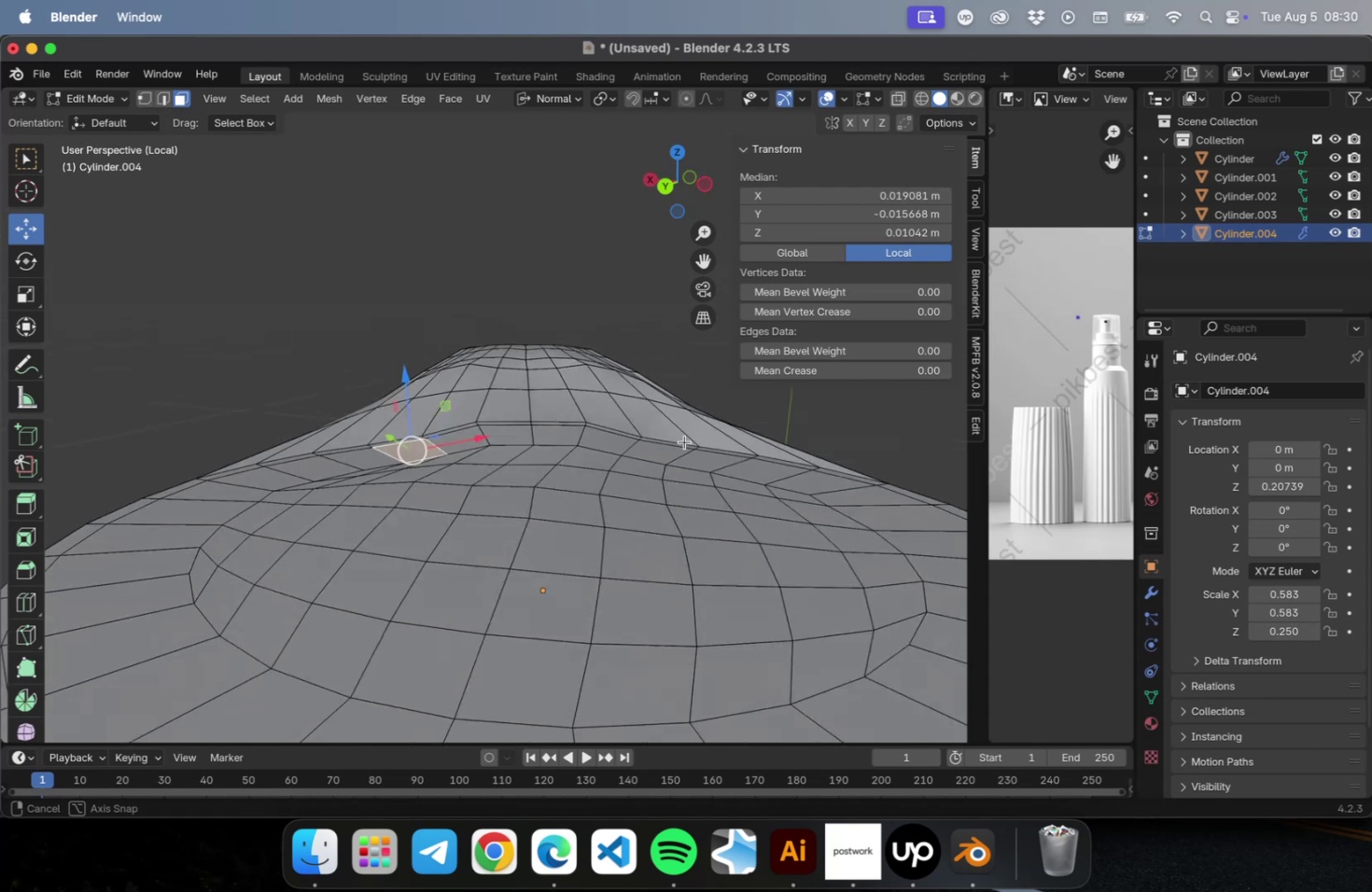 
hold_key(key=ShiftLeft, duration=2.98)
left_click([646, 453])
 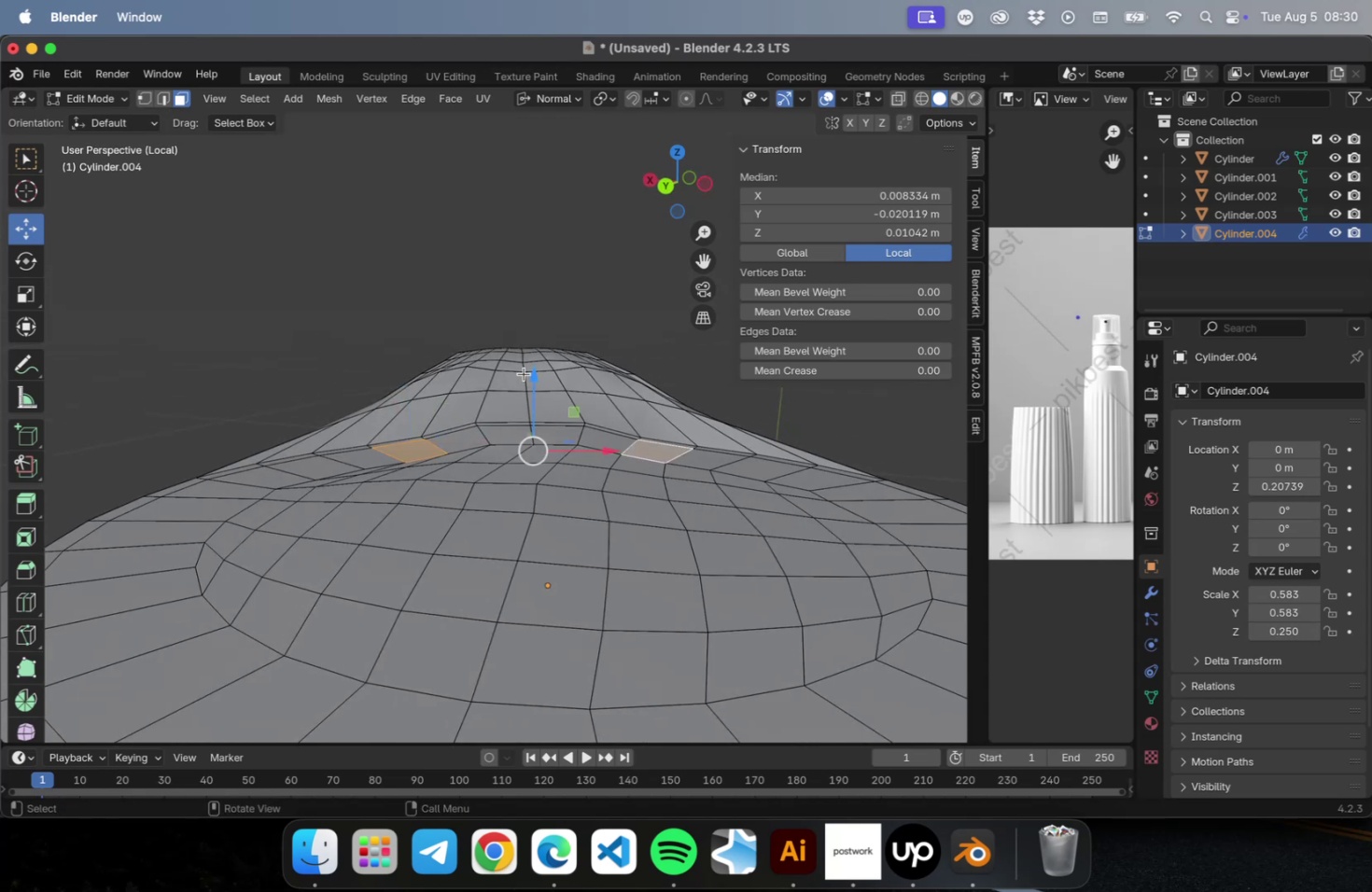 
left_click_drag(start_coordinate=[533, 376], to_coordinate=[532, 369])
 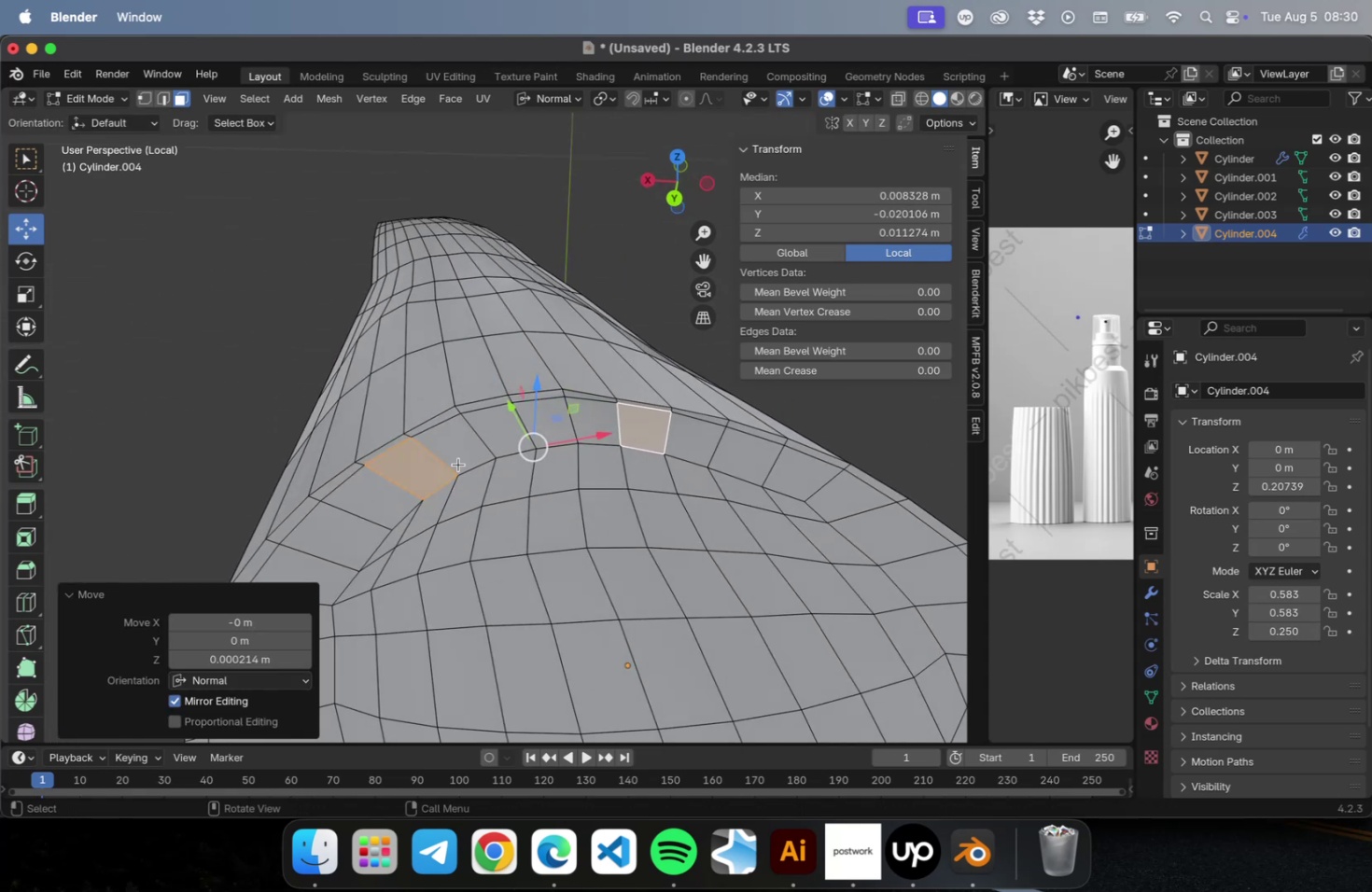 
key(Meta+CommandLeft)
 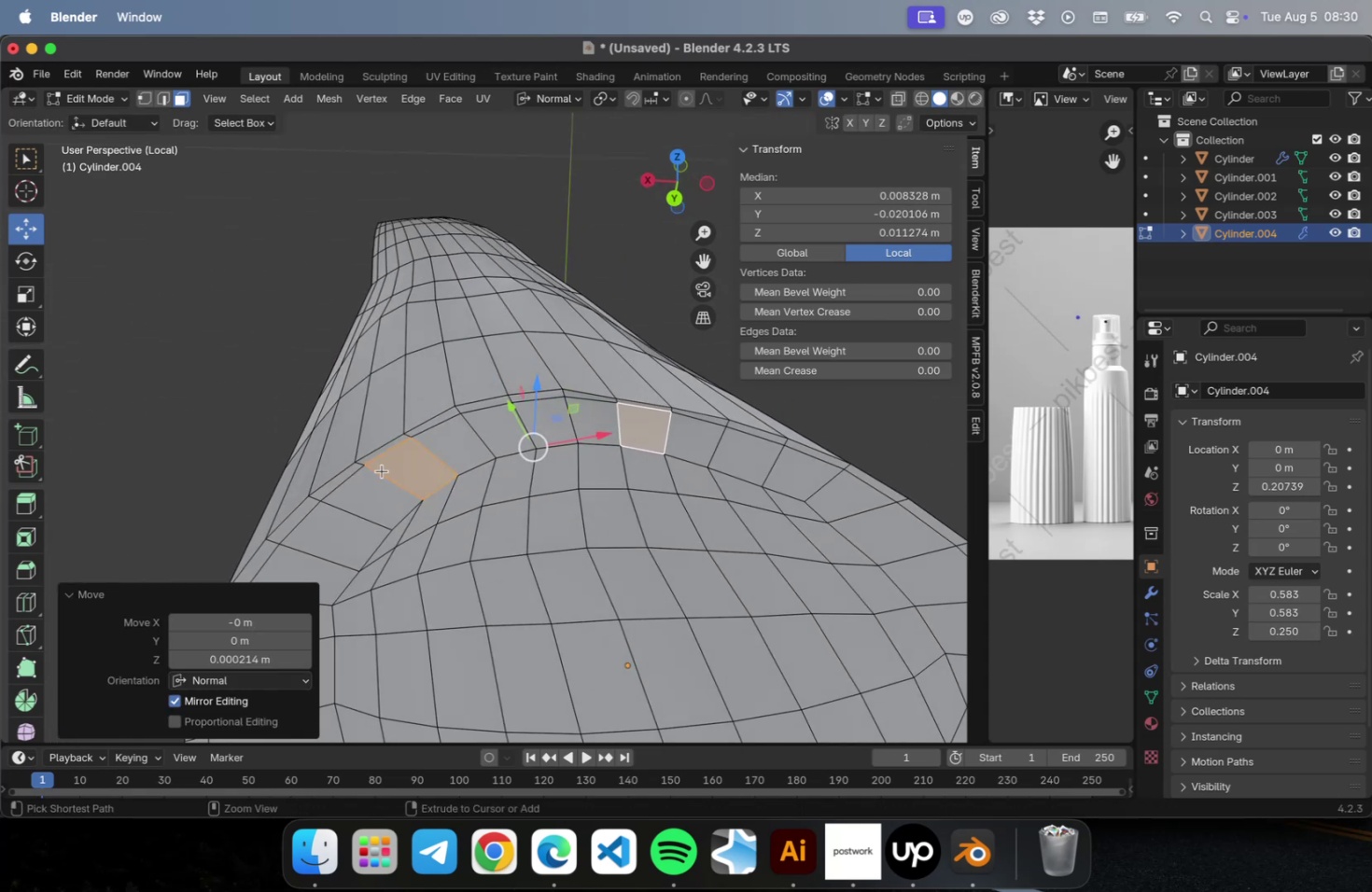 
key(Meta+Z)
 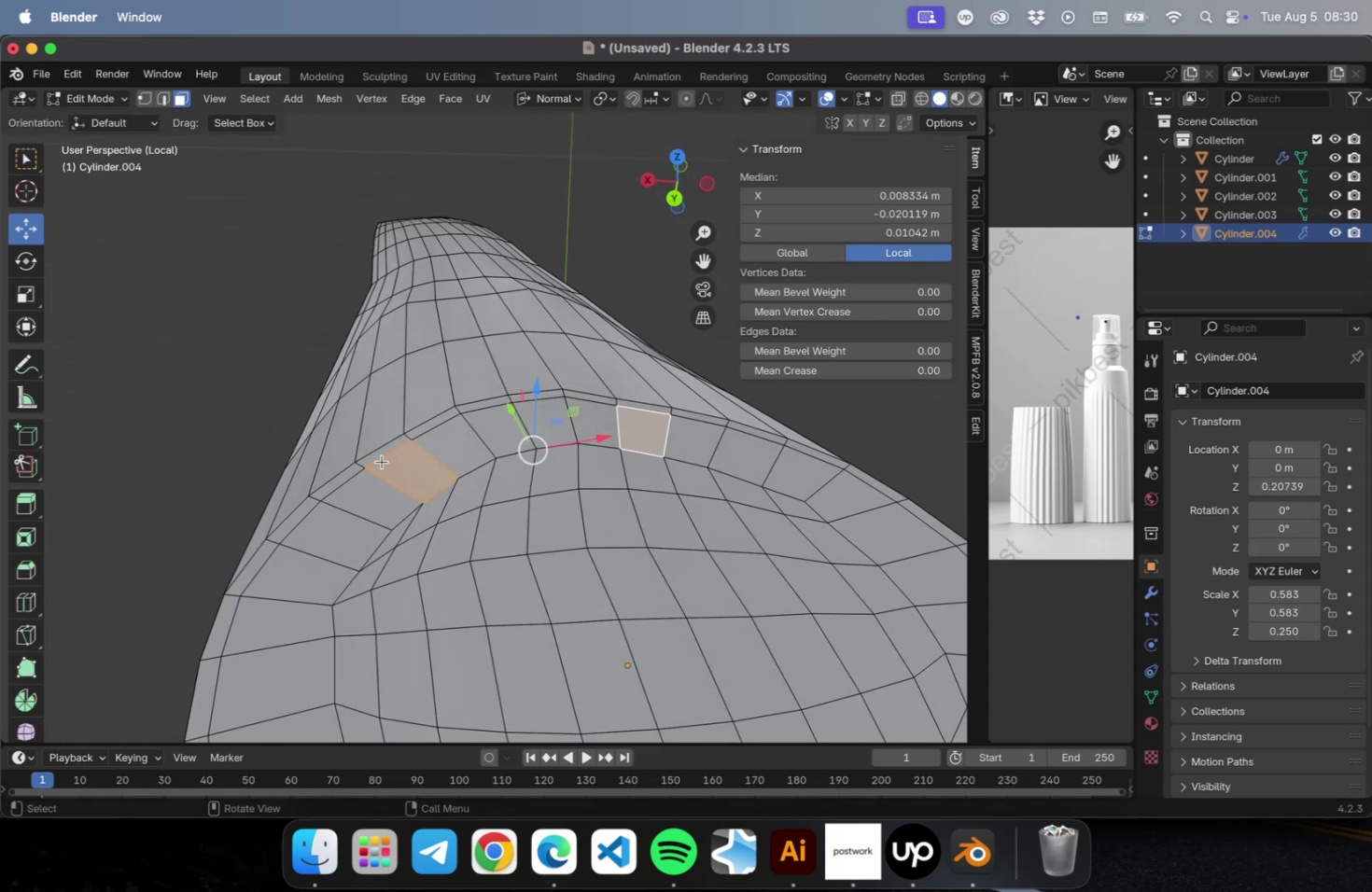 
hold_key(key=ShiftLeft, duration=0.84)
left_click([382, 456])
 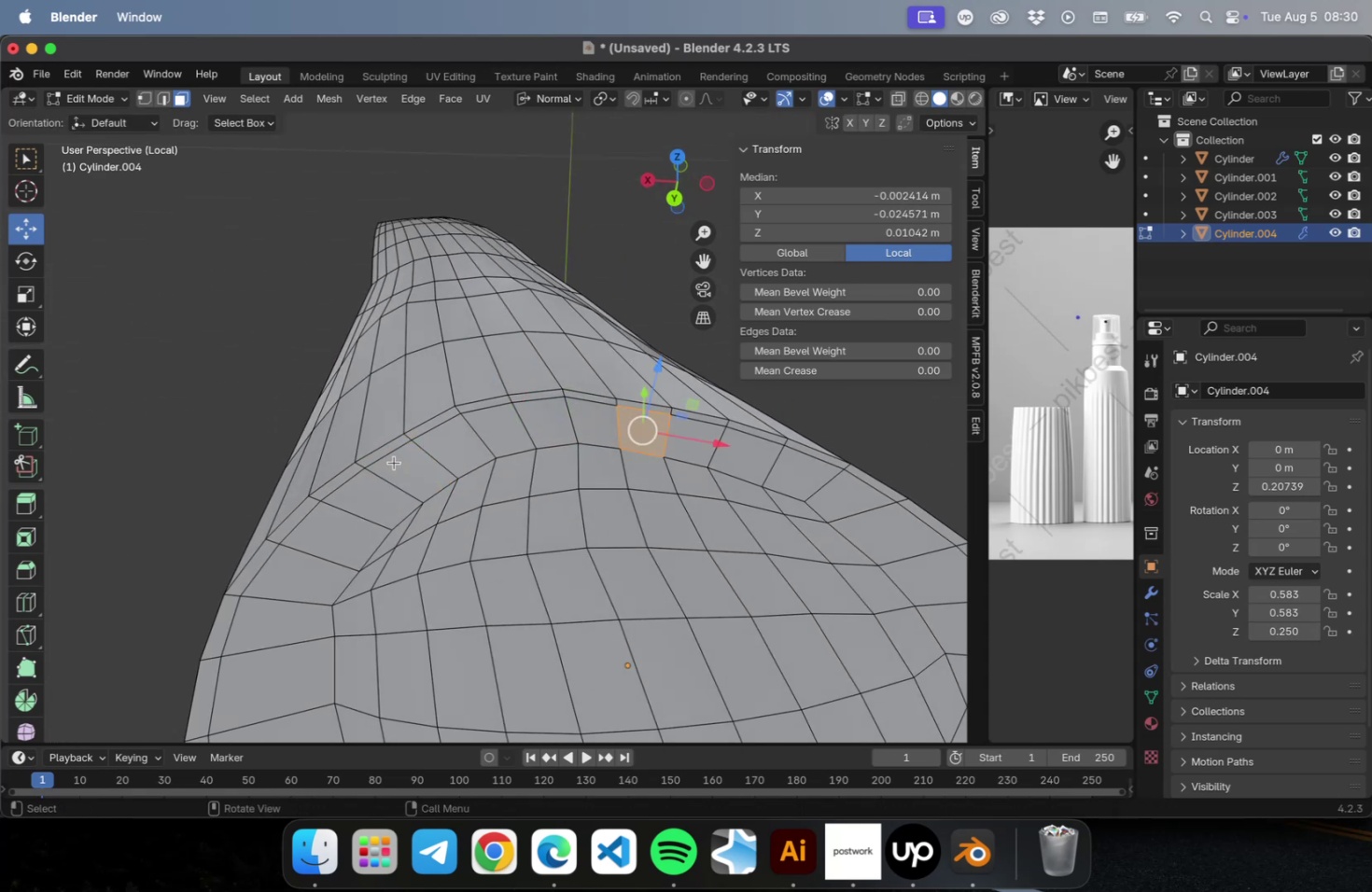 
hold_key(key=ShiftLeft, duration=3.3)
double_click([385, 449])
 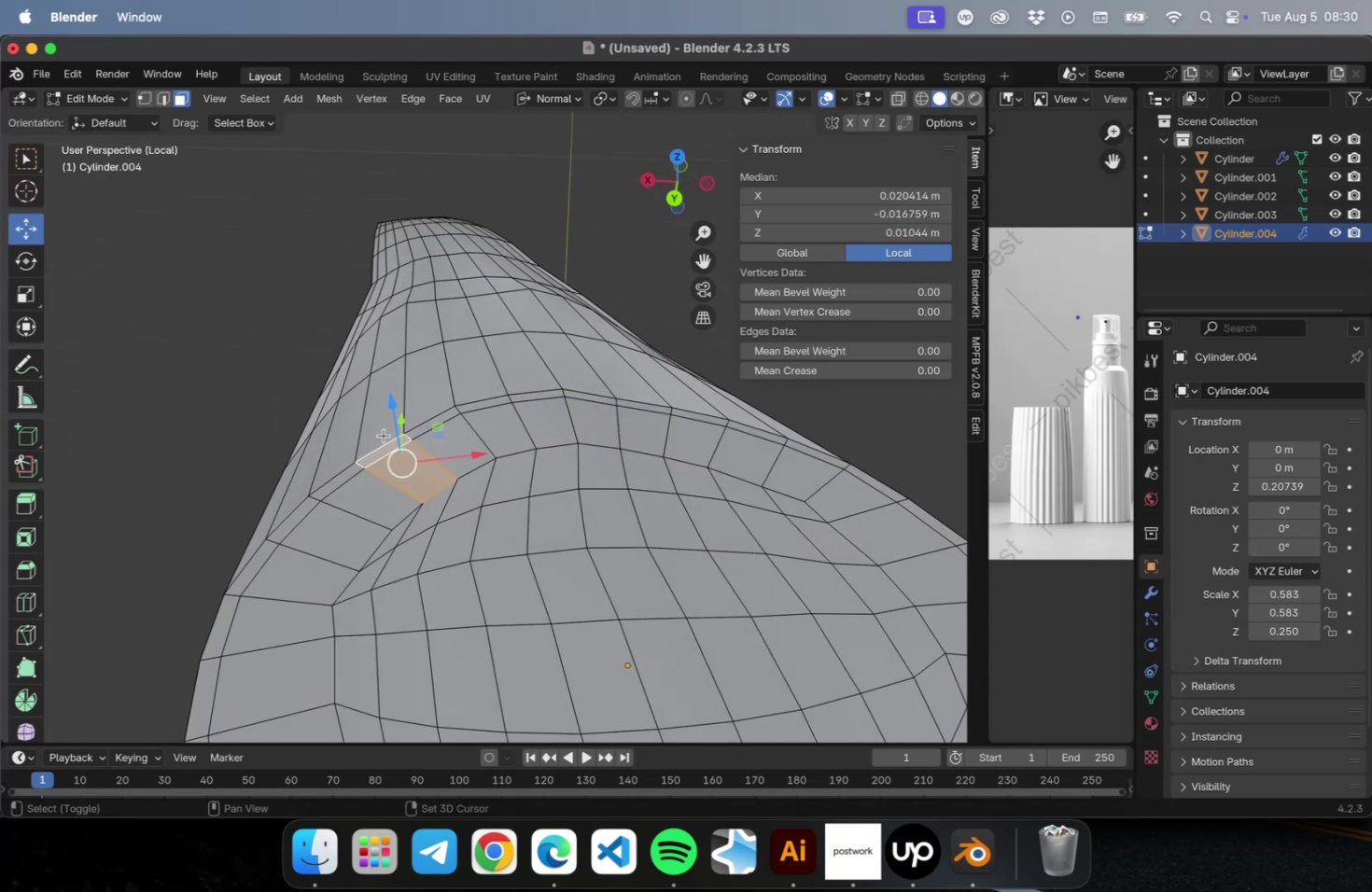 
left_click([381, 433])
 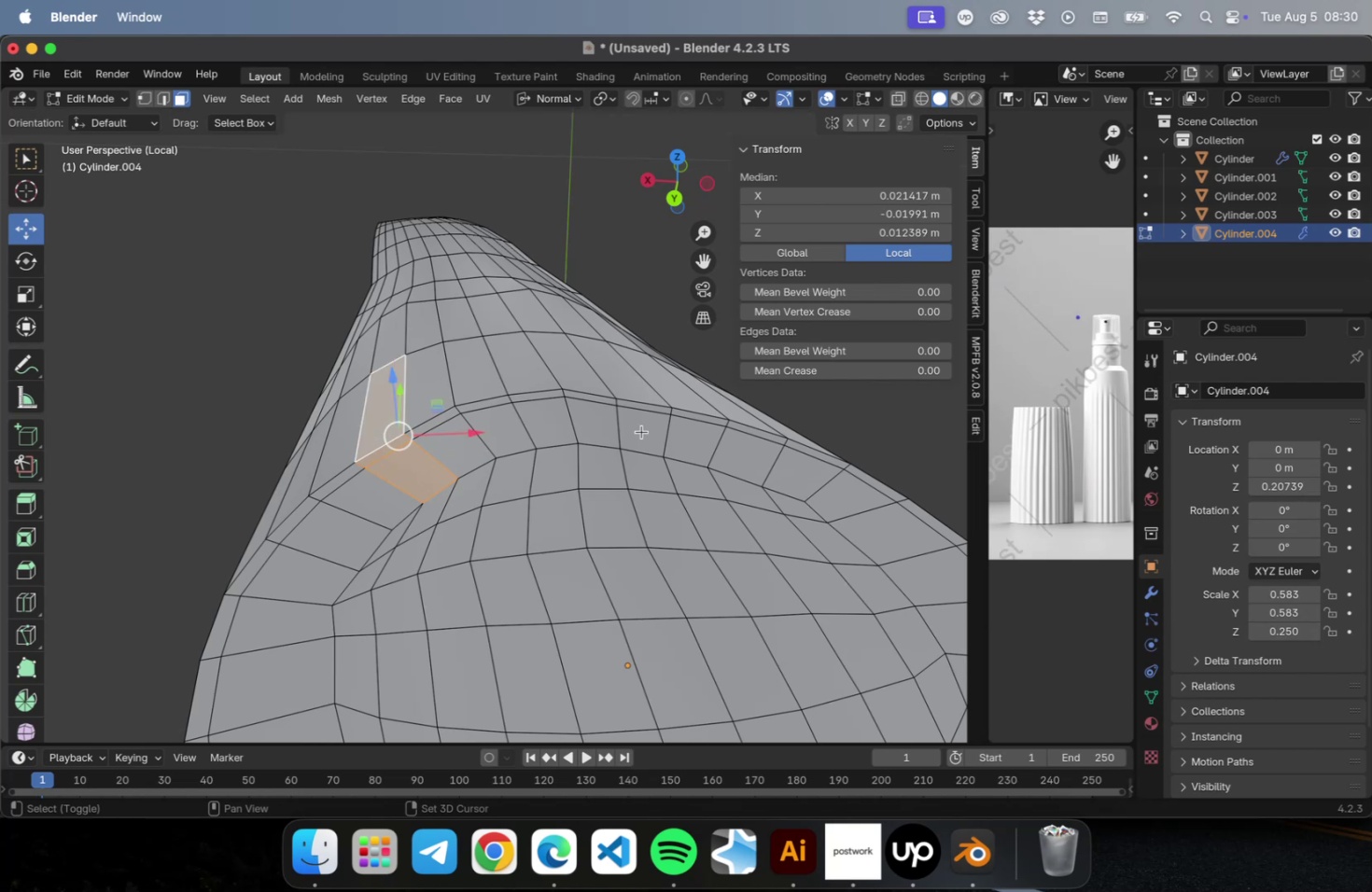 
left_click([641, 431])
 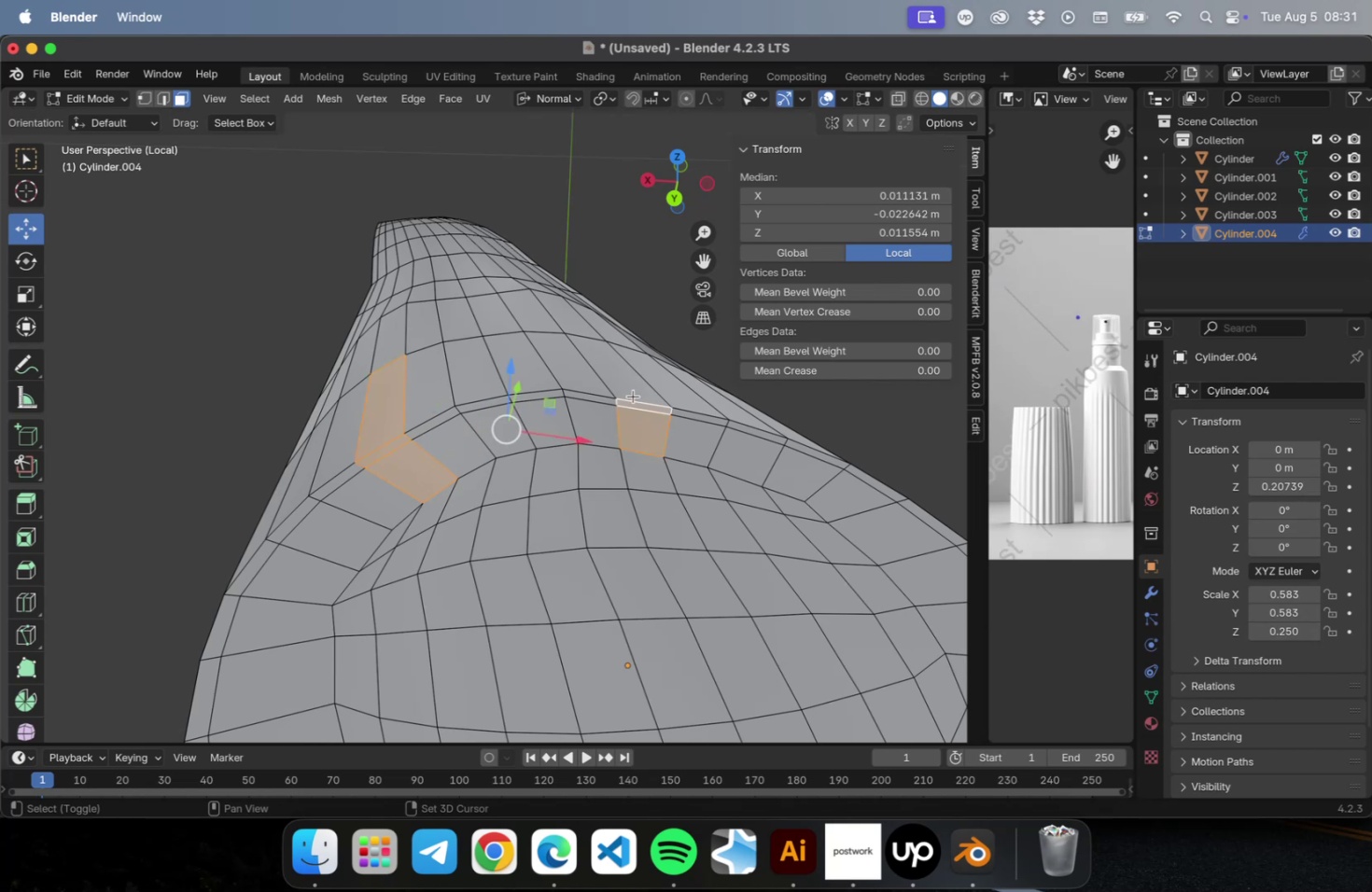 
double_click([630, 387])
 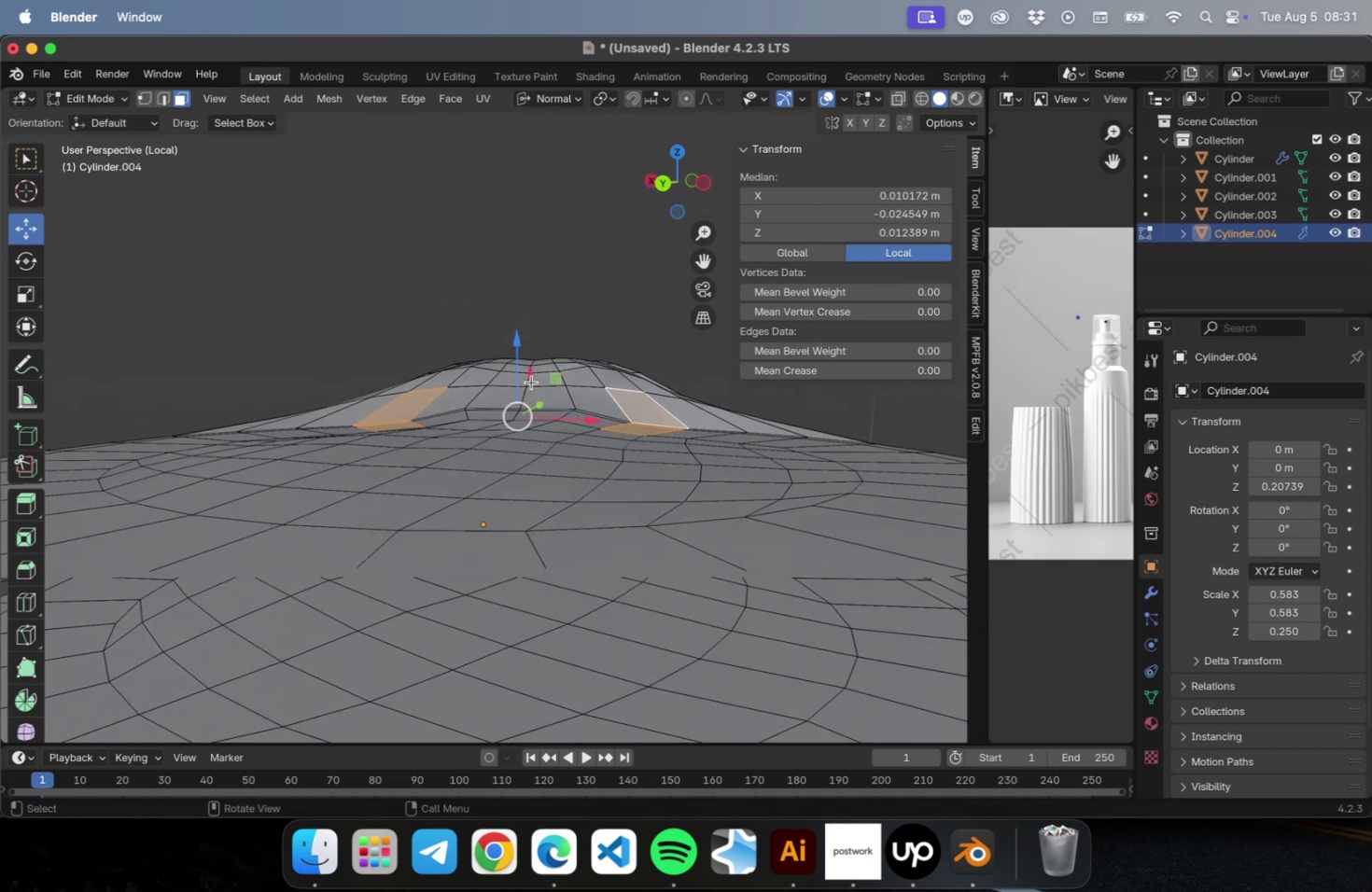 
left_click_drag(start_coordinate=[514, 351], to_coordinate=[516, 344])
 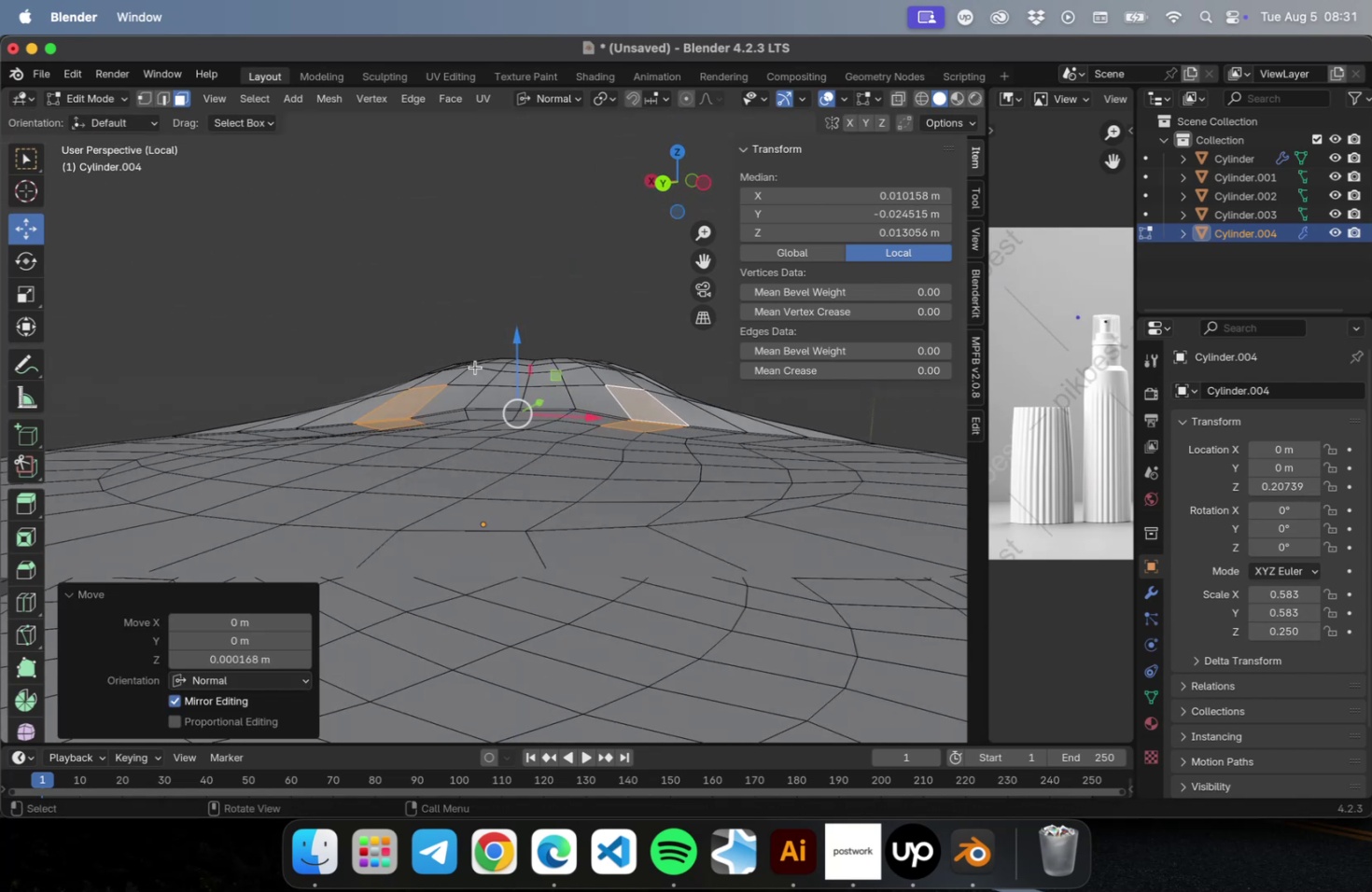 
hold_key(key=ShiftLeft, duration=1.53)
left_click([428, 392])
 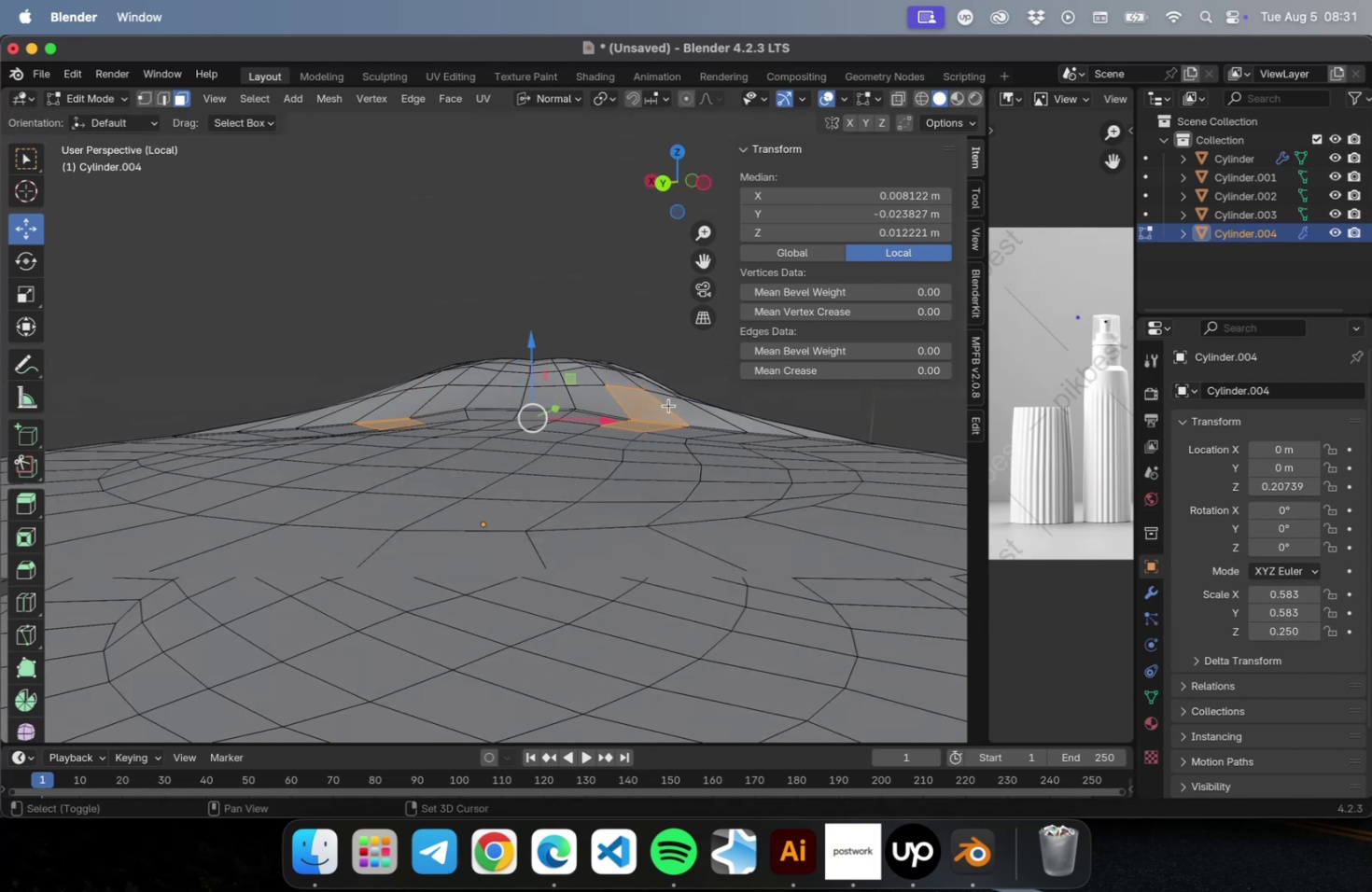 
left_click([654, 401])
 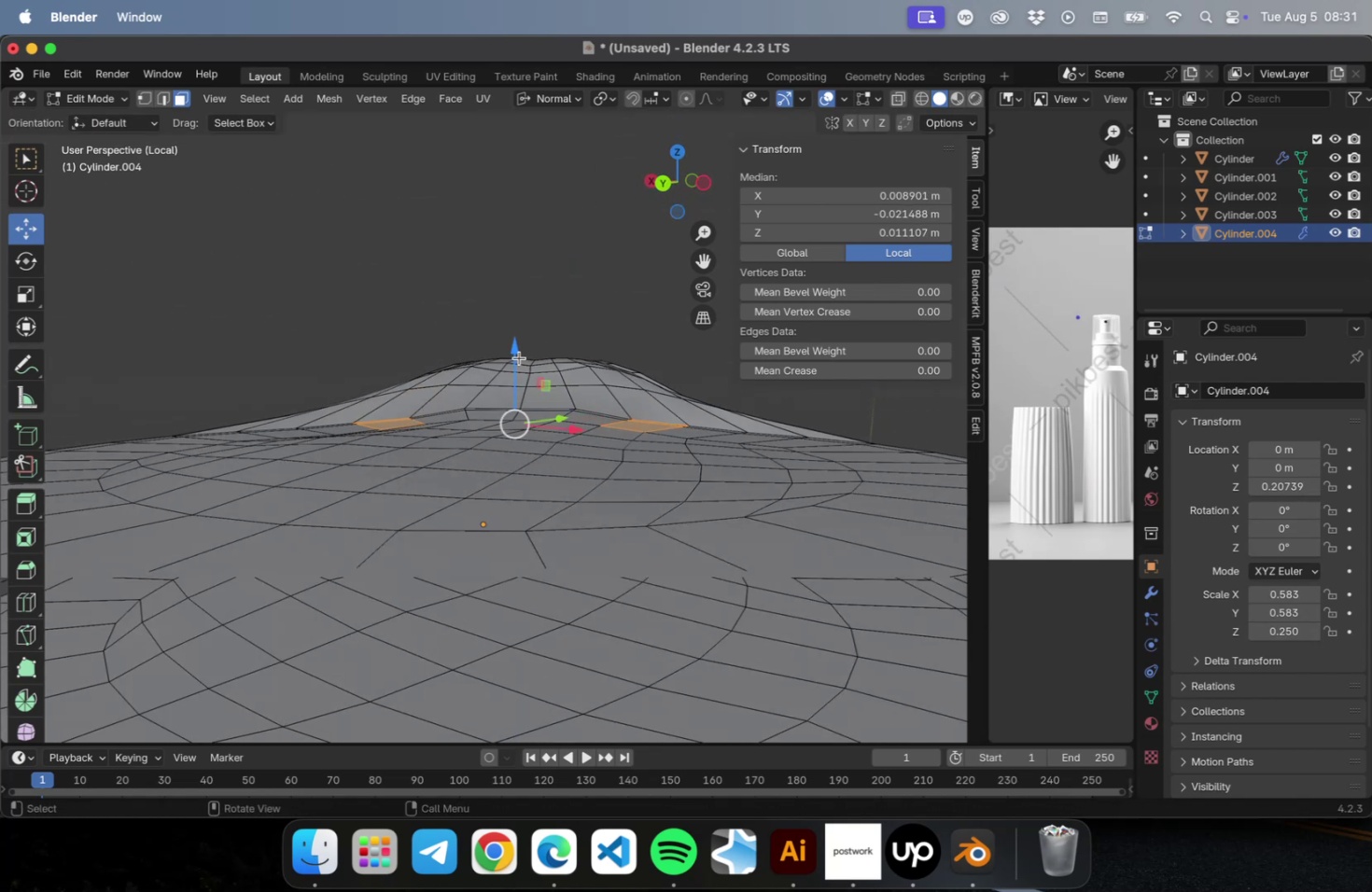 
left_click_drag(start_coordinate=[513, 355], to_coordinate=[514, 349])
 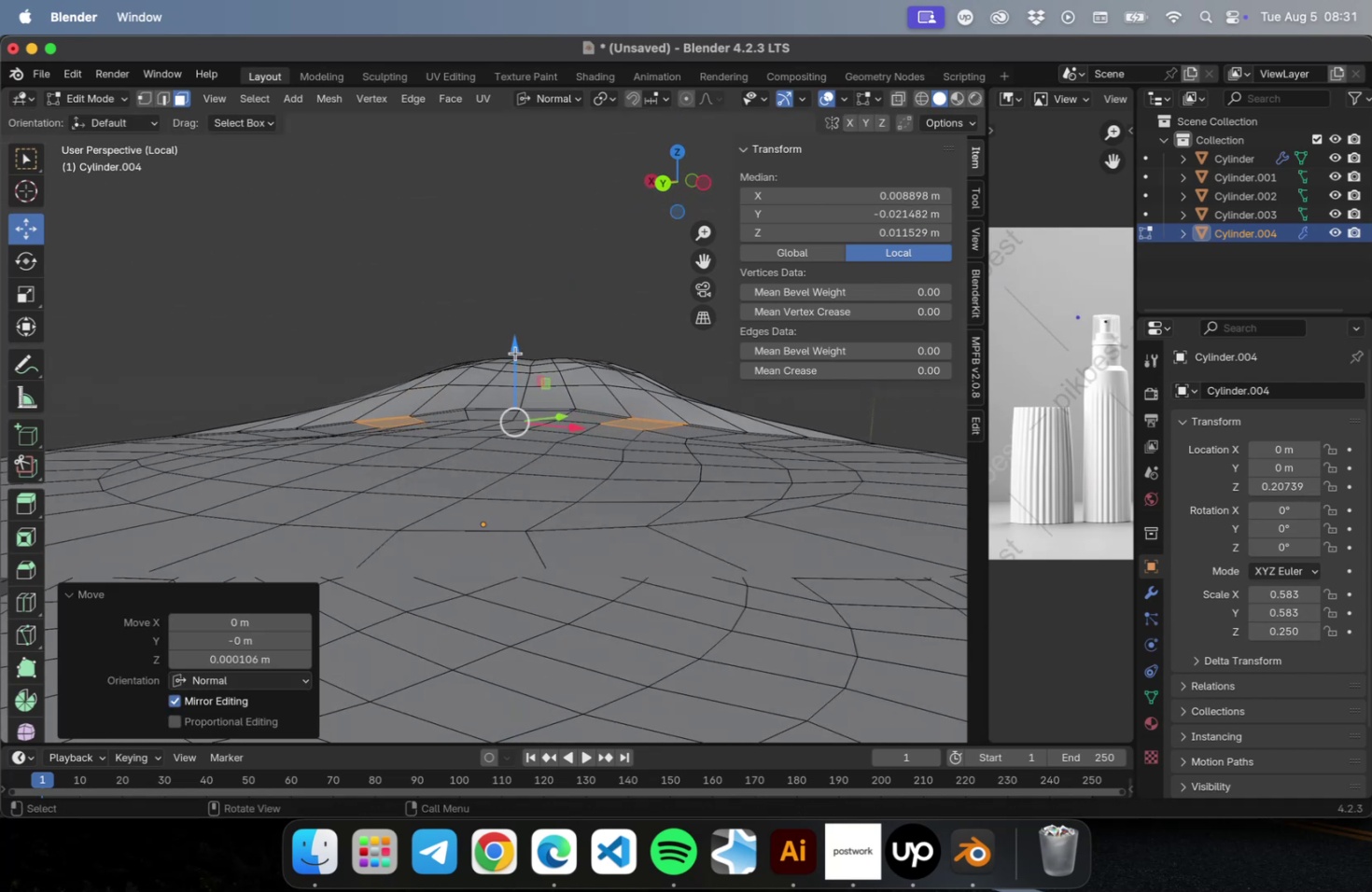 
left_click_drag(start_coordinate=[515, 353], to_coordinate=[516, 347])
 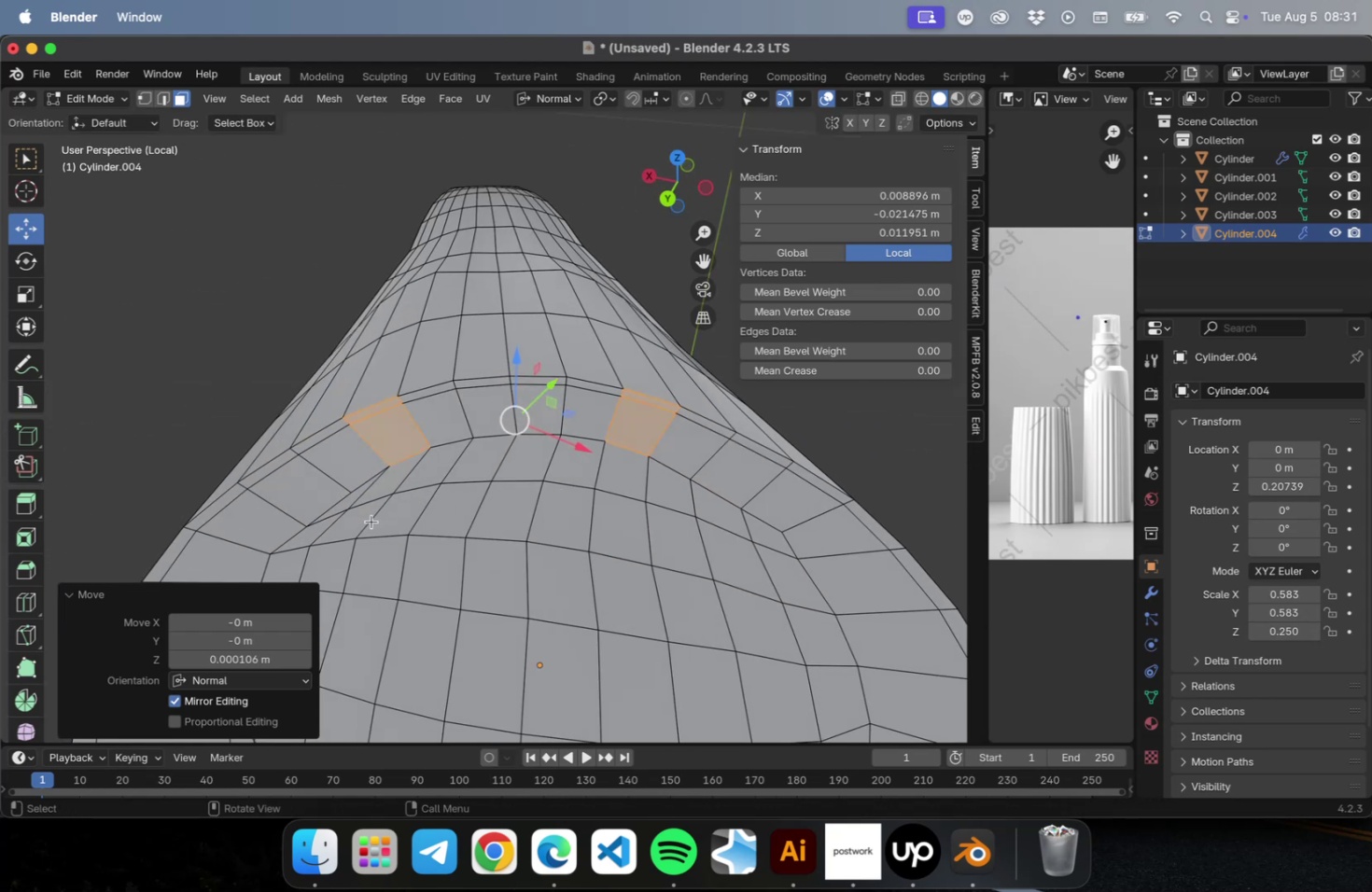 
key(1)
 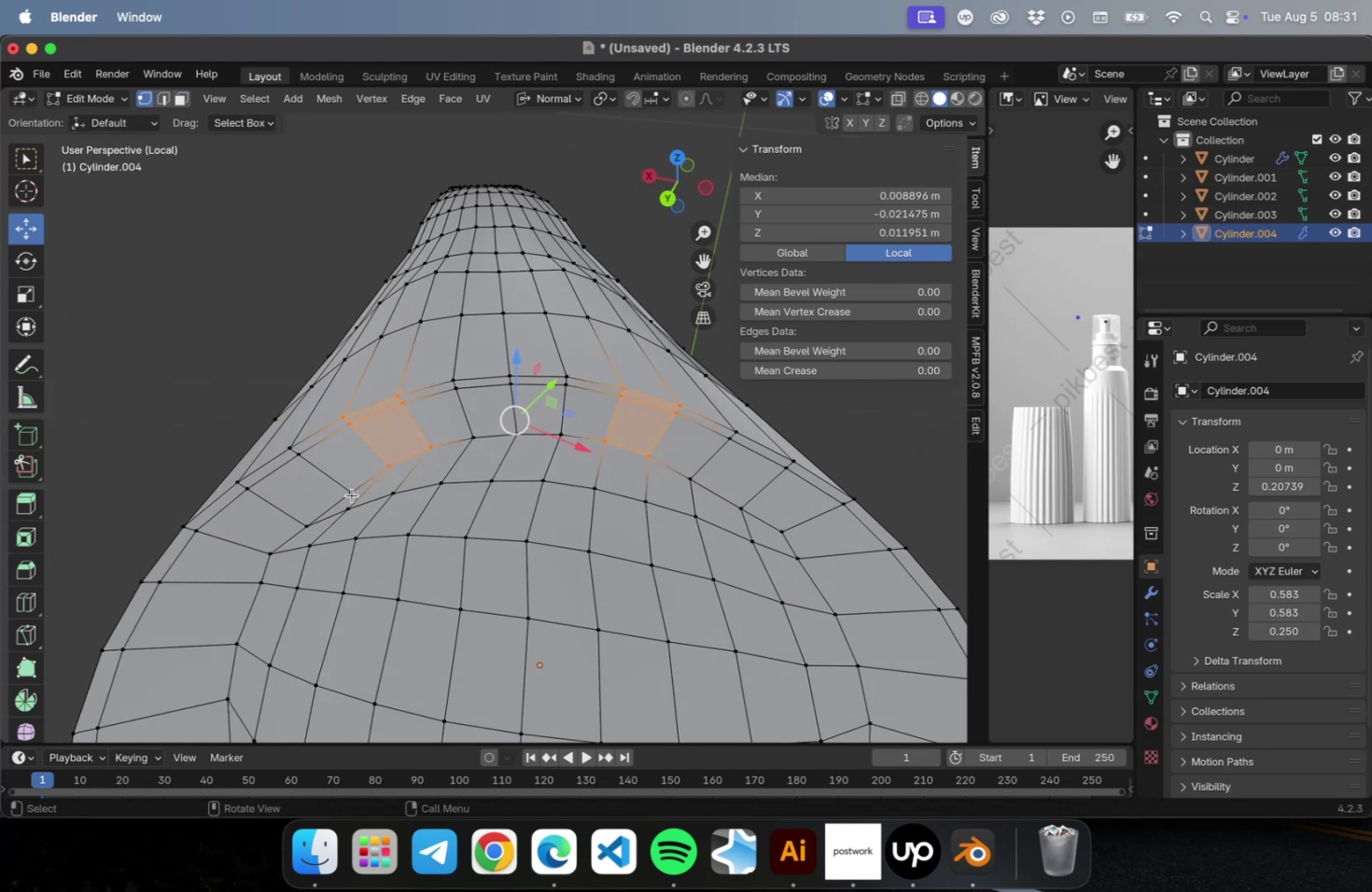 
left_click([352, 495])
 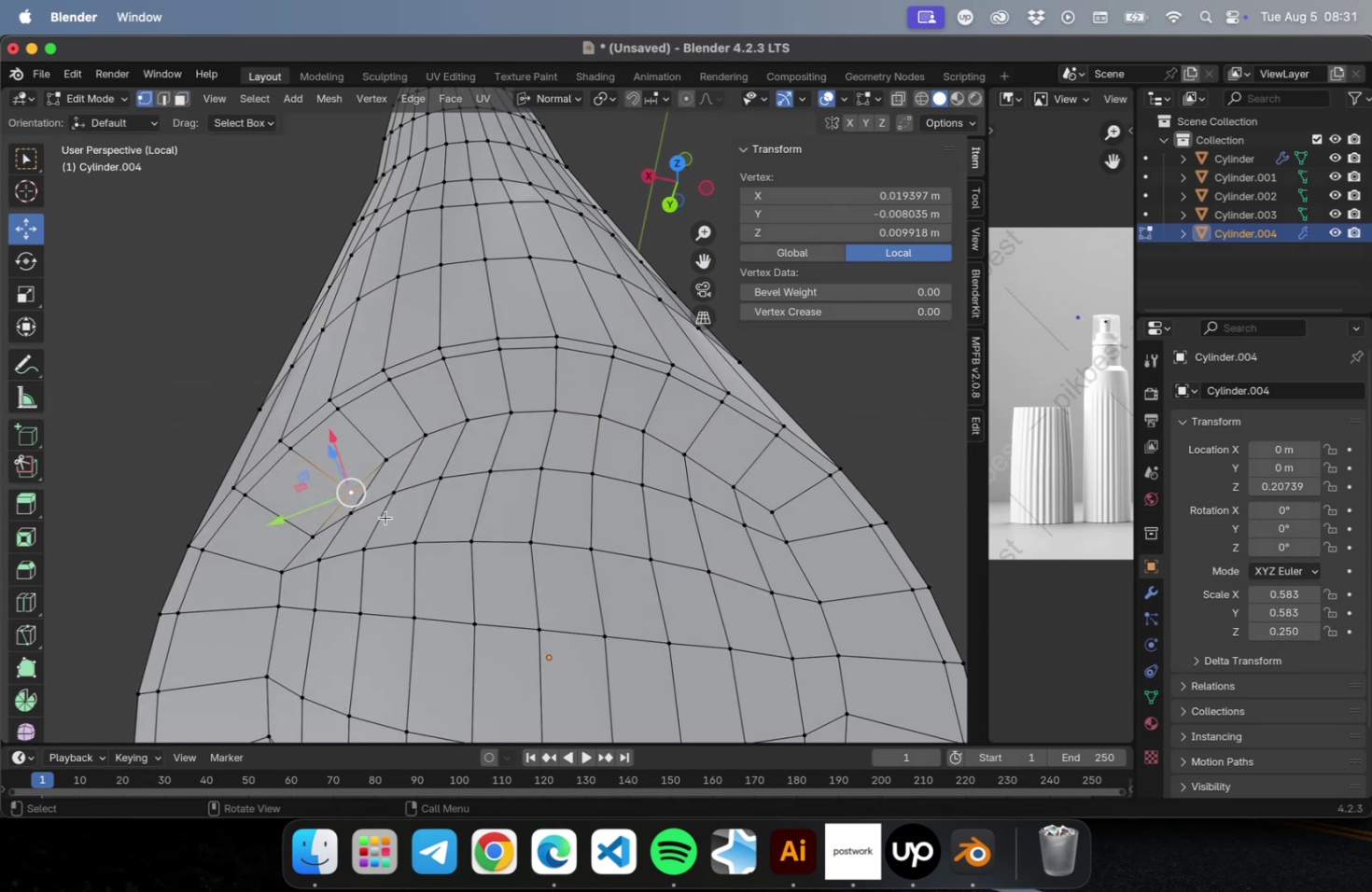 
wait(7.08)
 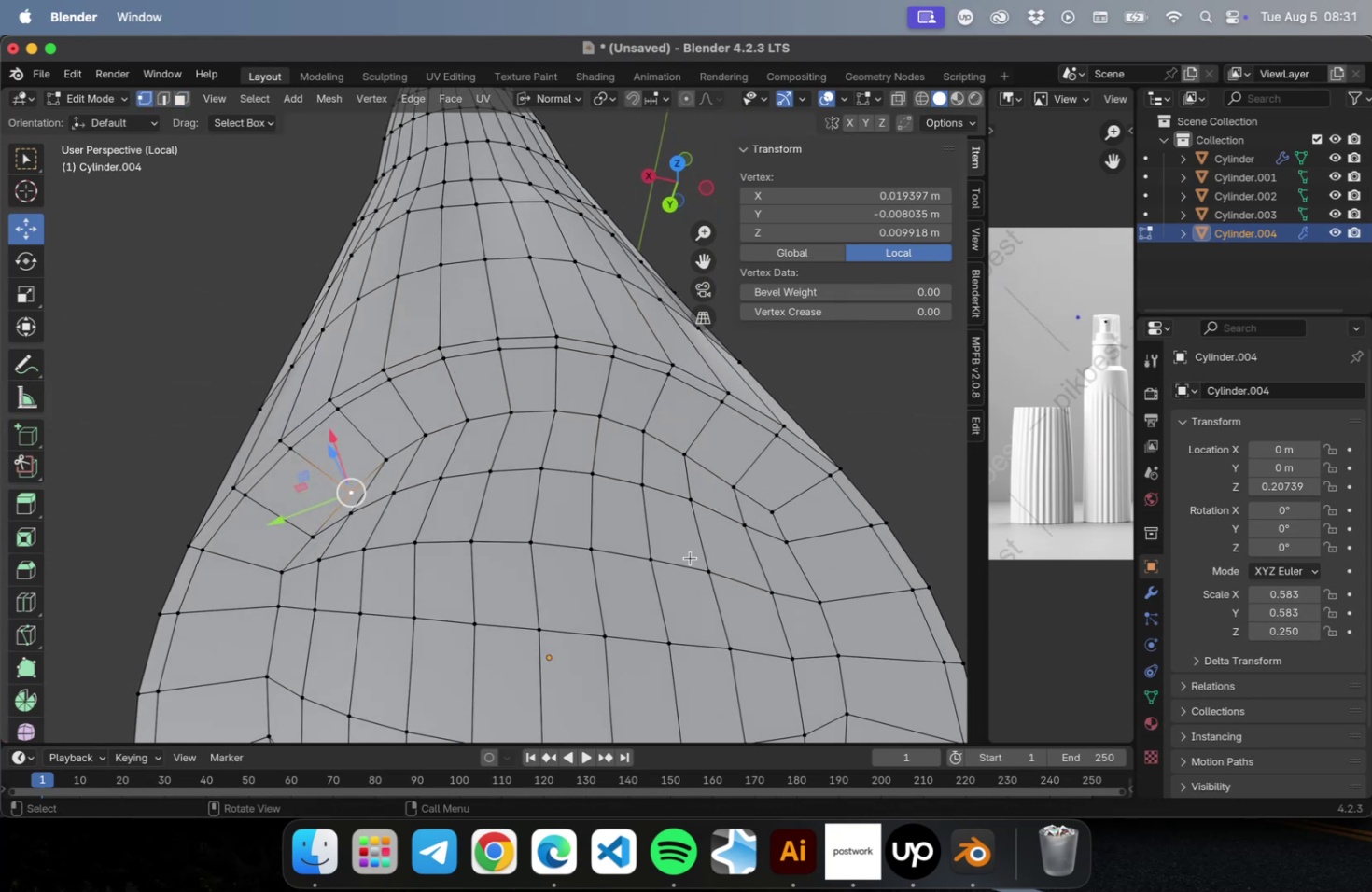 
key(Tab)
 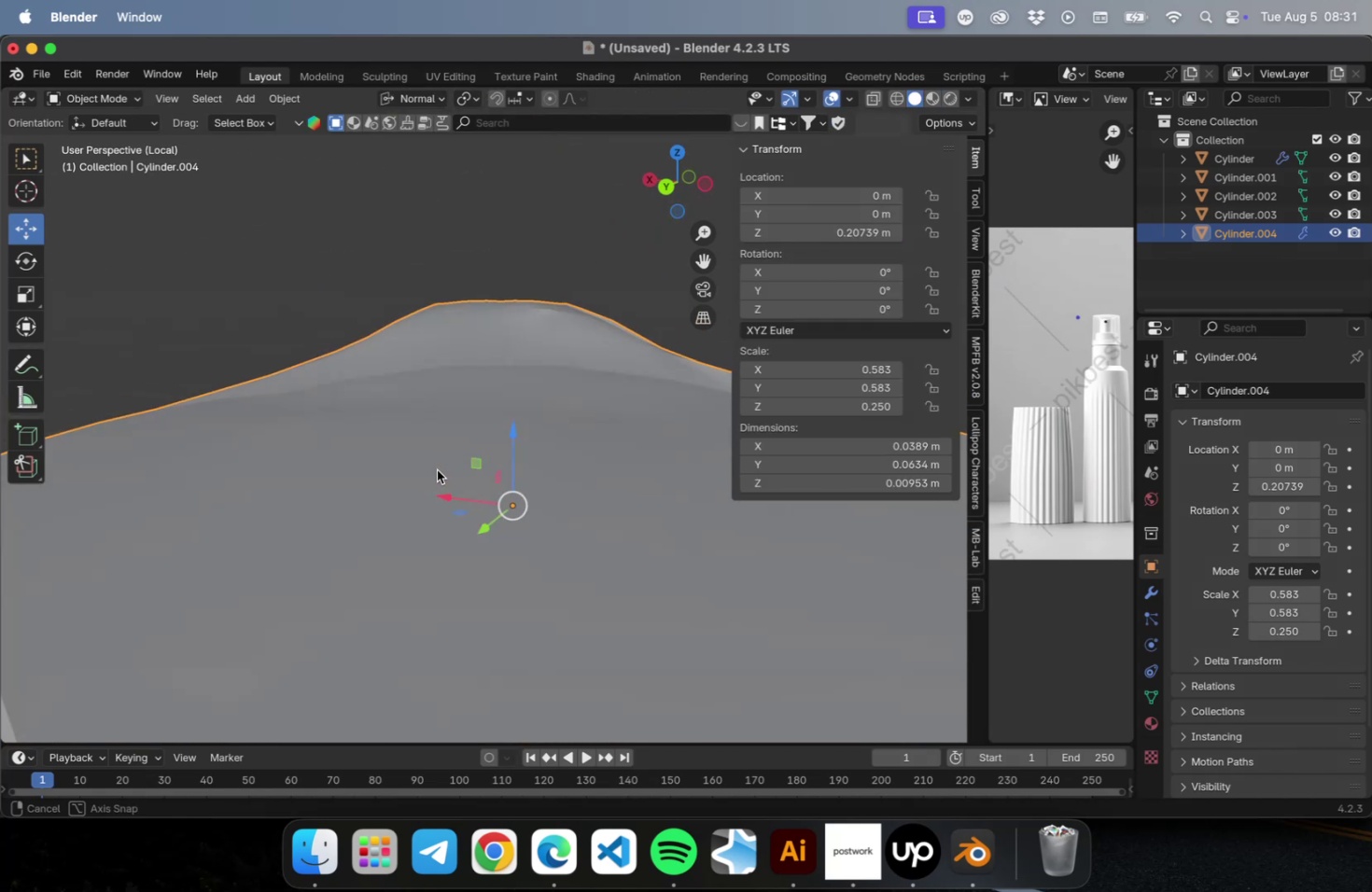 
scroll: coordinate [433, 493], scroll_direction: down, amount: 4.0
 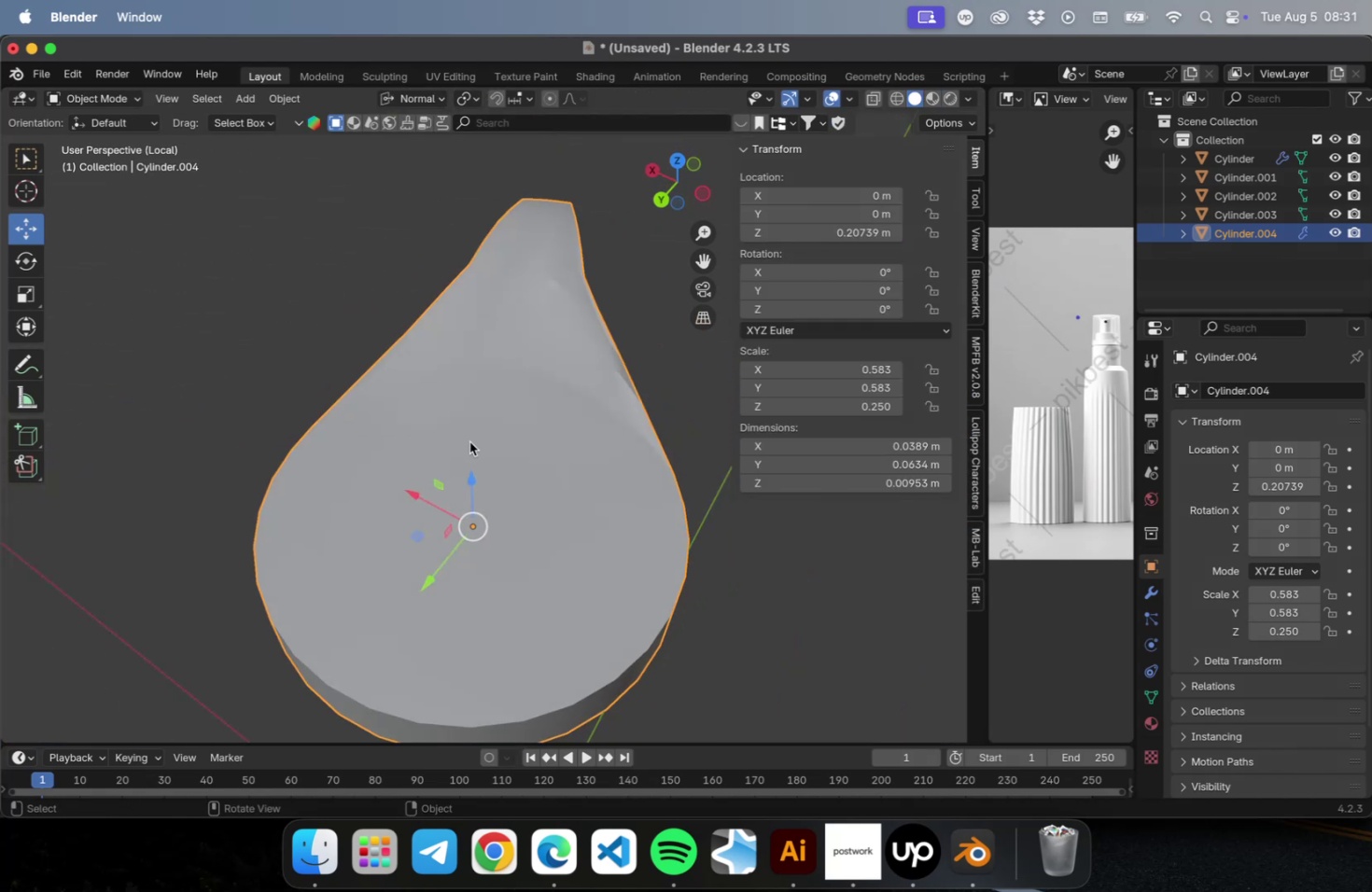 
hold_key(key=ShiftLeft, duration=0.4)
 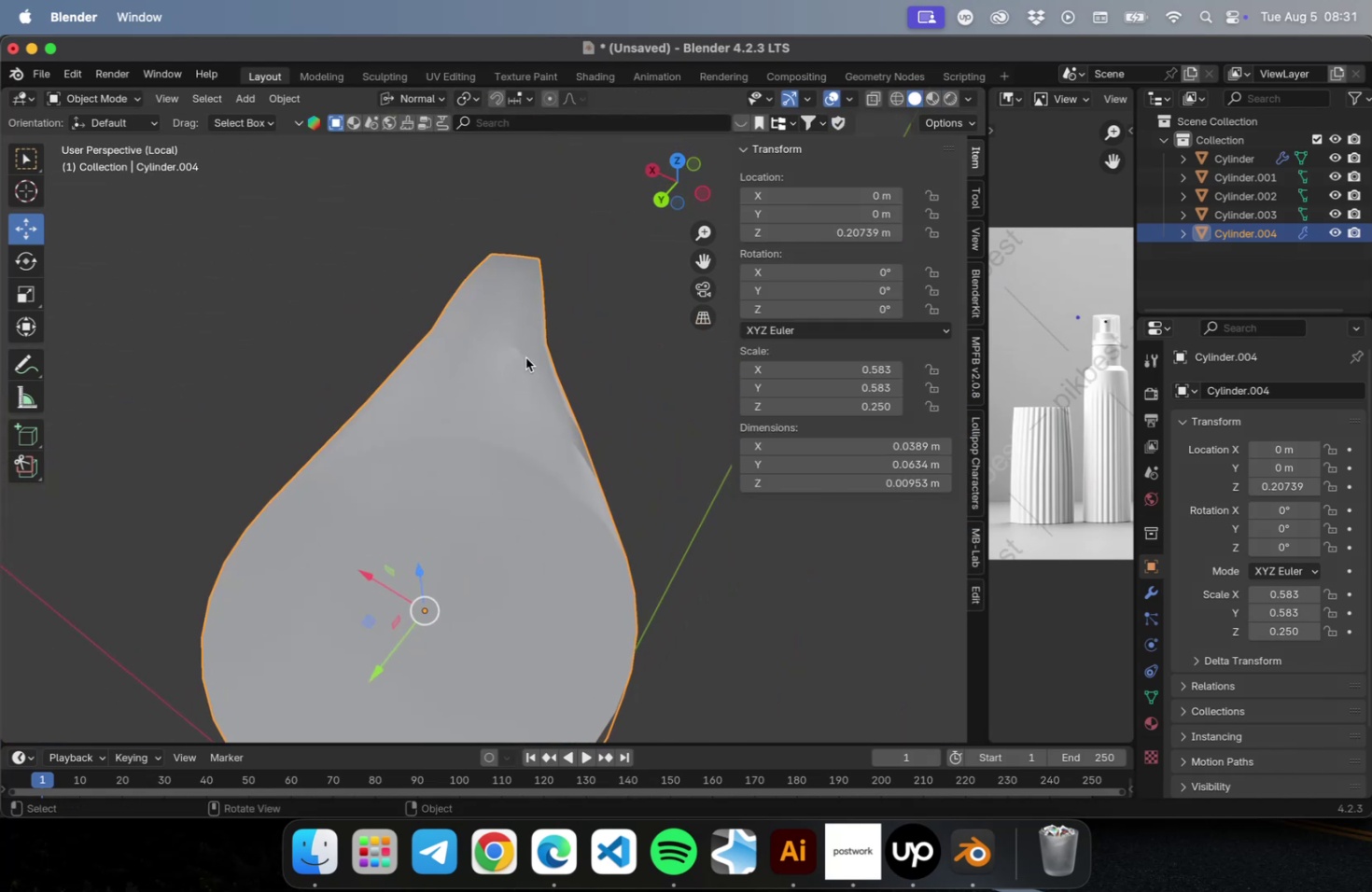 
scroll: coordinate [526, 354], scroll_direction: up, amount: 4.0
 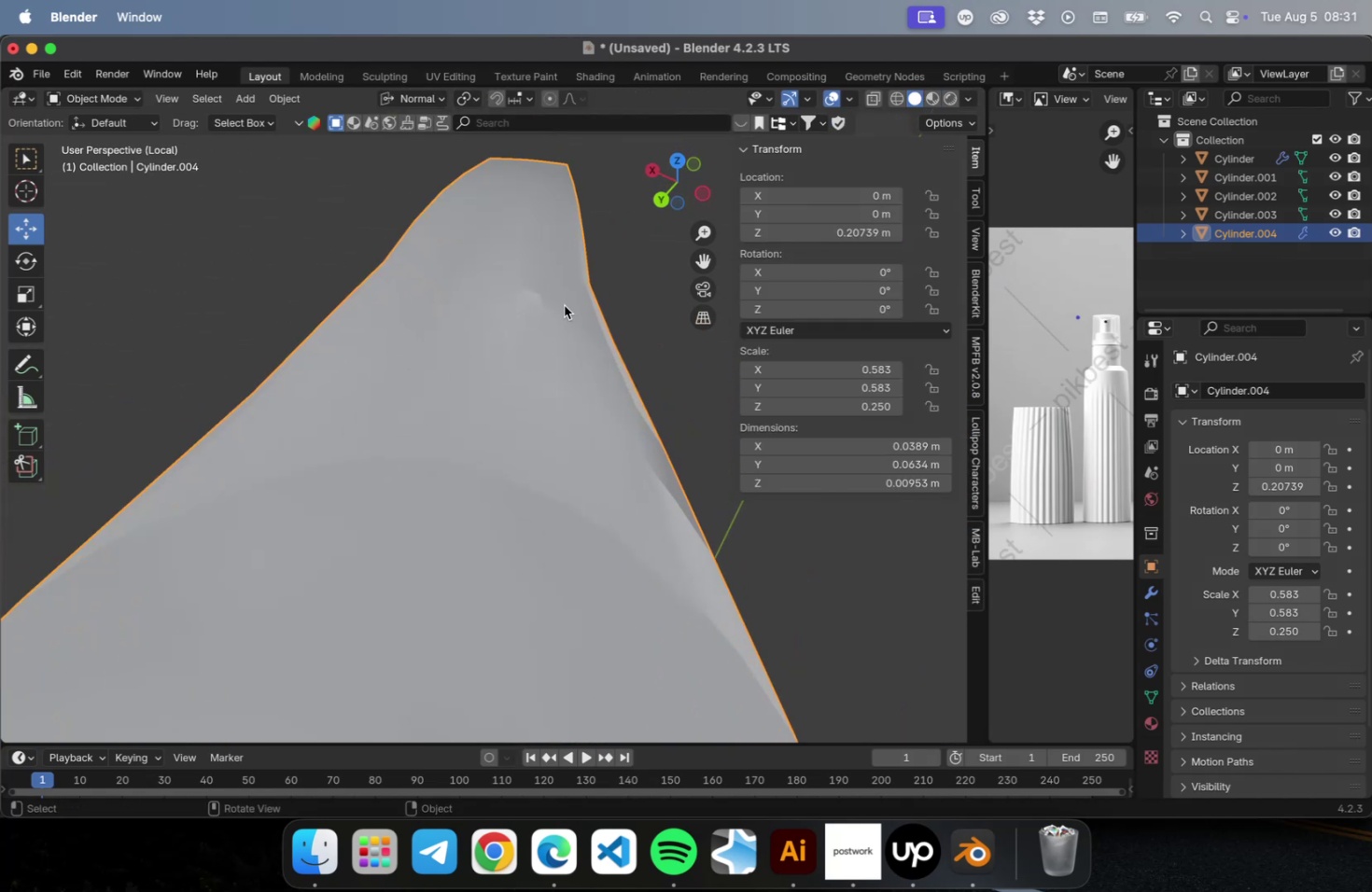 
key(Tab)
 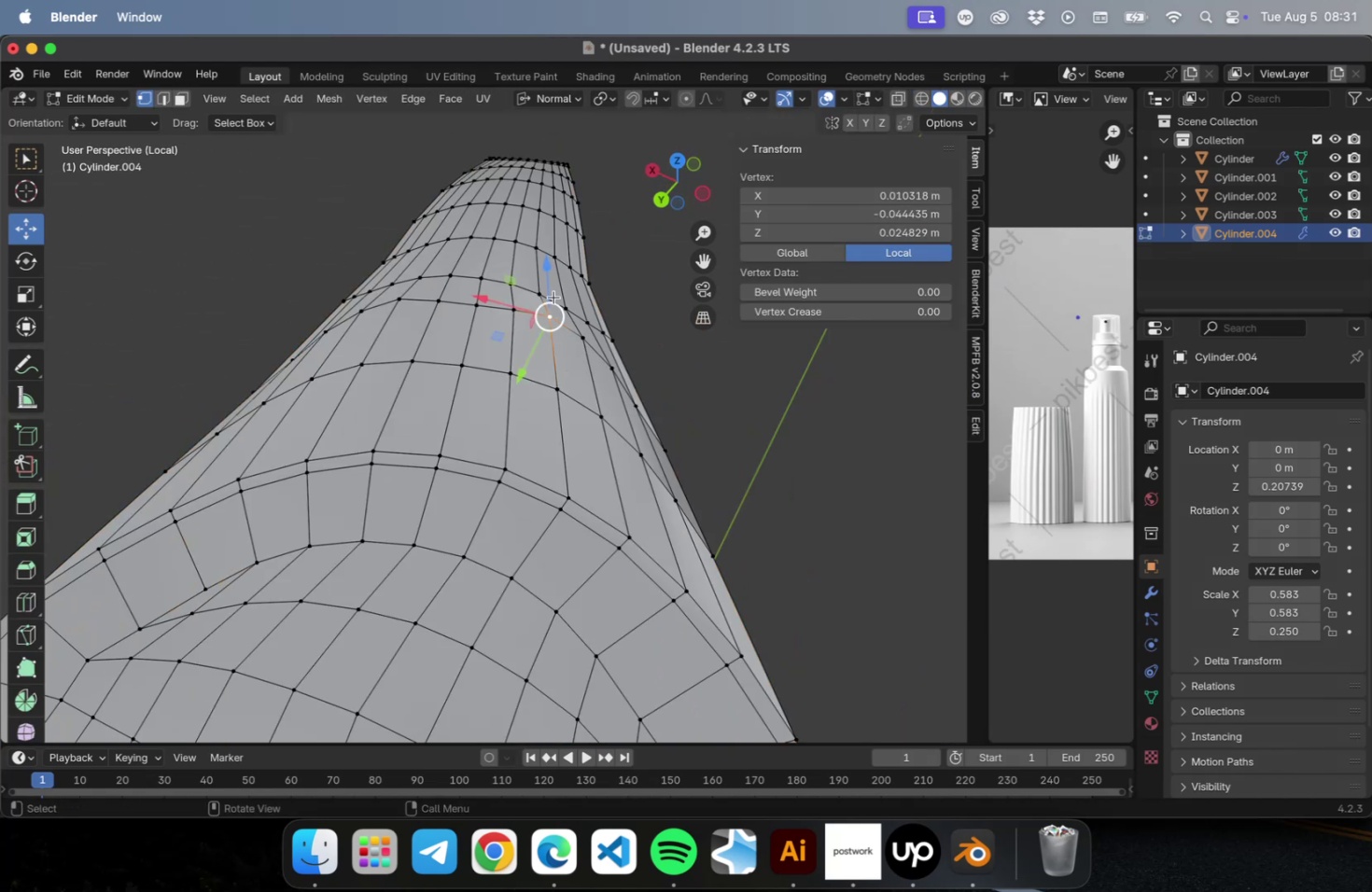 
left_click_drag(start_coordinate=[550, 285], to_coordinate=[547, 293])
 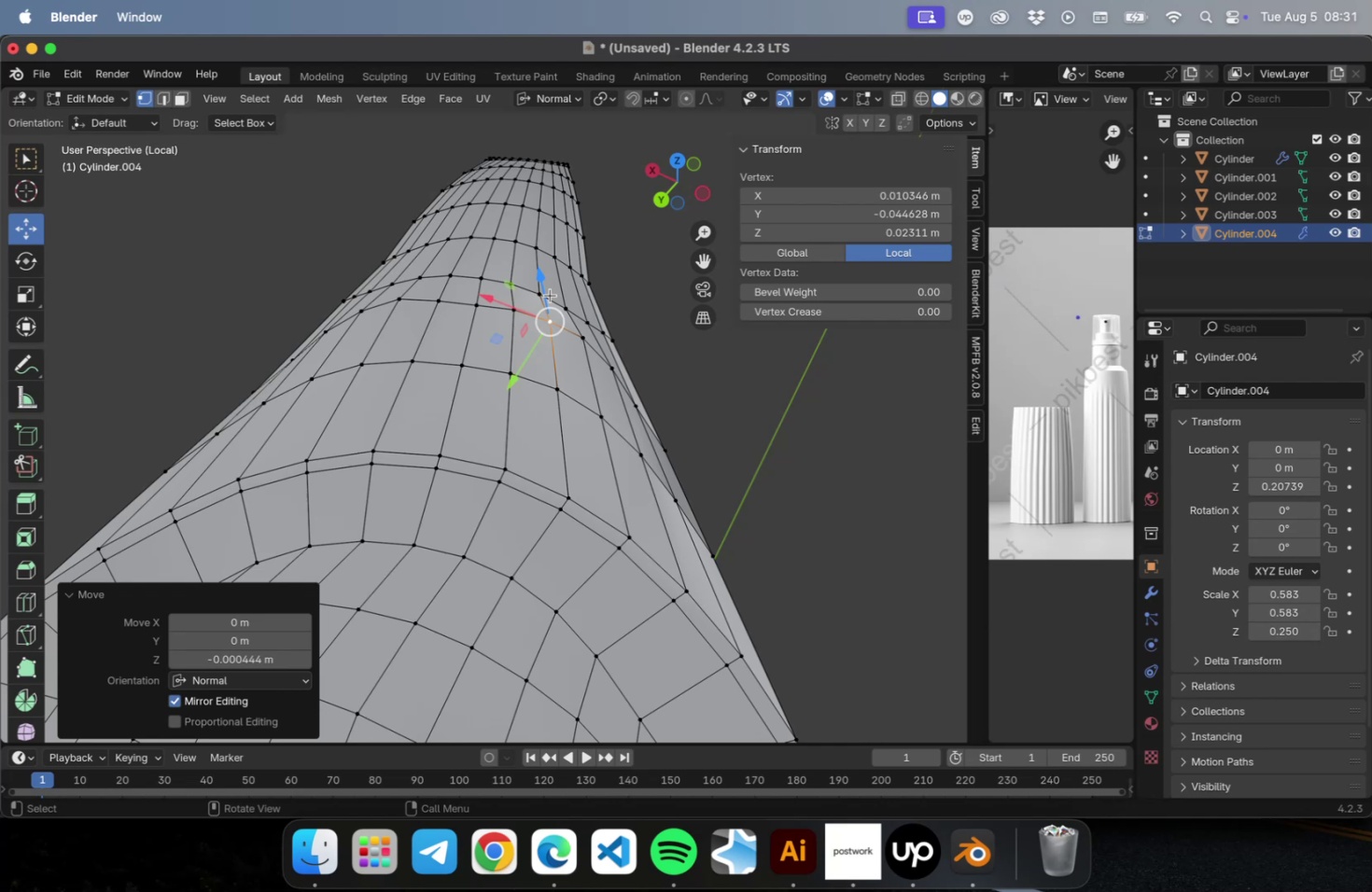 
key(Tab)
 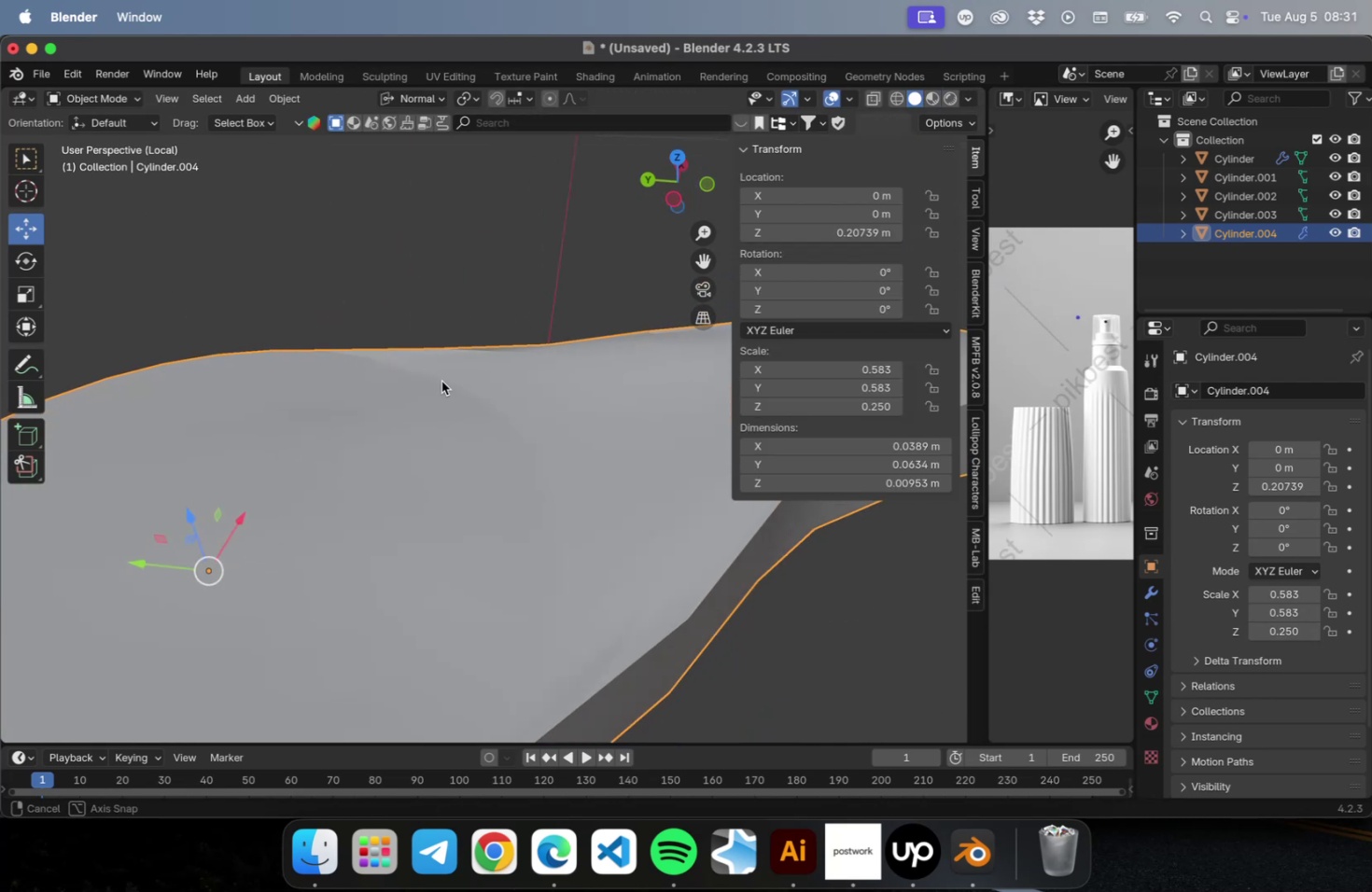 
hold_key(key=ShiftLeft, duration=0.38)
 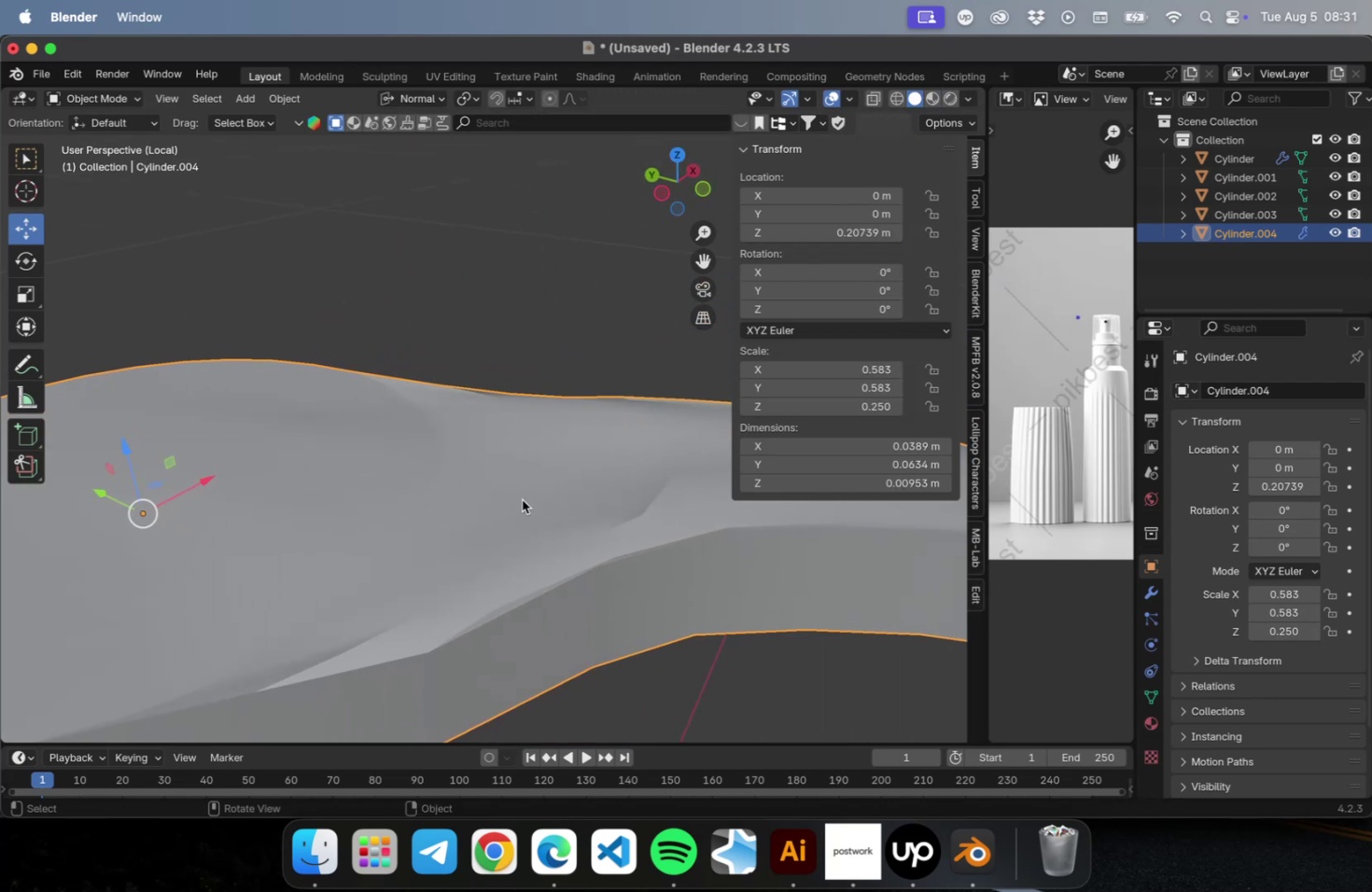 
hold_key(key=ShiftLeft, duration=0.39)
 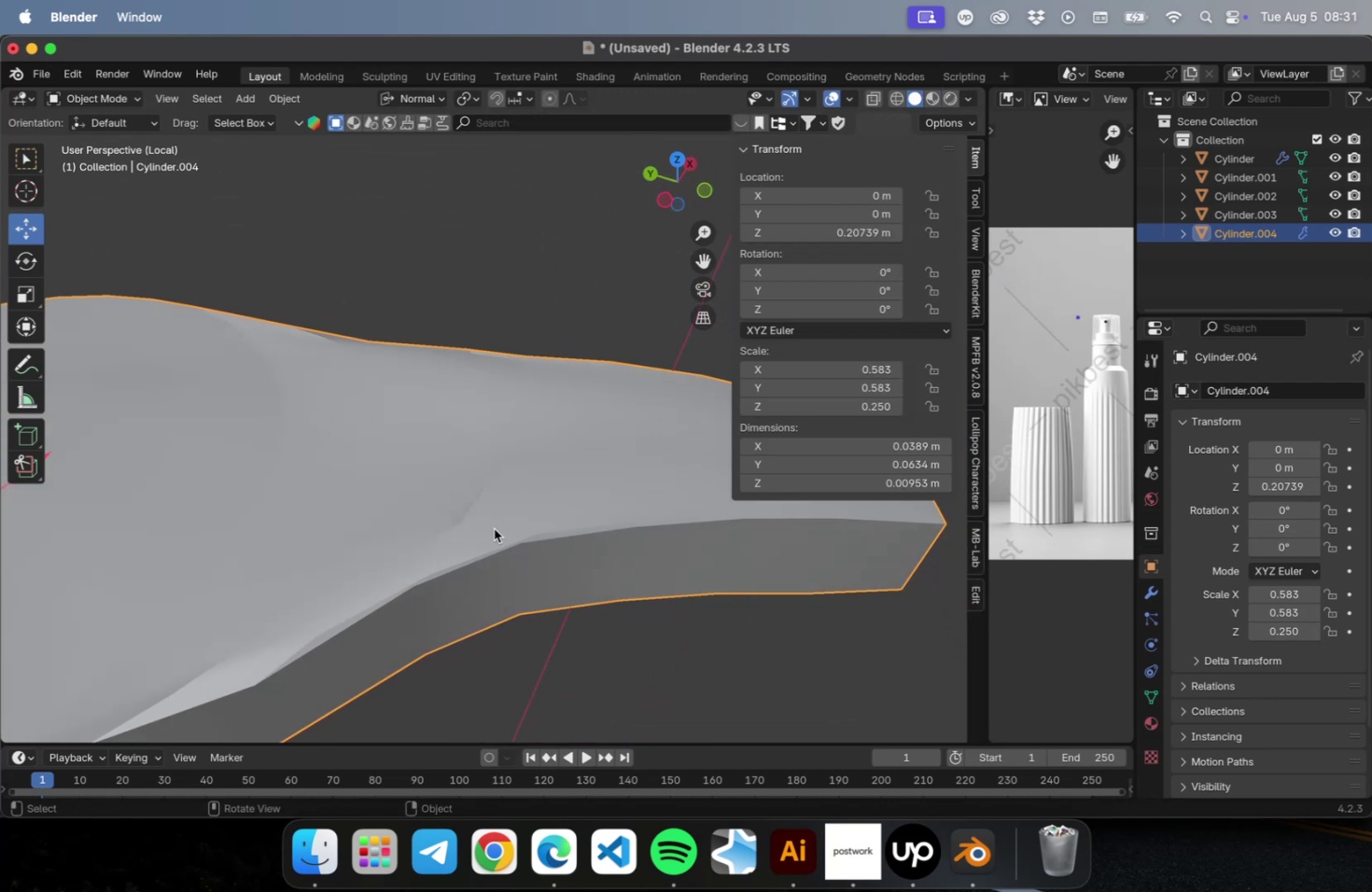 
key(Tab)
 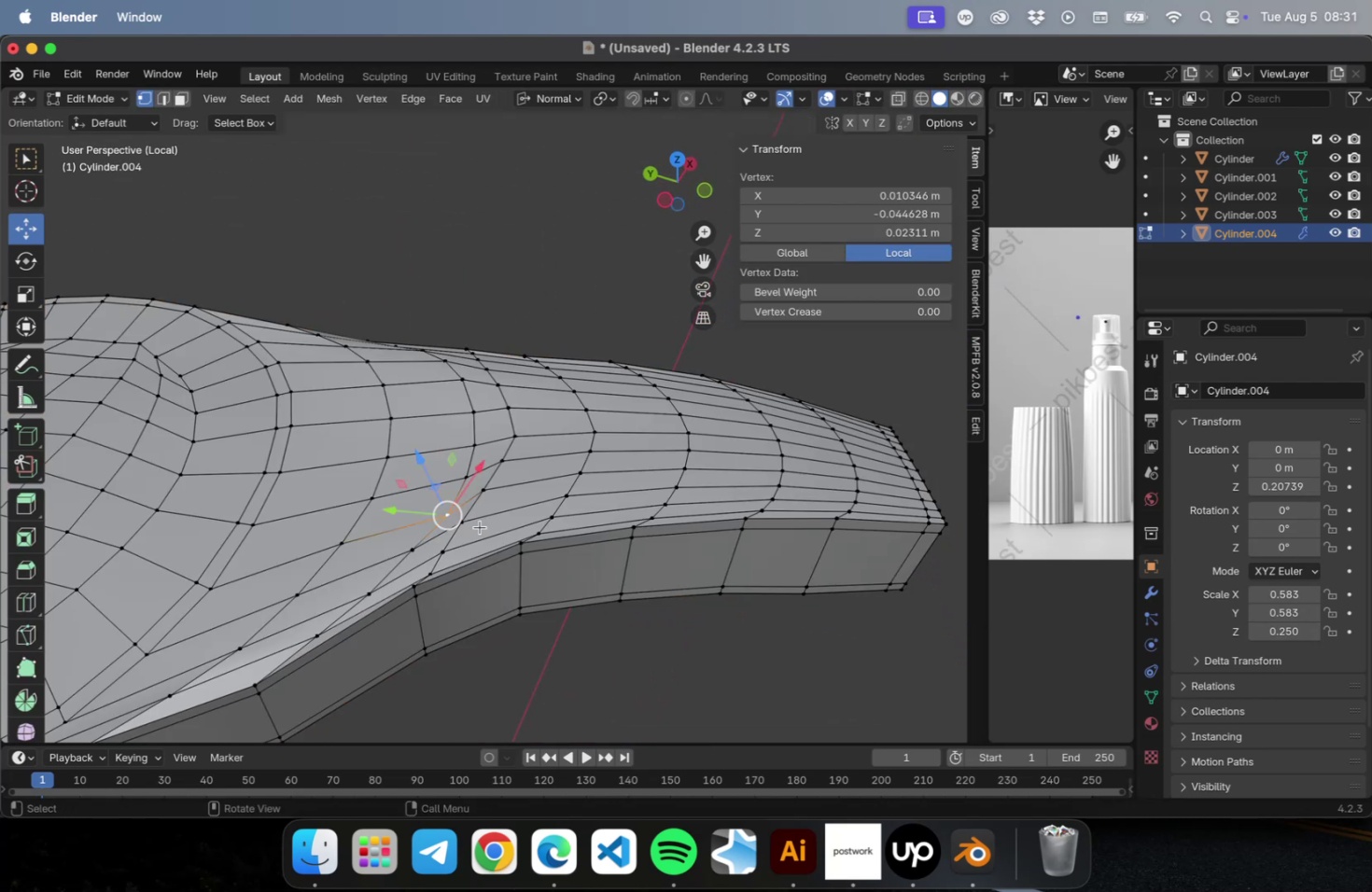 
key(Meta+Z)
 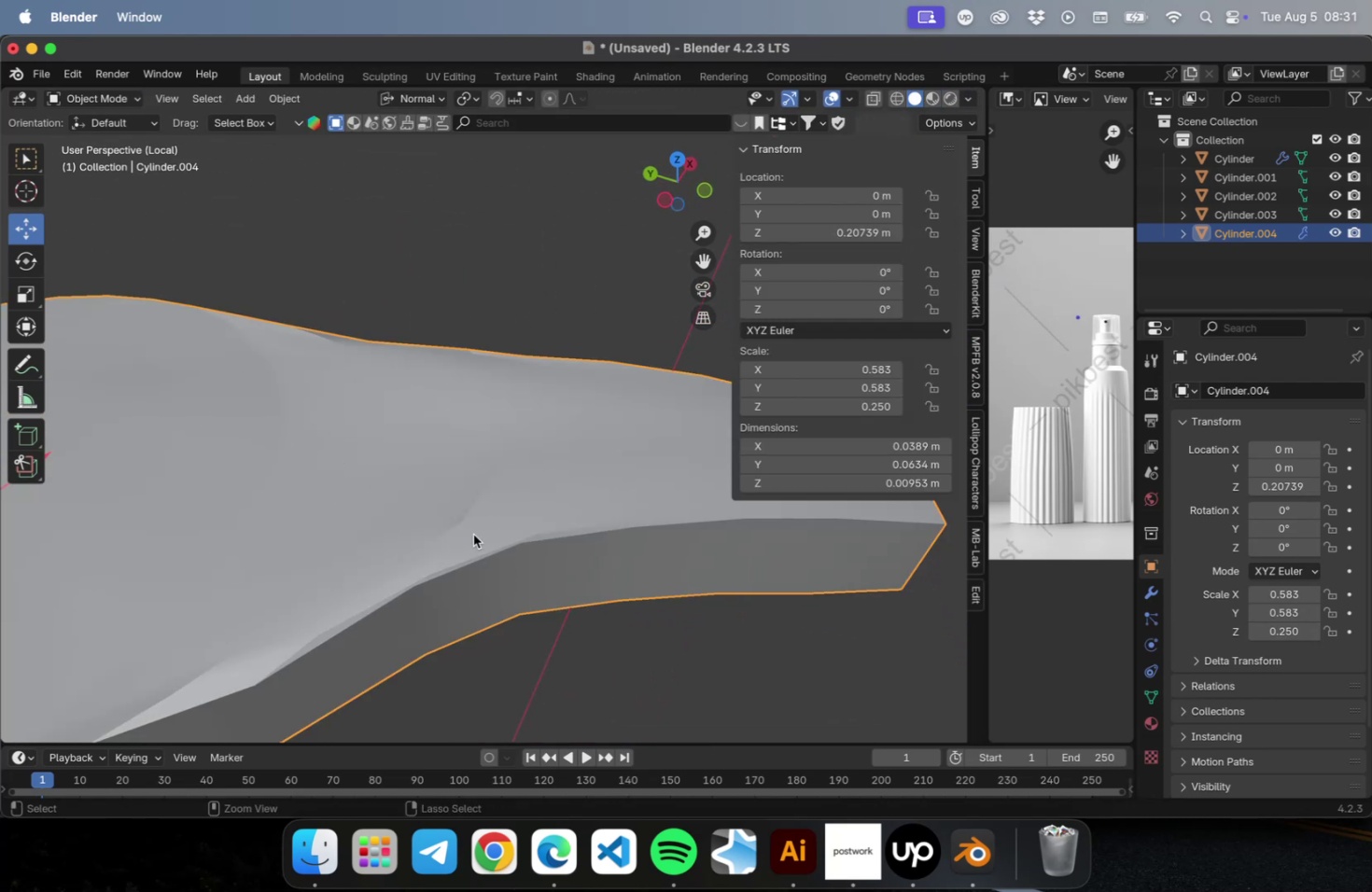 
key(Meta+Z)
 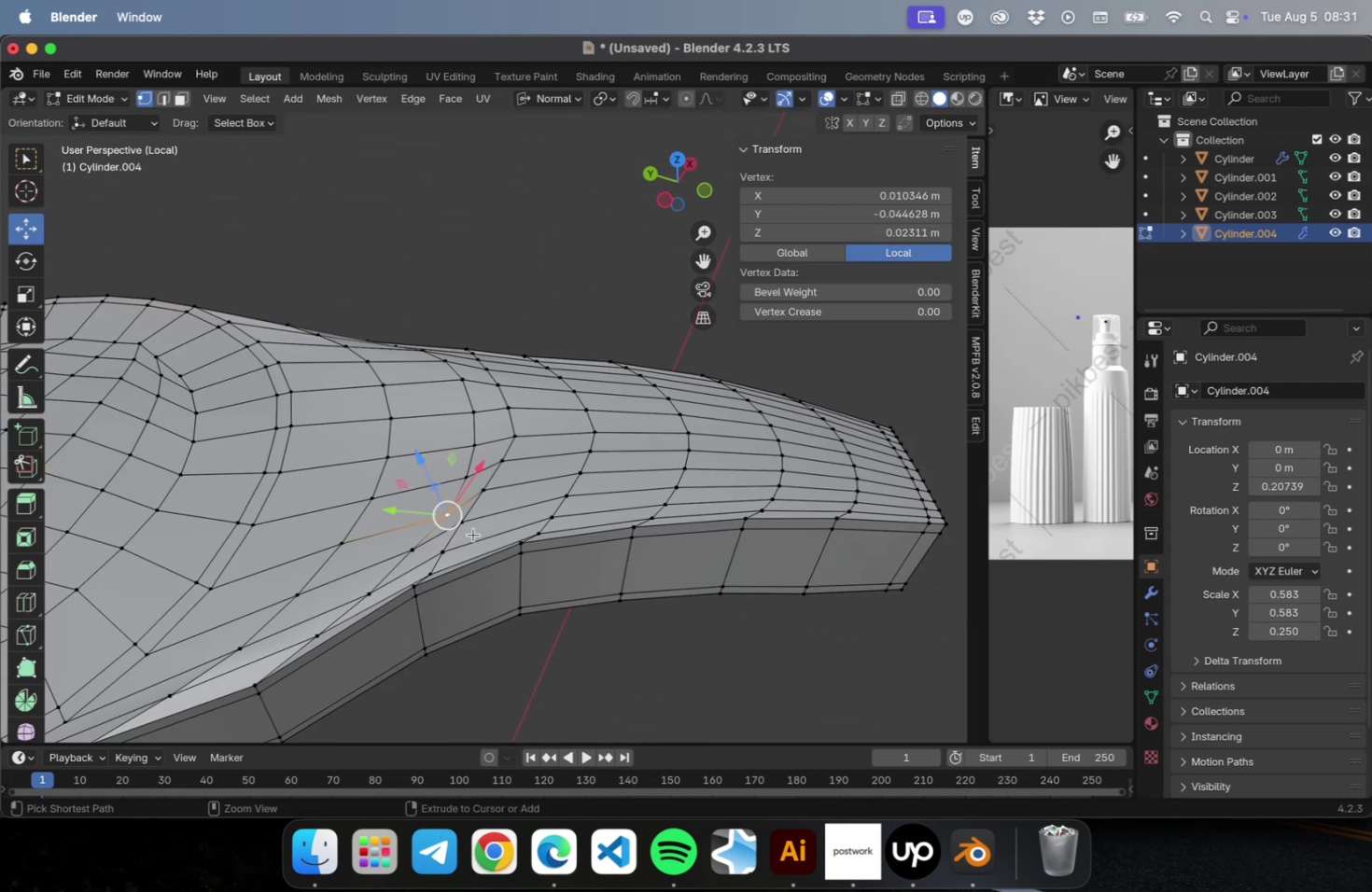 
key(Meta+Z)
 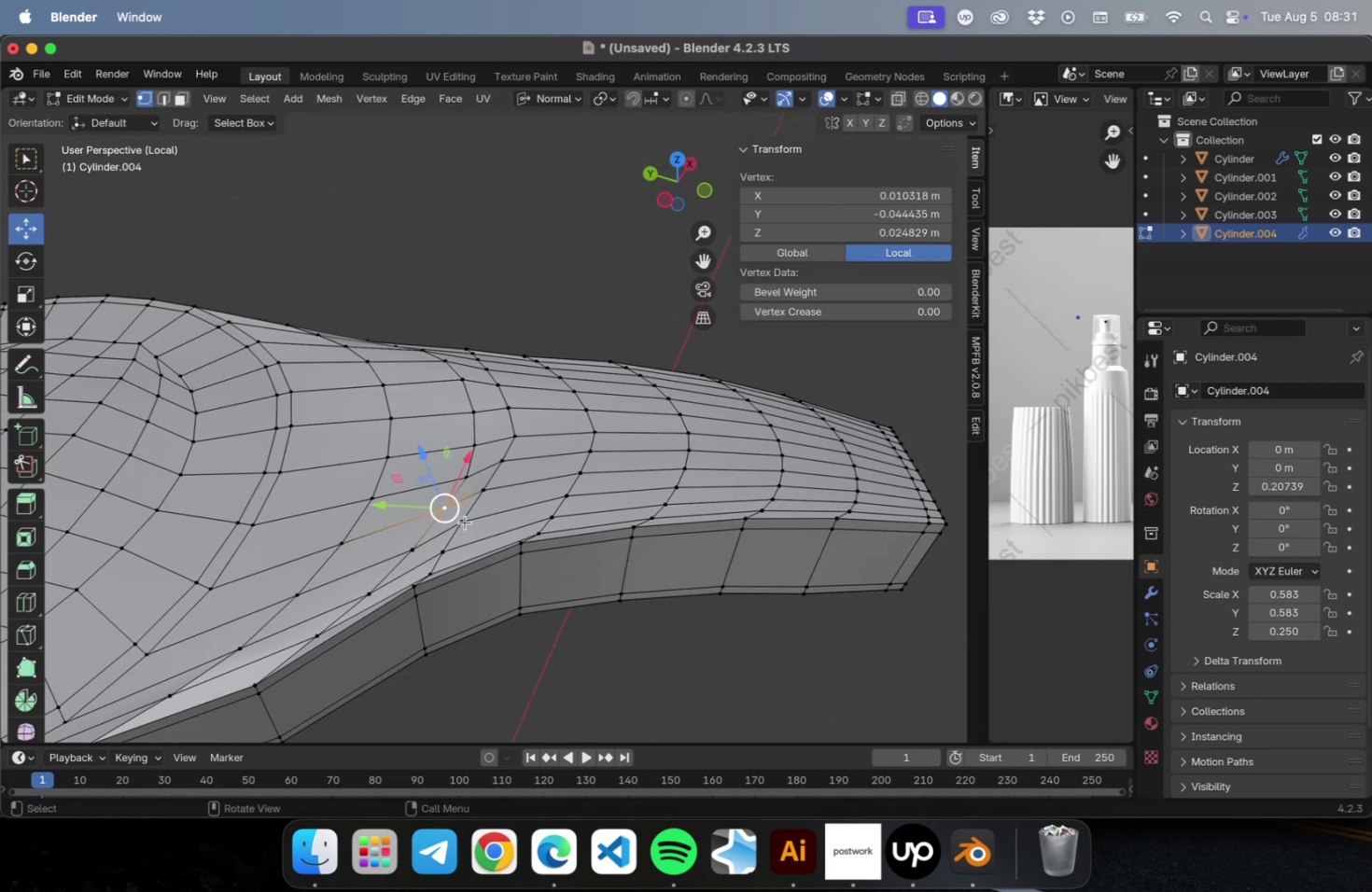 
left_click([462, 522])
 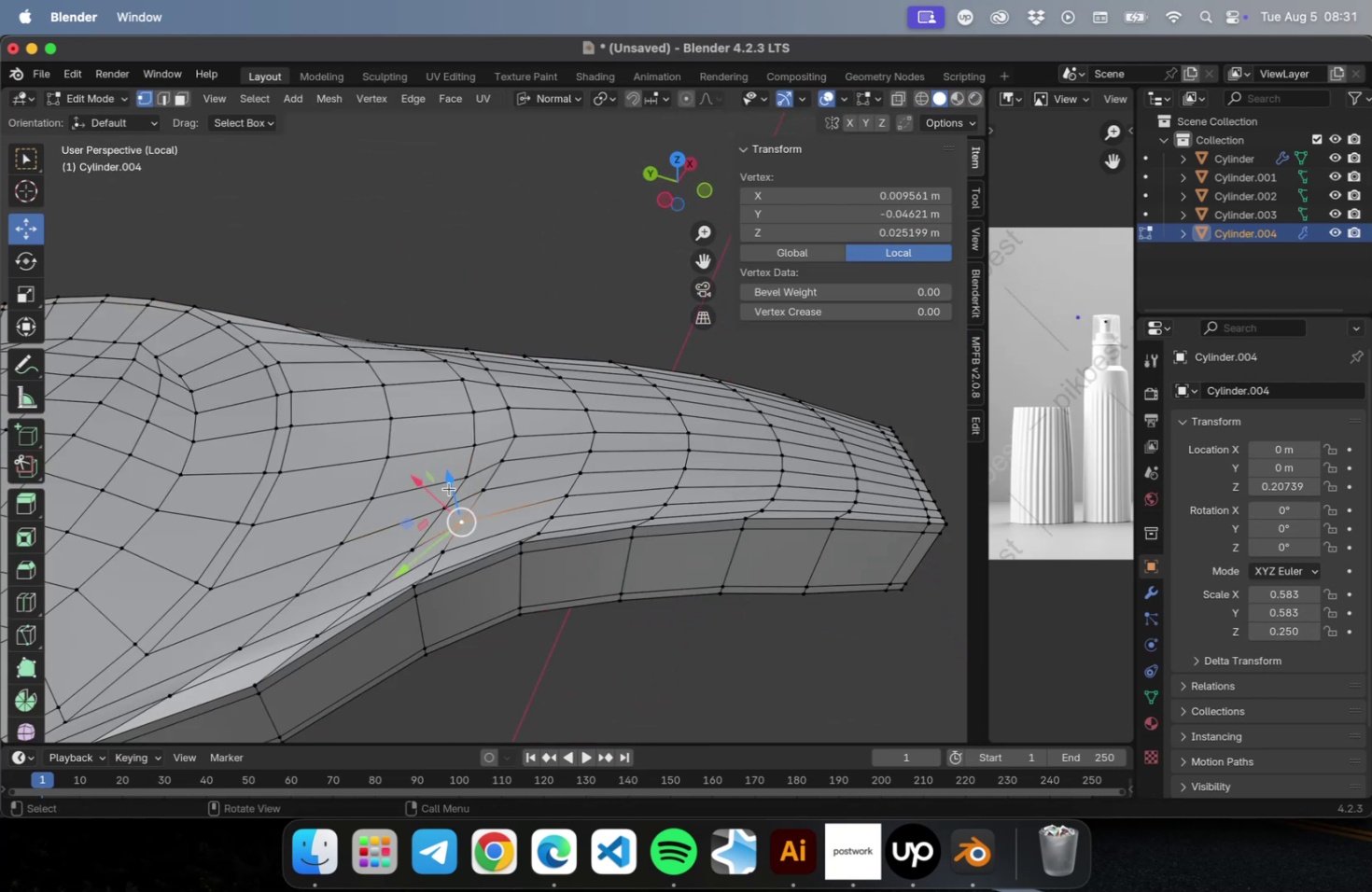 
left_click_drag(start_coordinate=[450, 488], to_coordinate=[451, 495])
 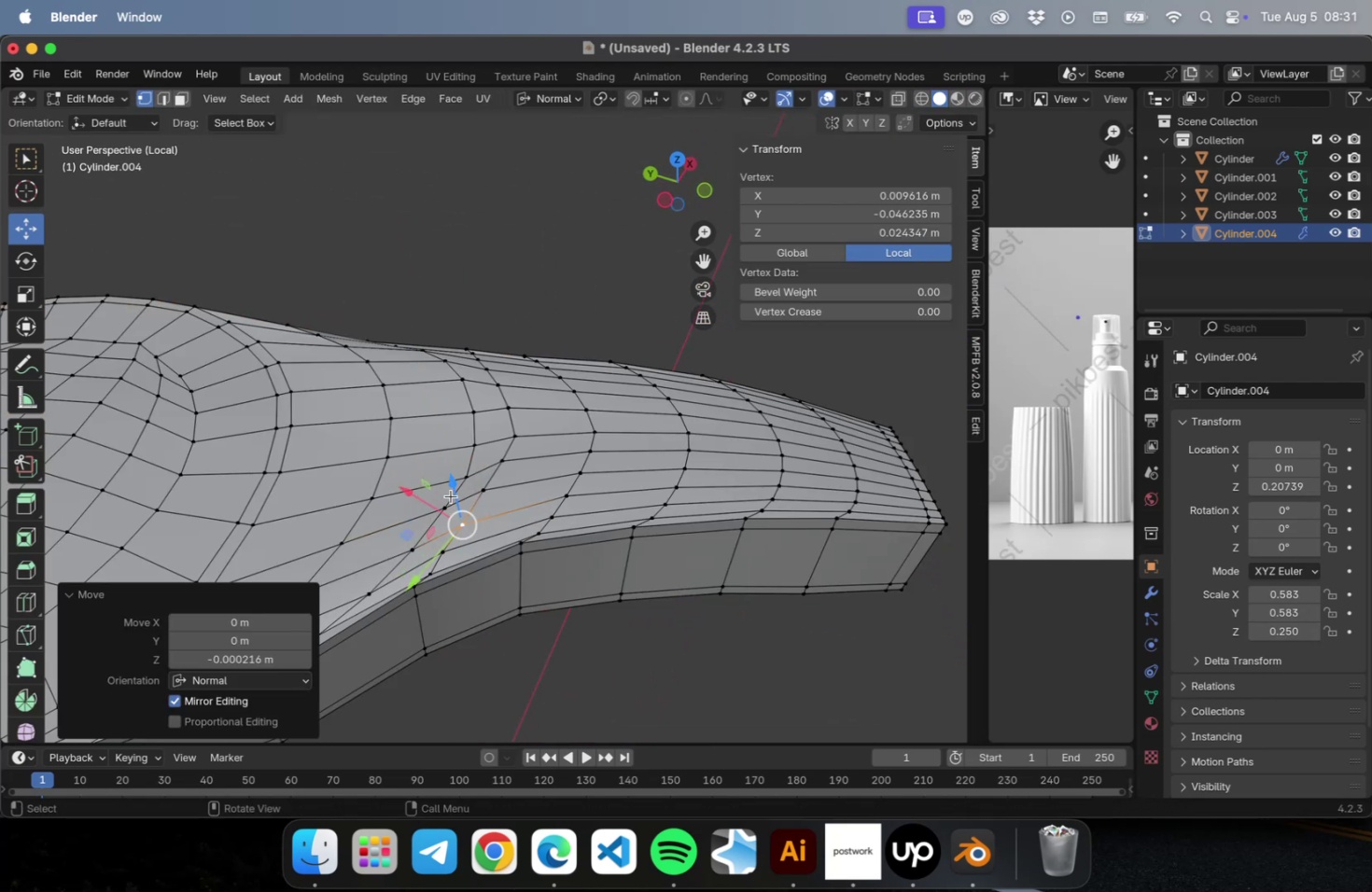 
key(Tab)
 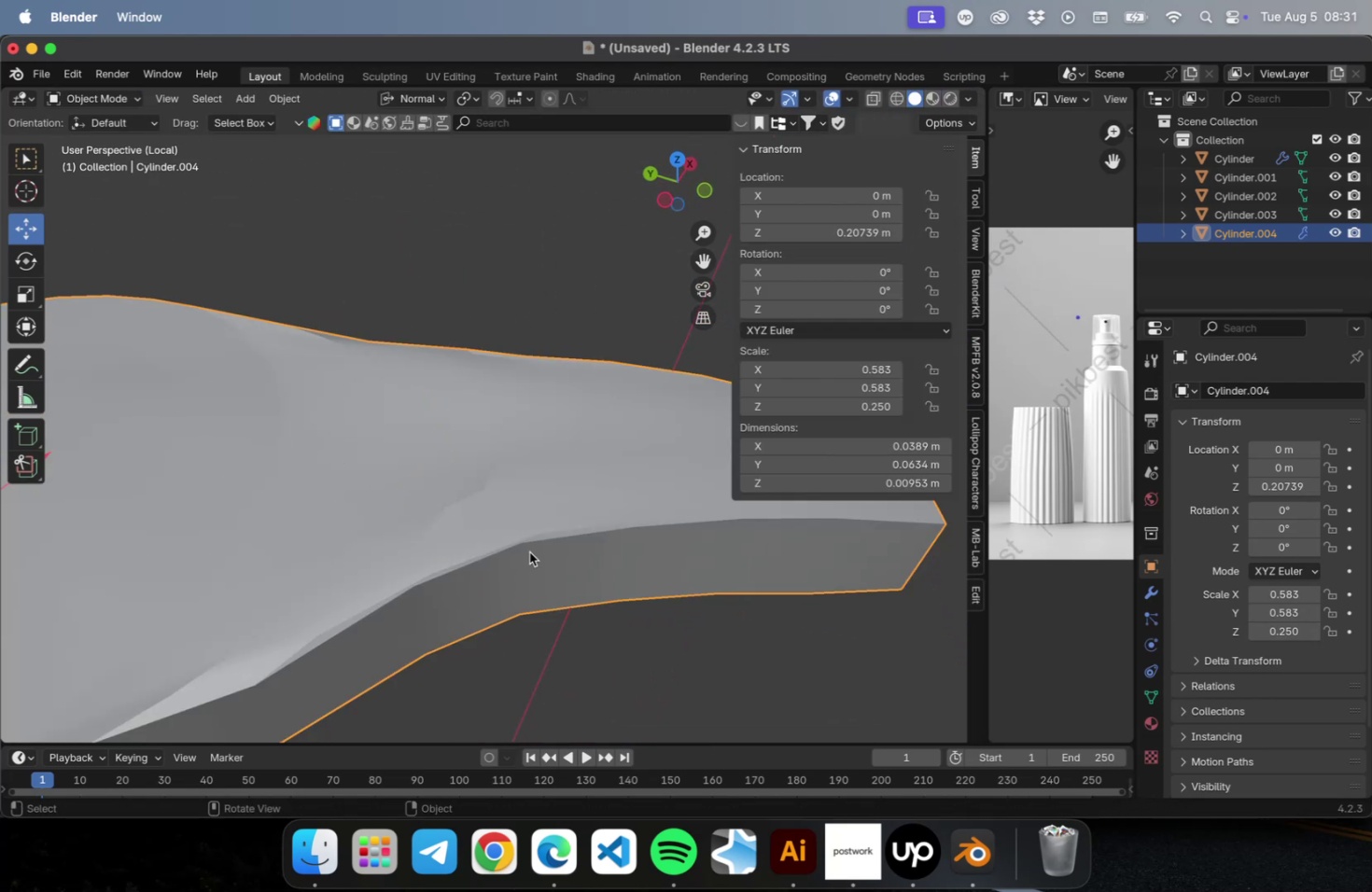 
scroll: coordinate [527, 550], scroll_direction: down, amount: 2.0
 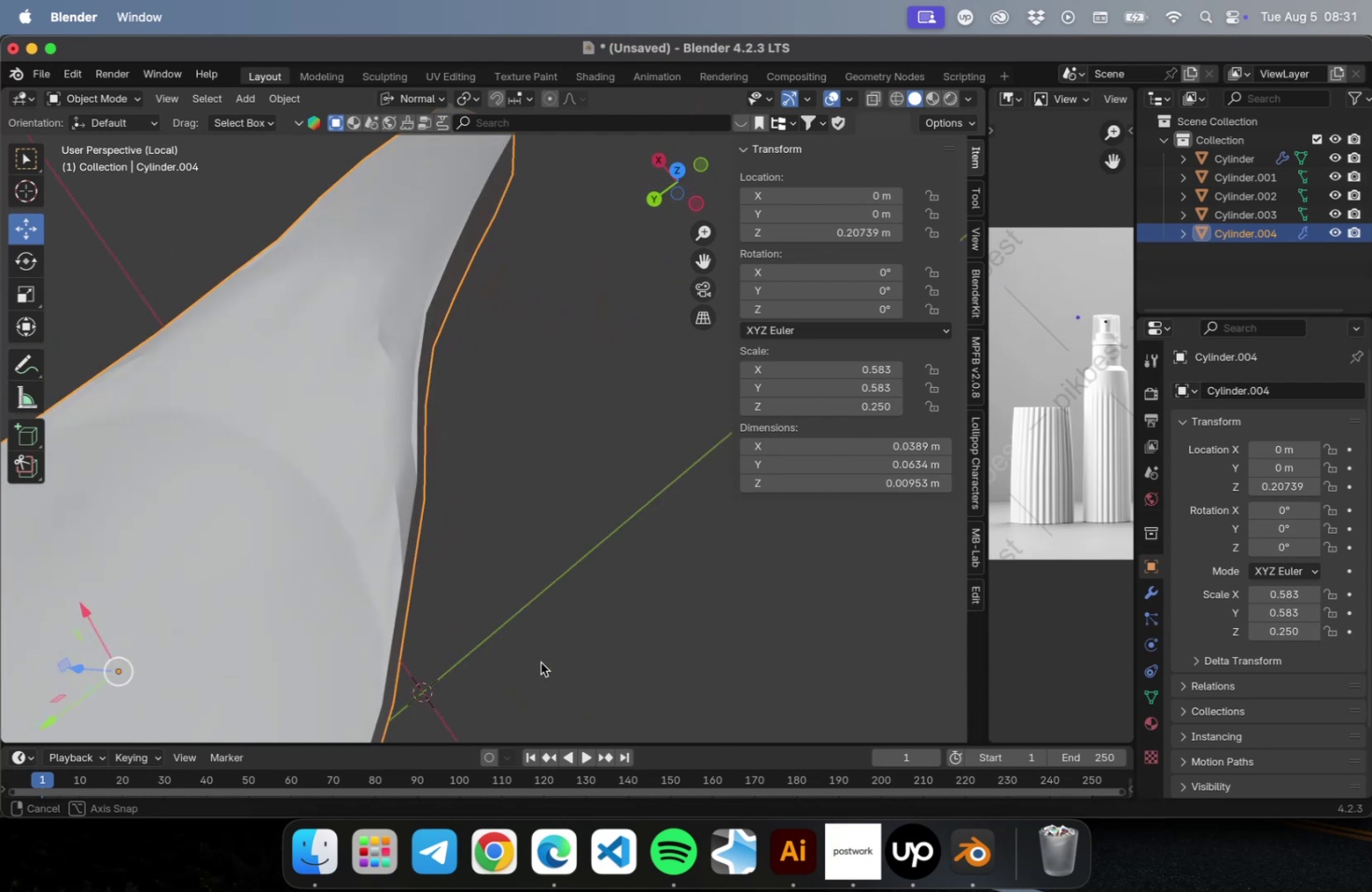 
hold_key(key=ShiftLeft, duration=0.58)
 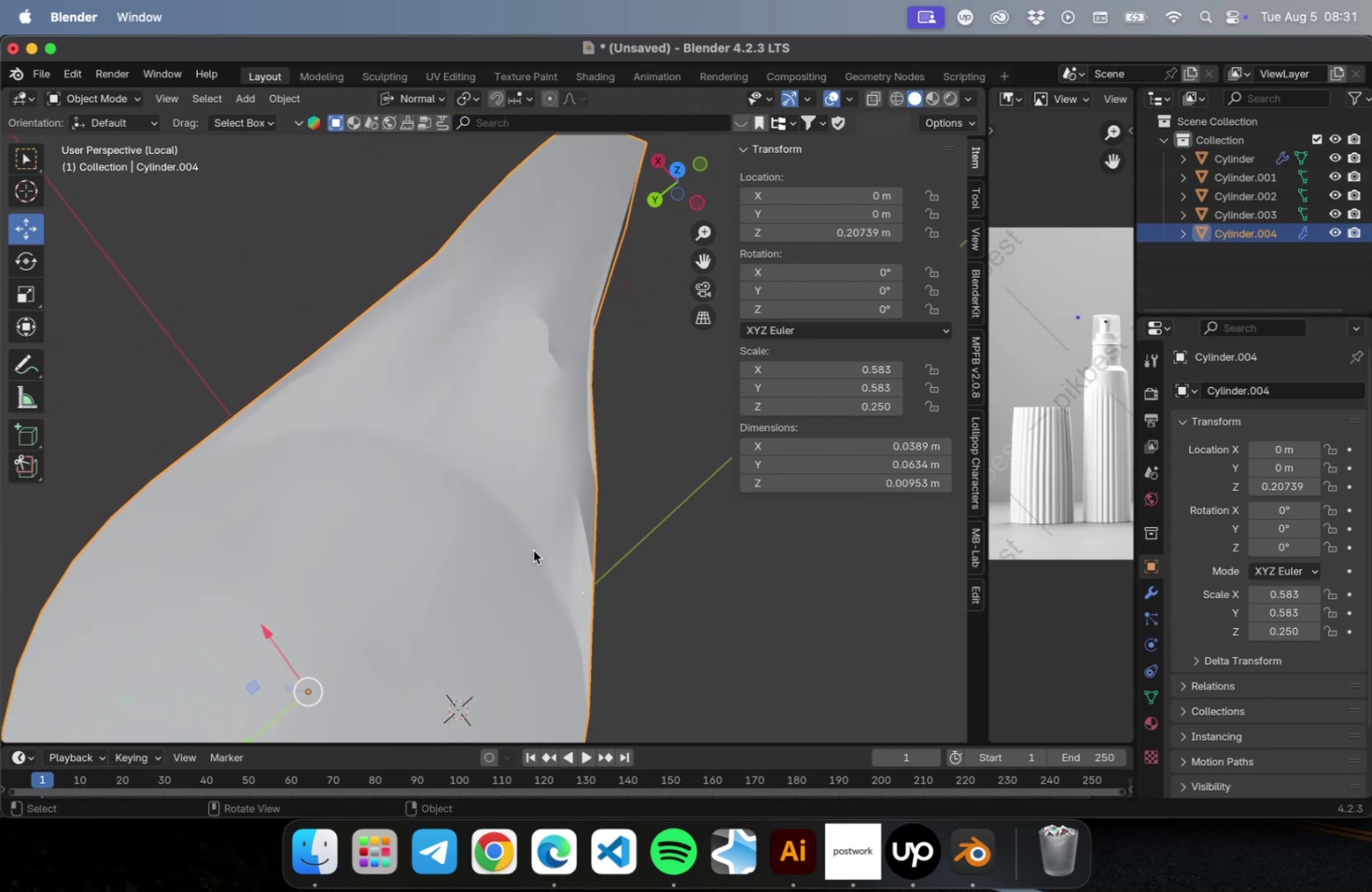 
left_click([533, 550])
 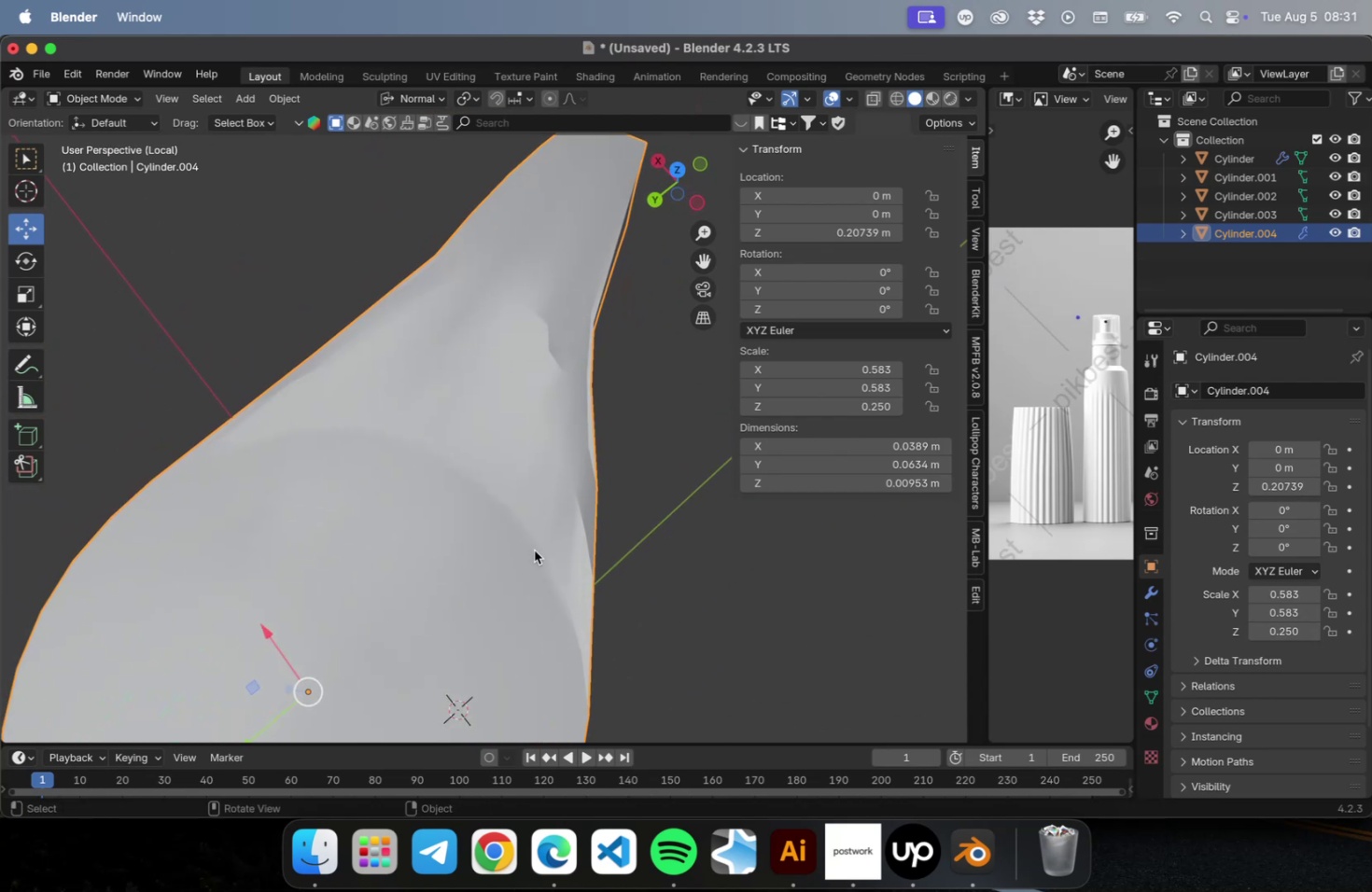 
key(Meta+Z)
 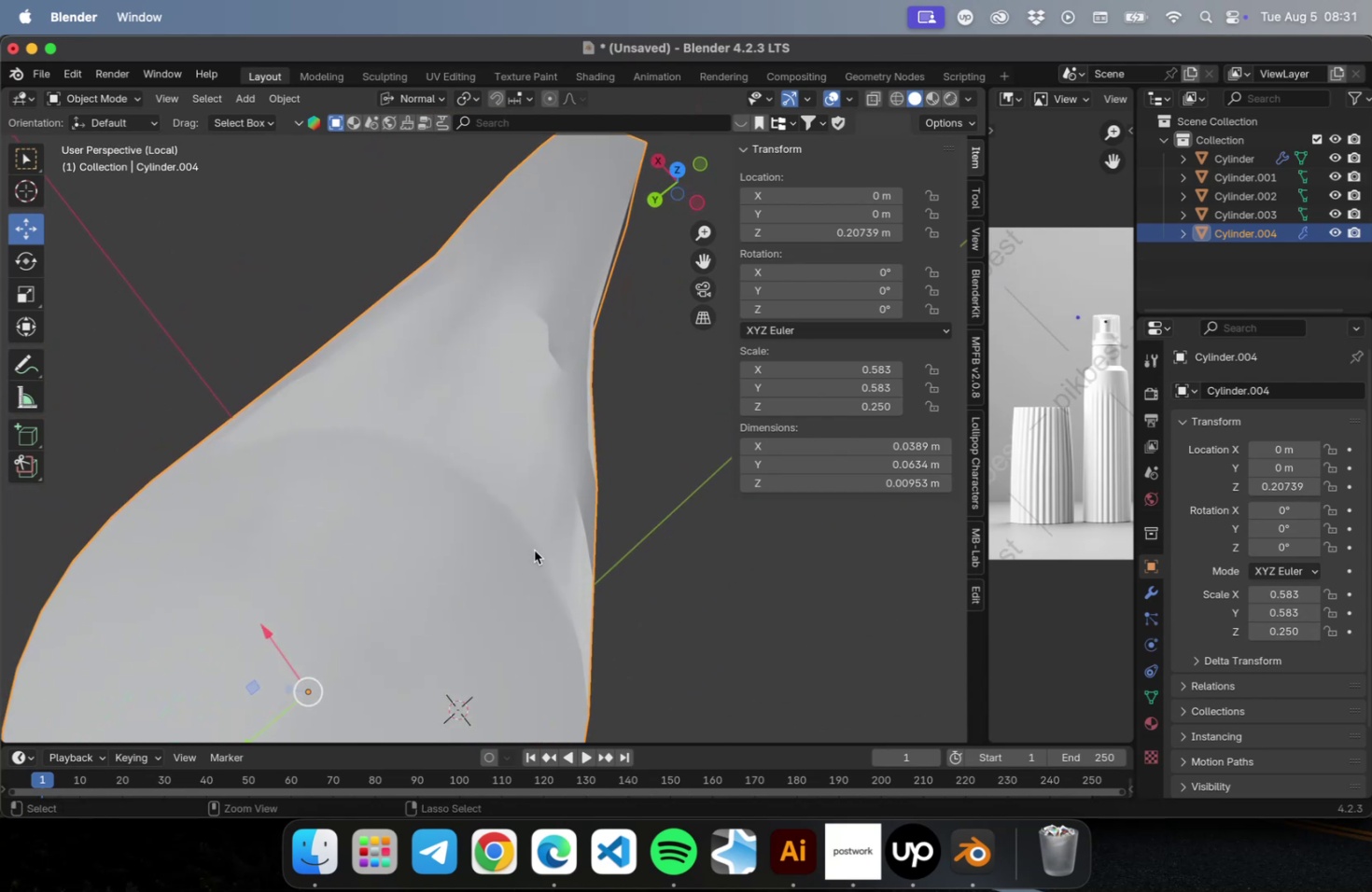 
key(Meta+Z)
 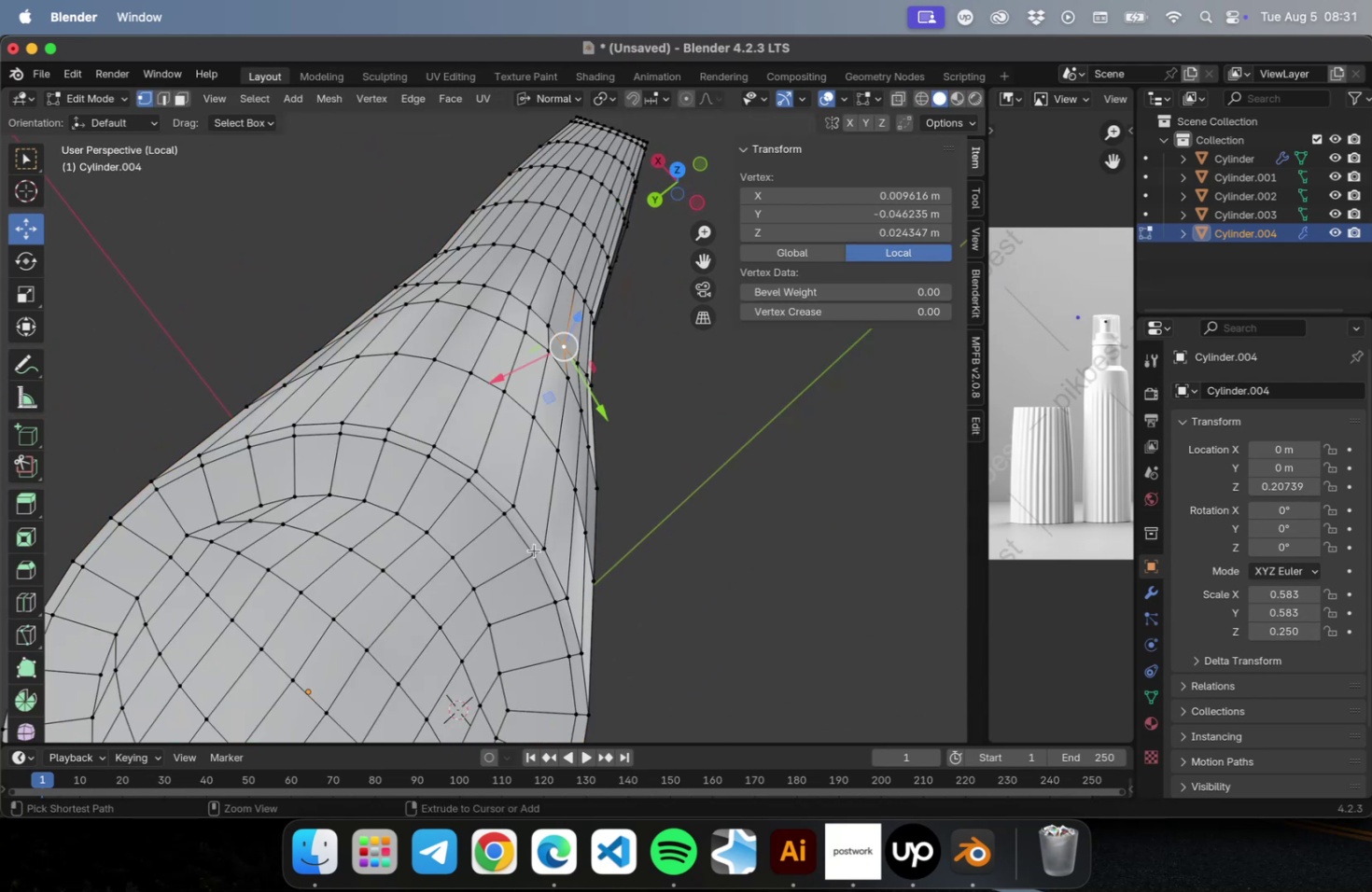 
key(Meta+Z)
 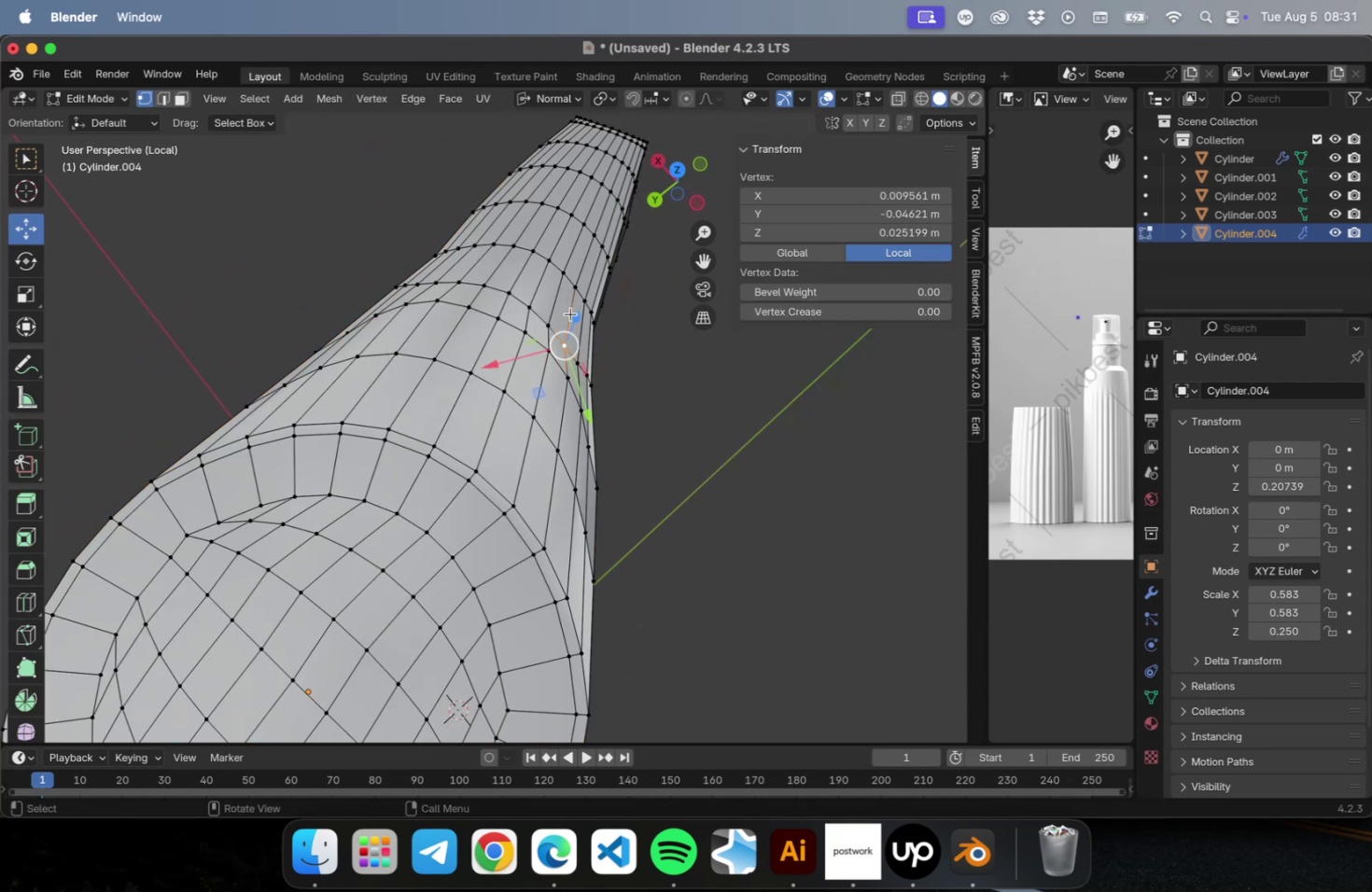 
scroll: coordinate [567, 313], scroll_direction: up, amount: 8.0
 